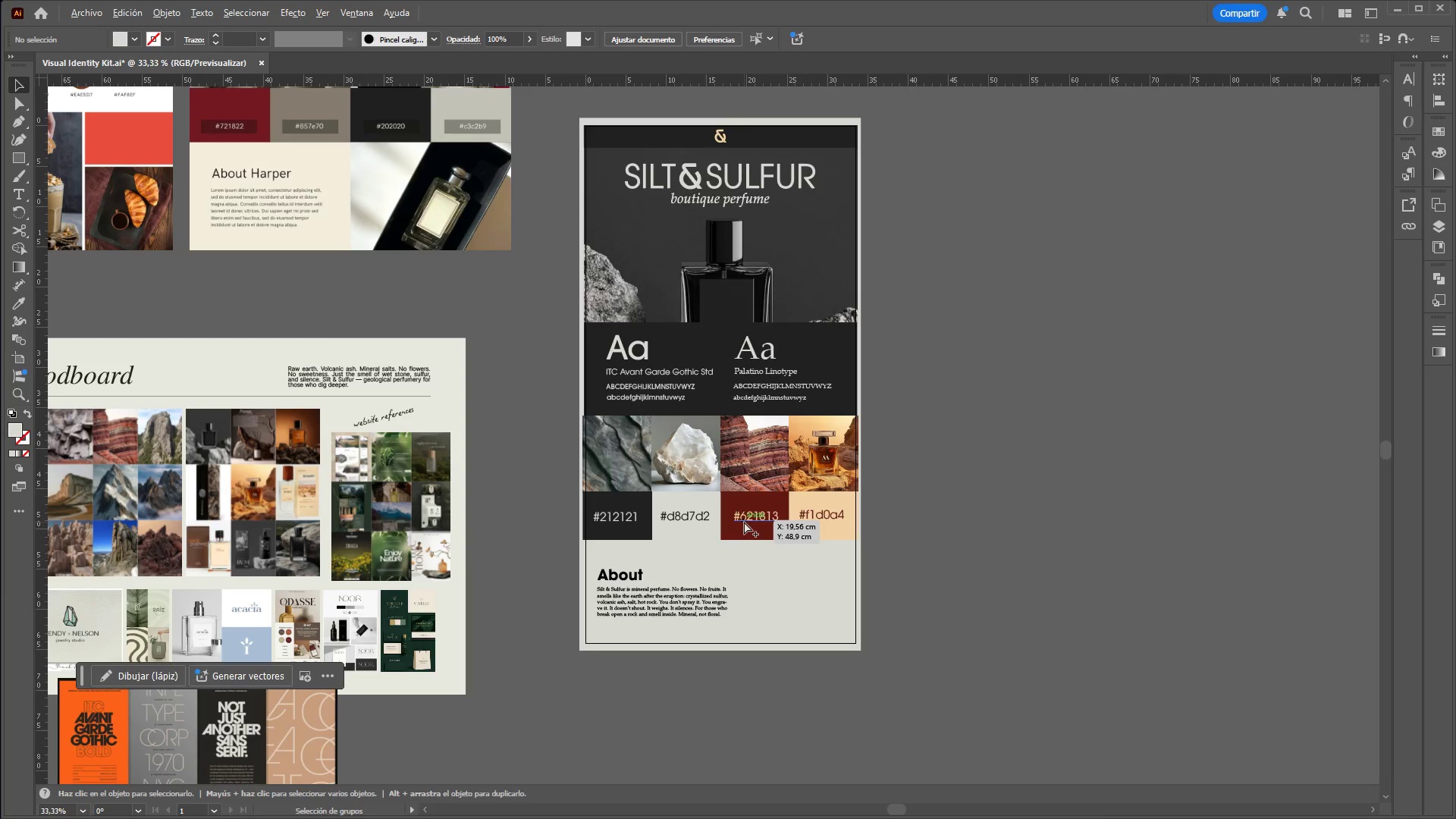 
hold_key(key=ControlLeft, duration=1.19)
scroll: coordinate [724, 522], scroll_direction: up, amount: 1.0
 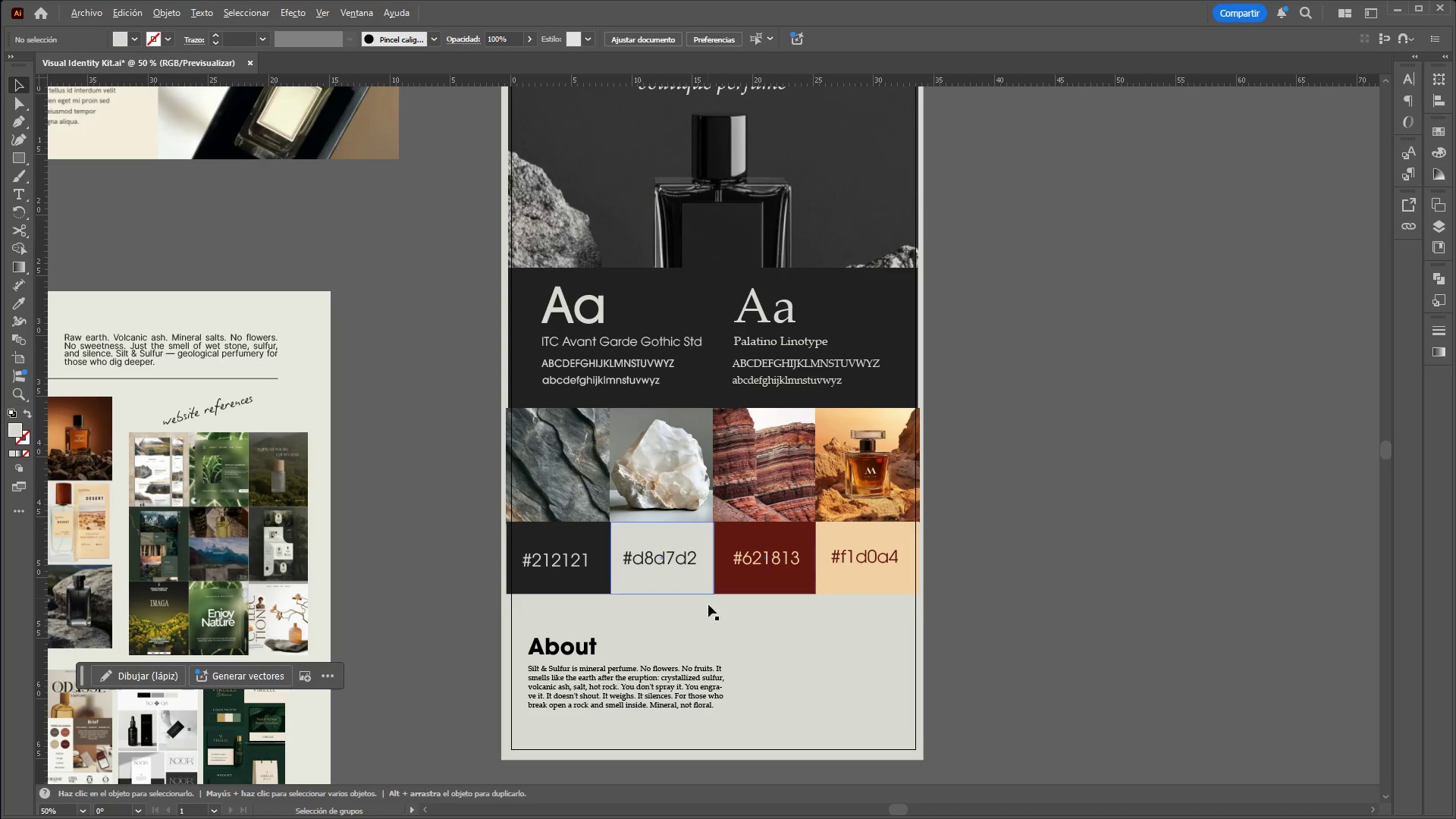 
scroll: coordinate [751, 621], scroll_direction: down, amount: 3.0
 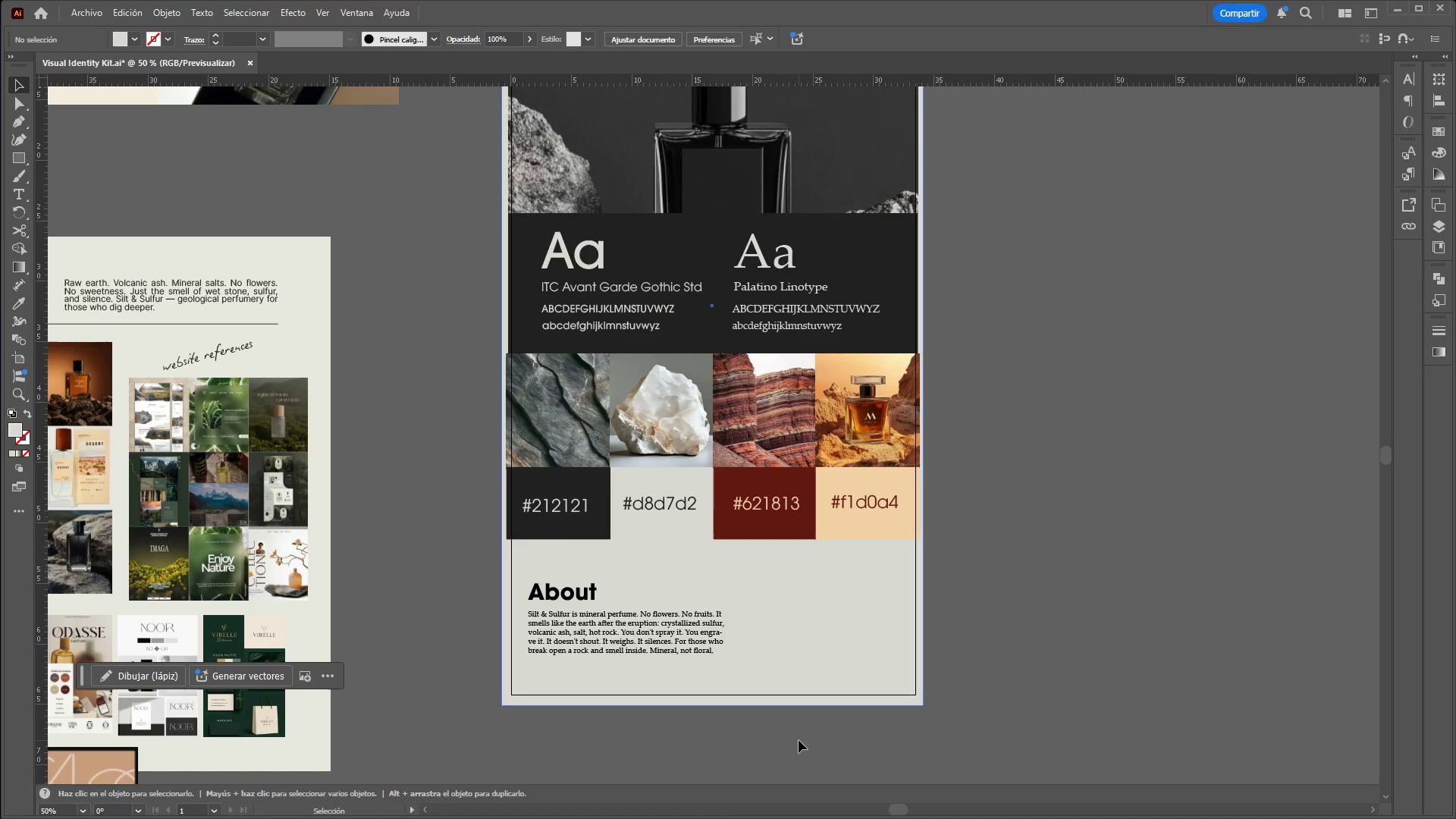 
left_click([799, 739])
 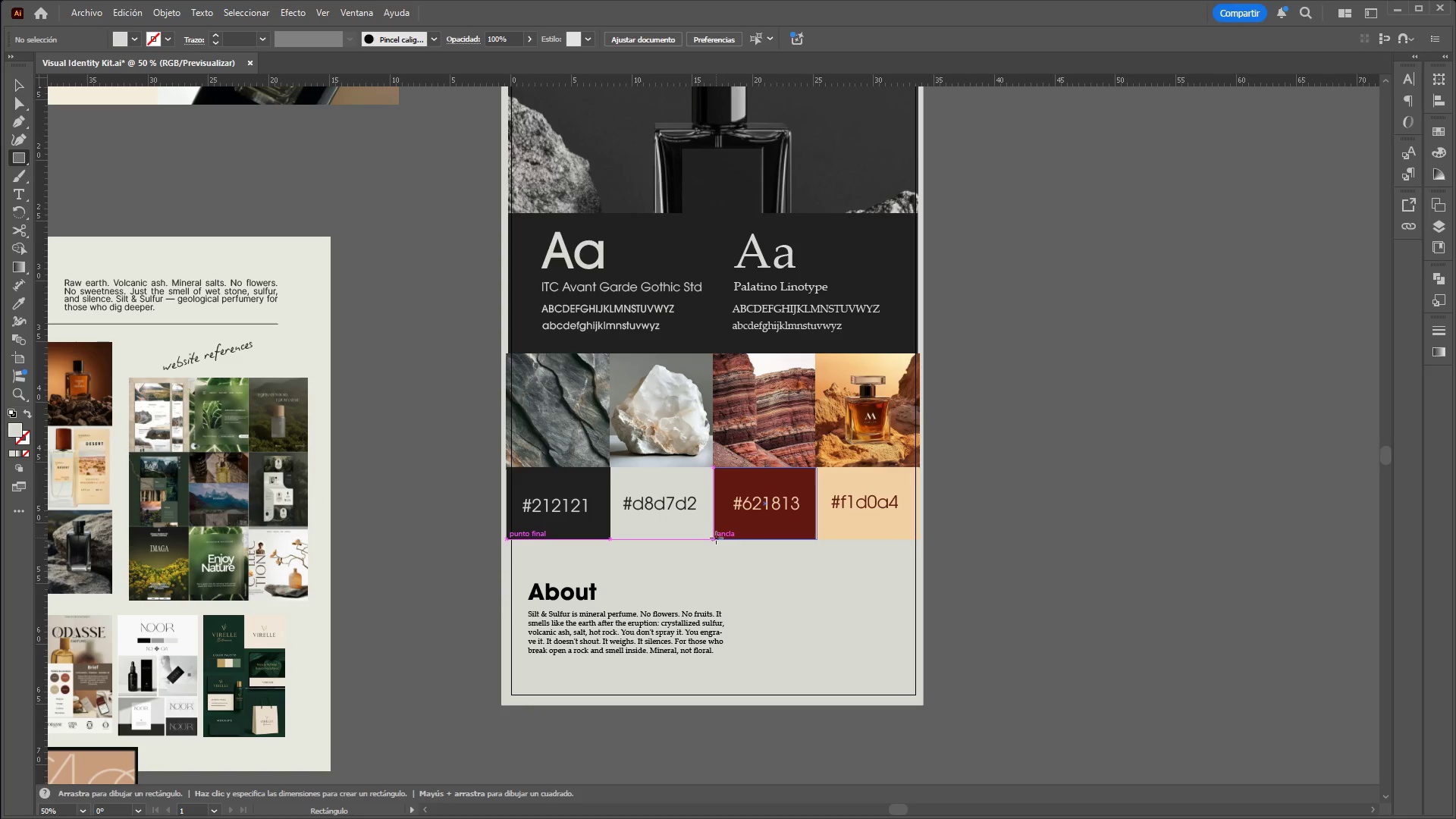 
left_click_drag(start_coordinate=[714, 538], to_coordinate=[916, 696])
 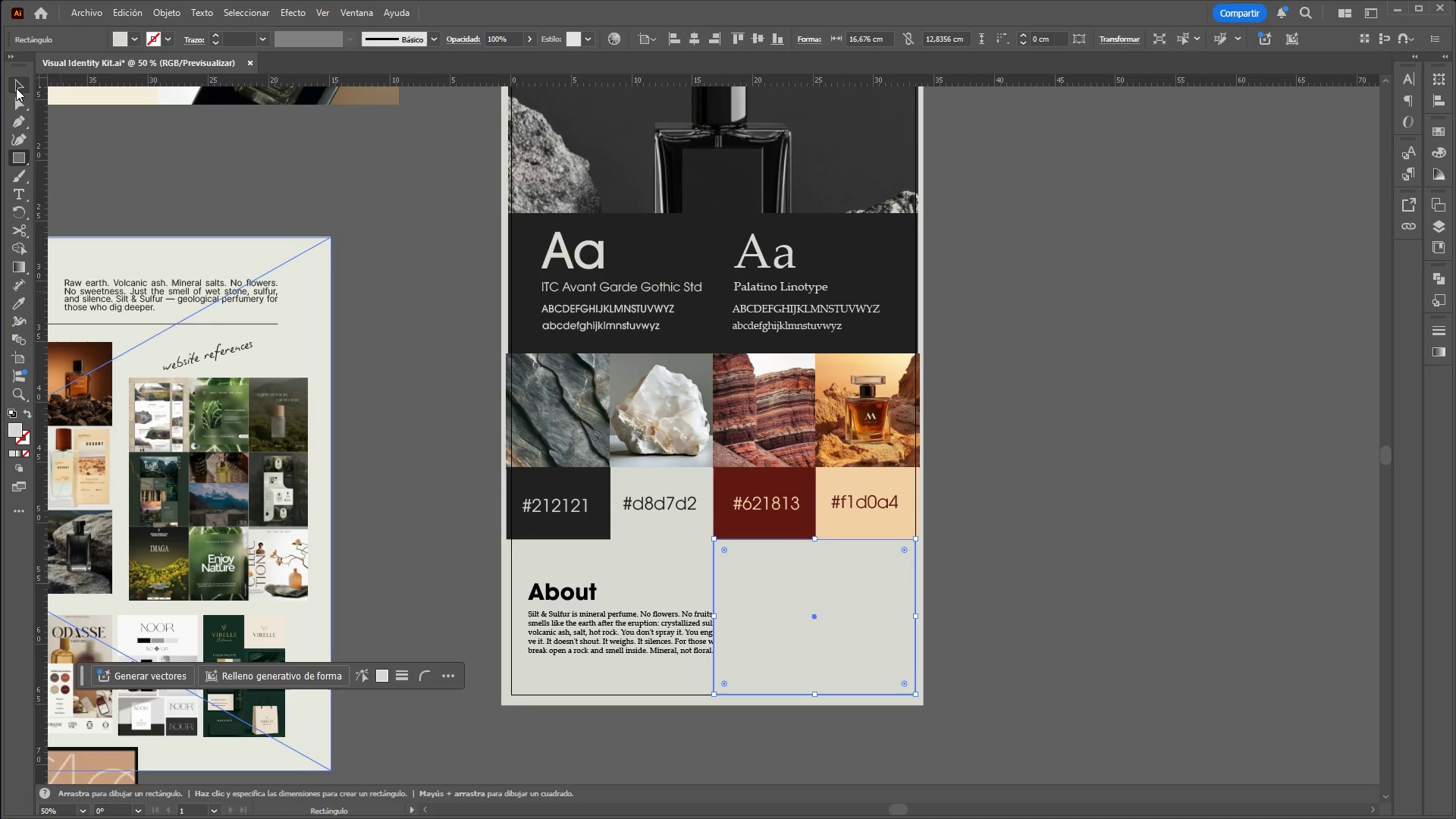 
left_click_drag(start_coordinate=[280, 469], to_coordinate=[289, 486])
 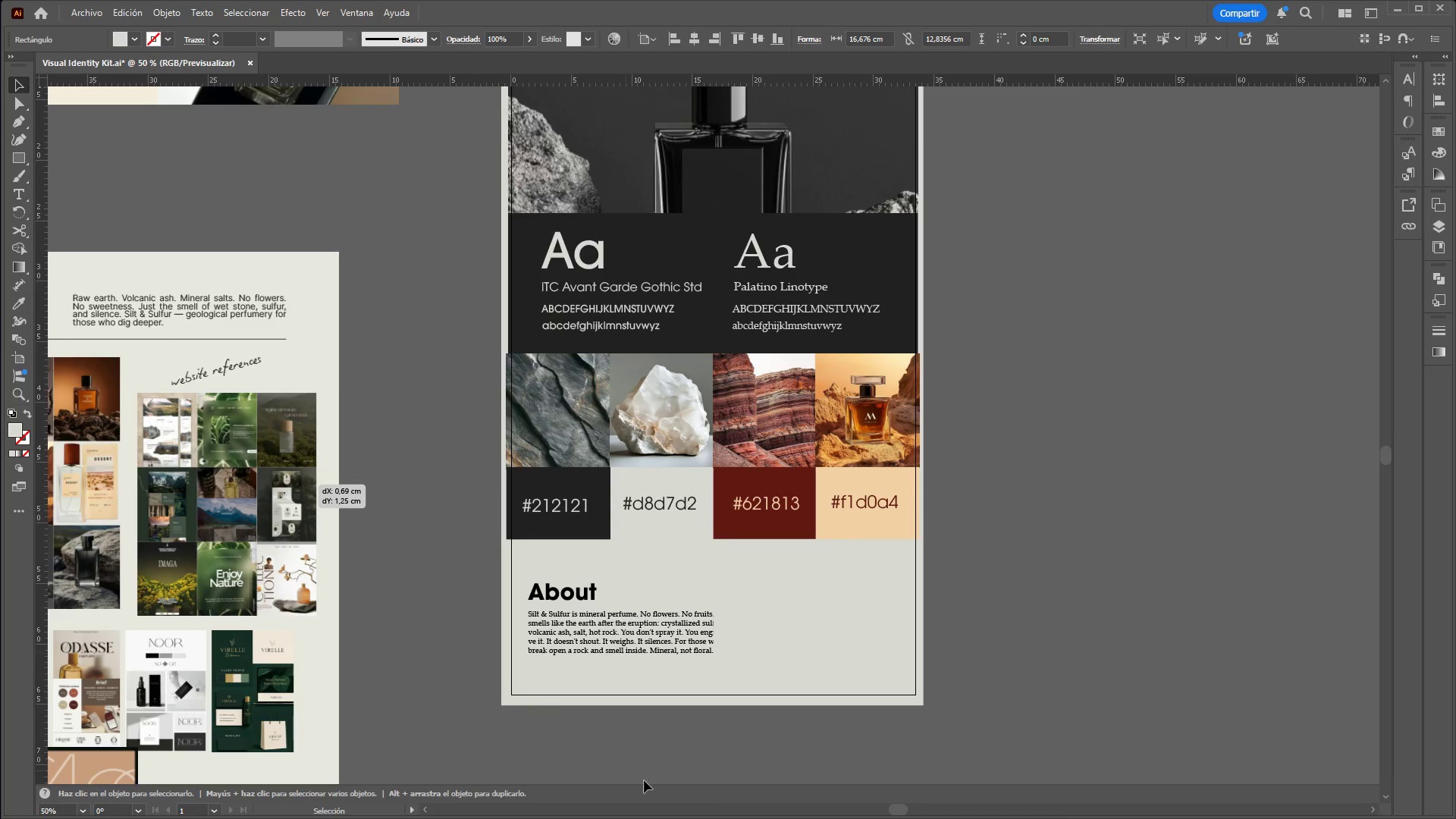 
key(Control+ControlLeft)
 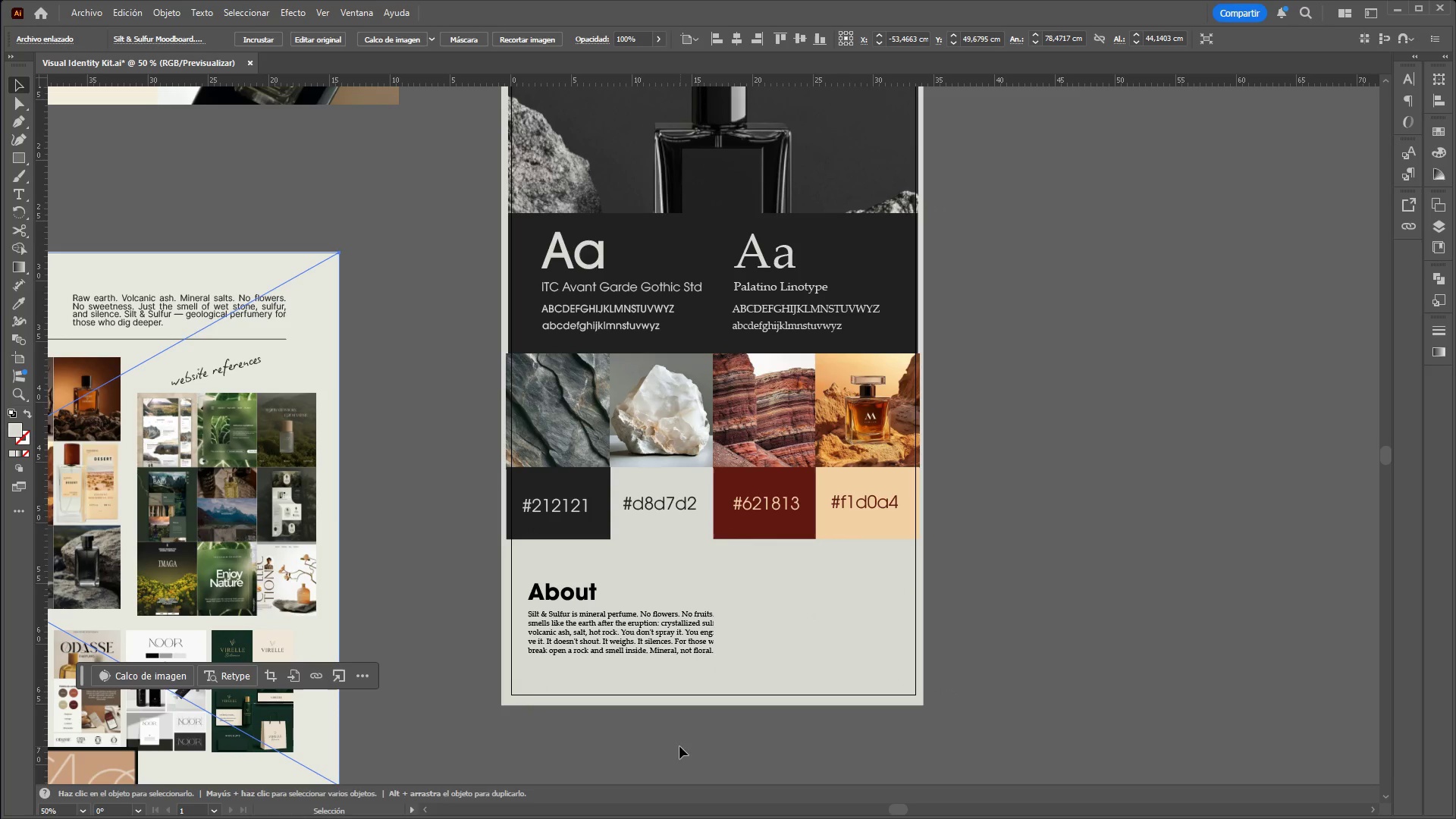 
hold_key(key=ControlLeft, duration=0.39)
hold_key(key=AltLeft, duration=0.38)
scroll: coordinate [646, 726], scroll_direction: up, amount: 2.0
 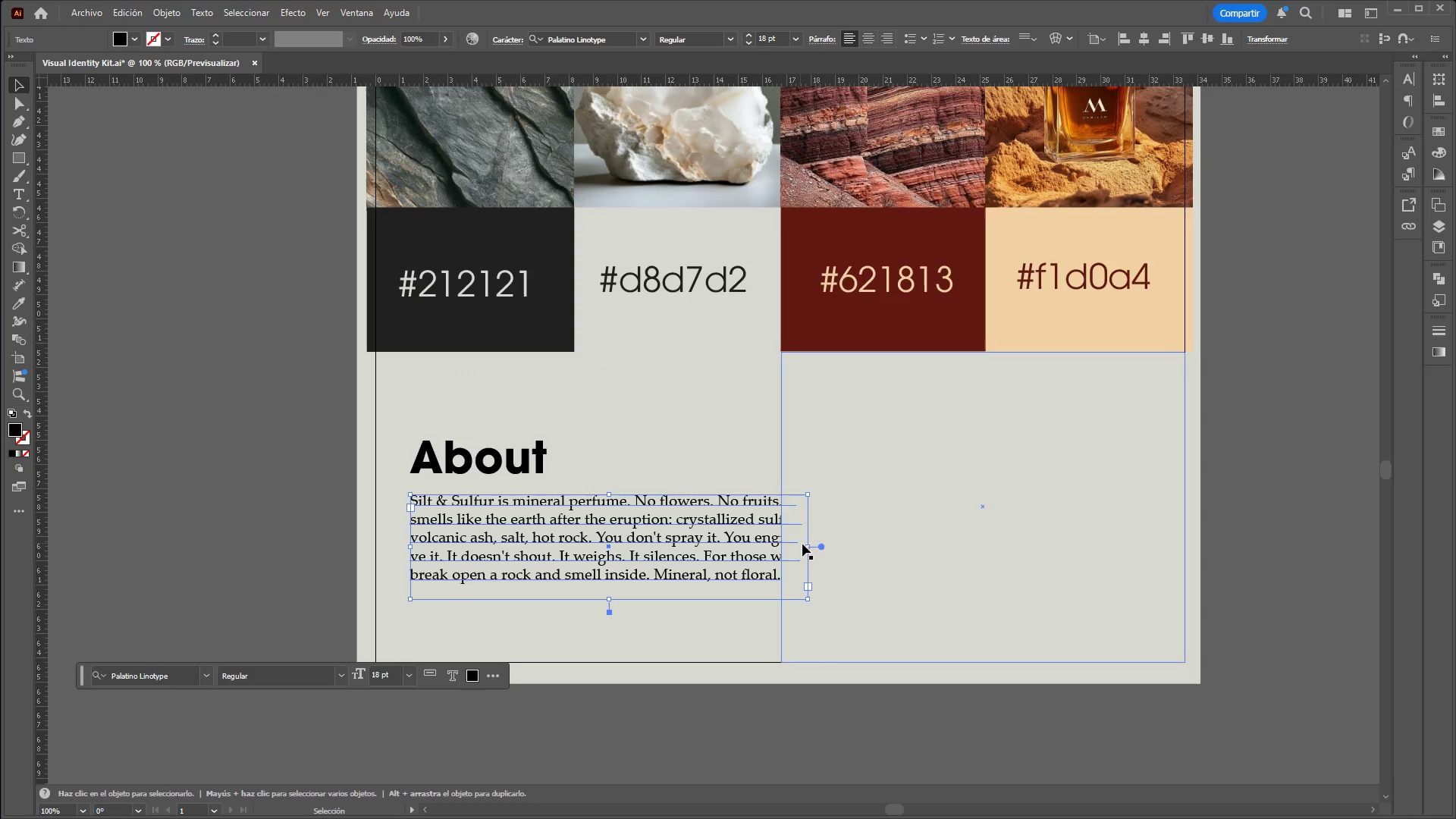 
left_click_drag(start_coordinate=[807, 546], to_coordinate=[720, 535])
 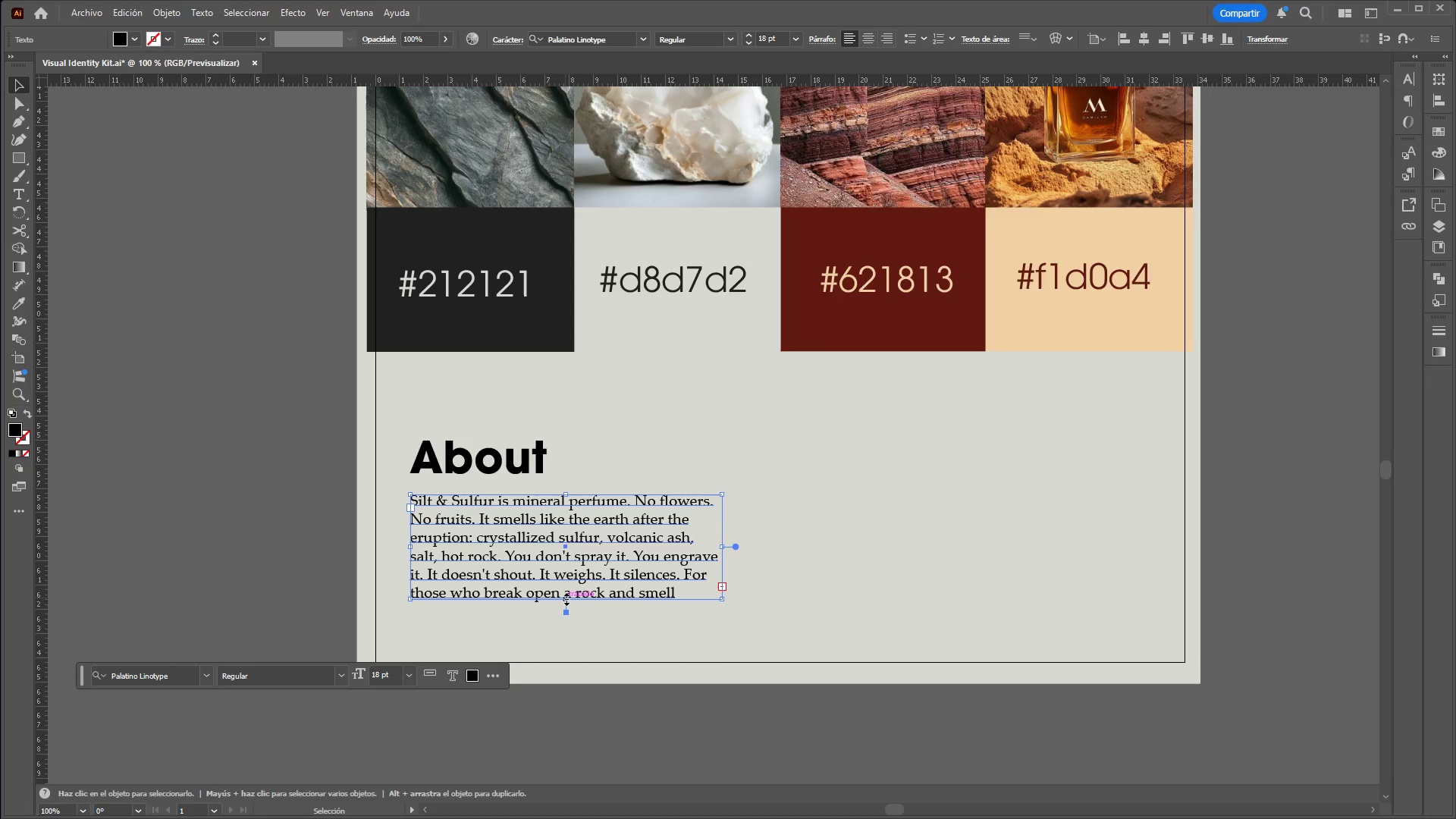 
left_click_drag(start_coordinate=[565, 598], to_coordinate=[557, 623])
 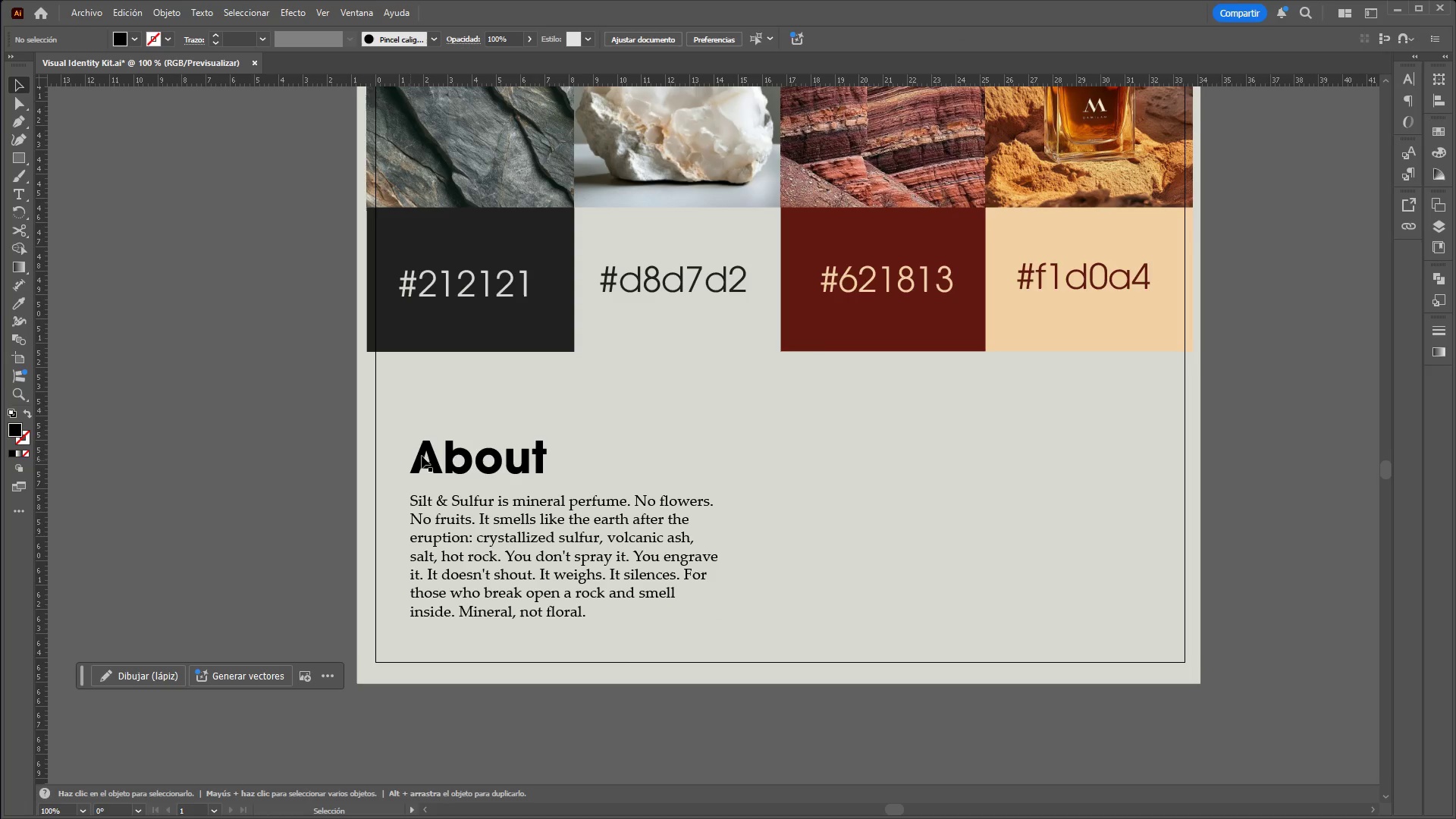 
left_click([460, 448])
 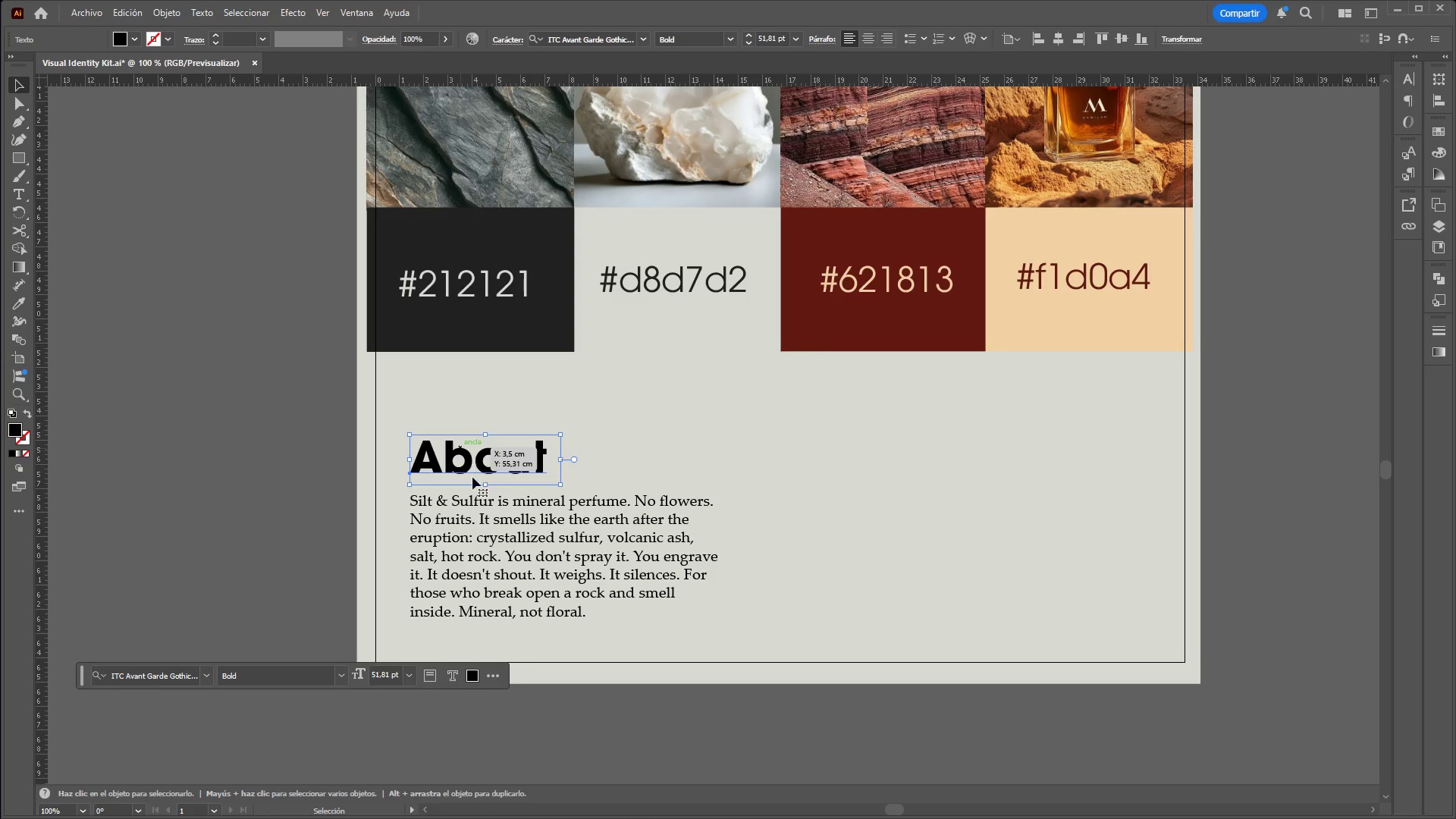 
hold_key(key=ShiftLeft, duration=0.55)
 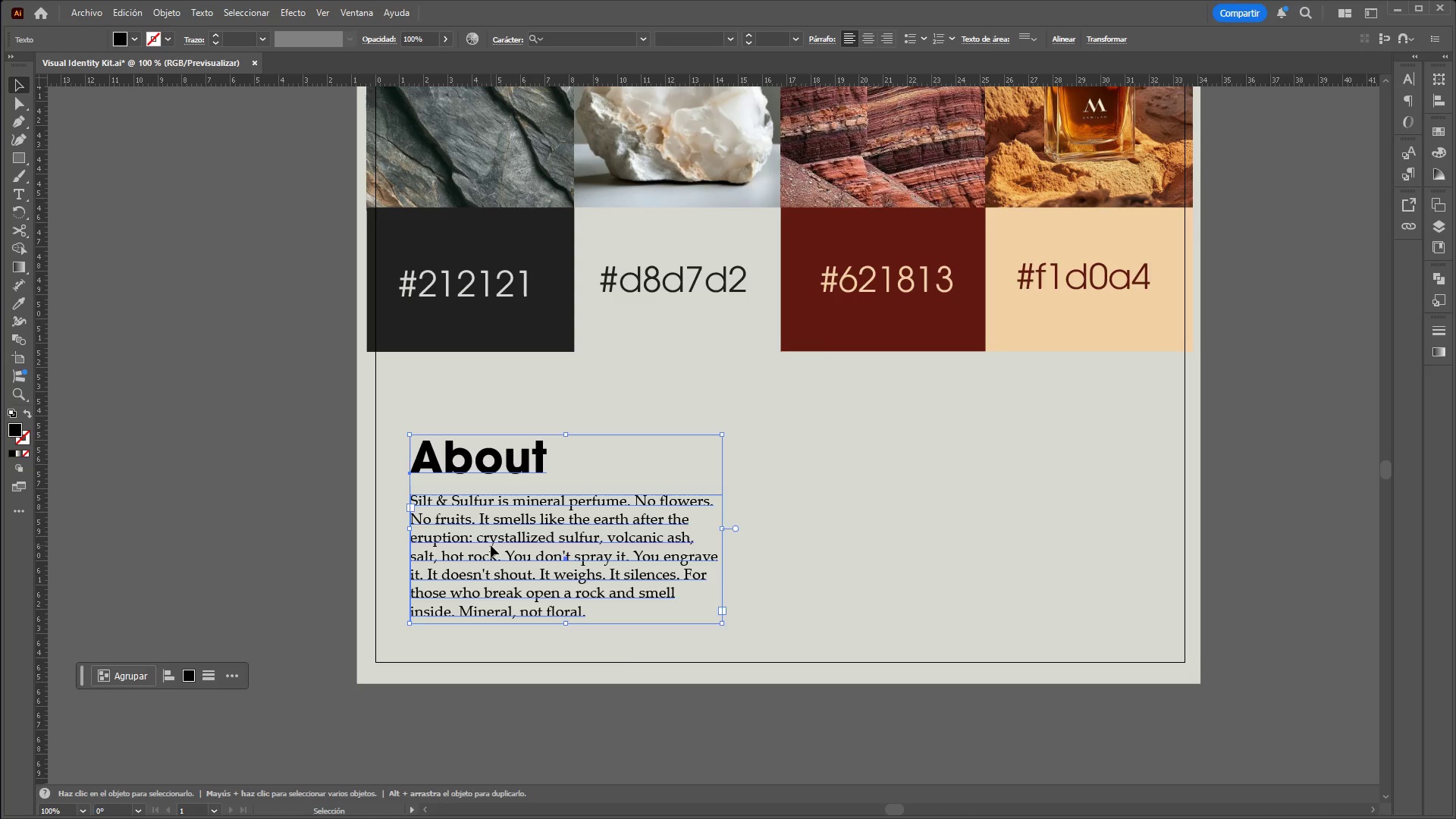 
left_click_drag(start_coordinate=[491, 545], to_coordinate=[497, 522])
 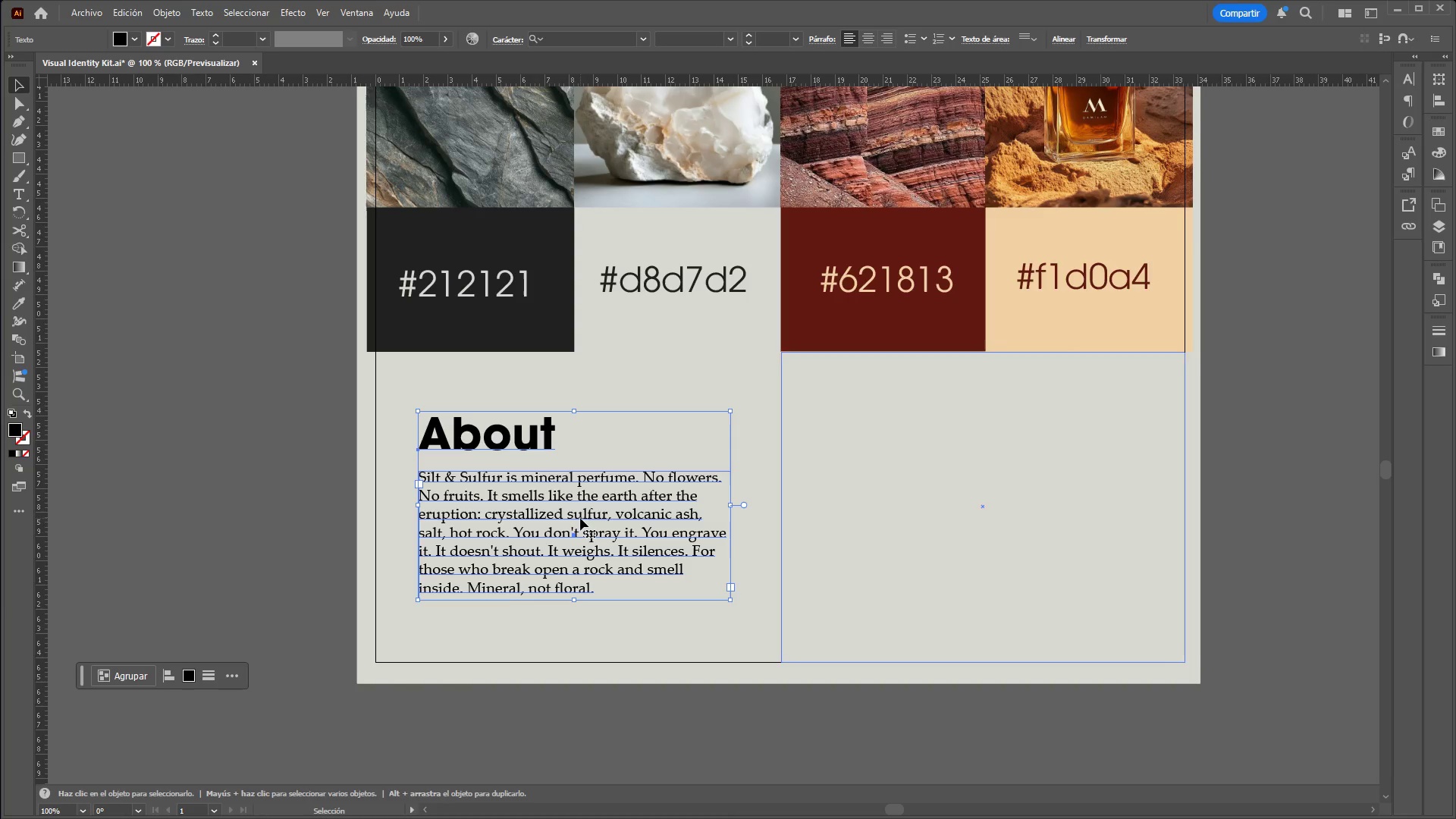 
left_click_drag(start_coordinate=[577, 524], to_coordinate=[581, 522])
 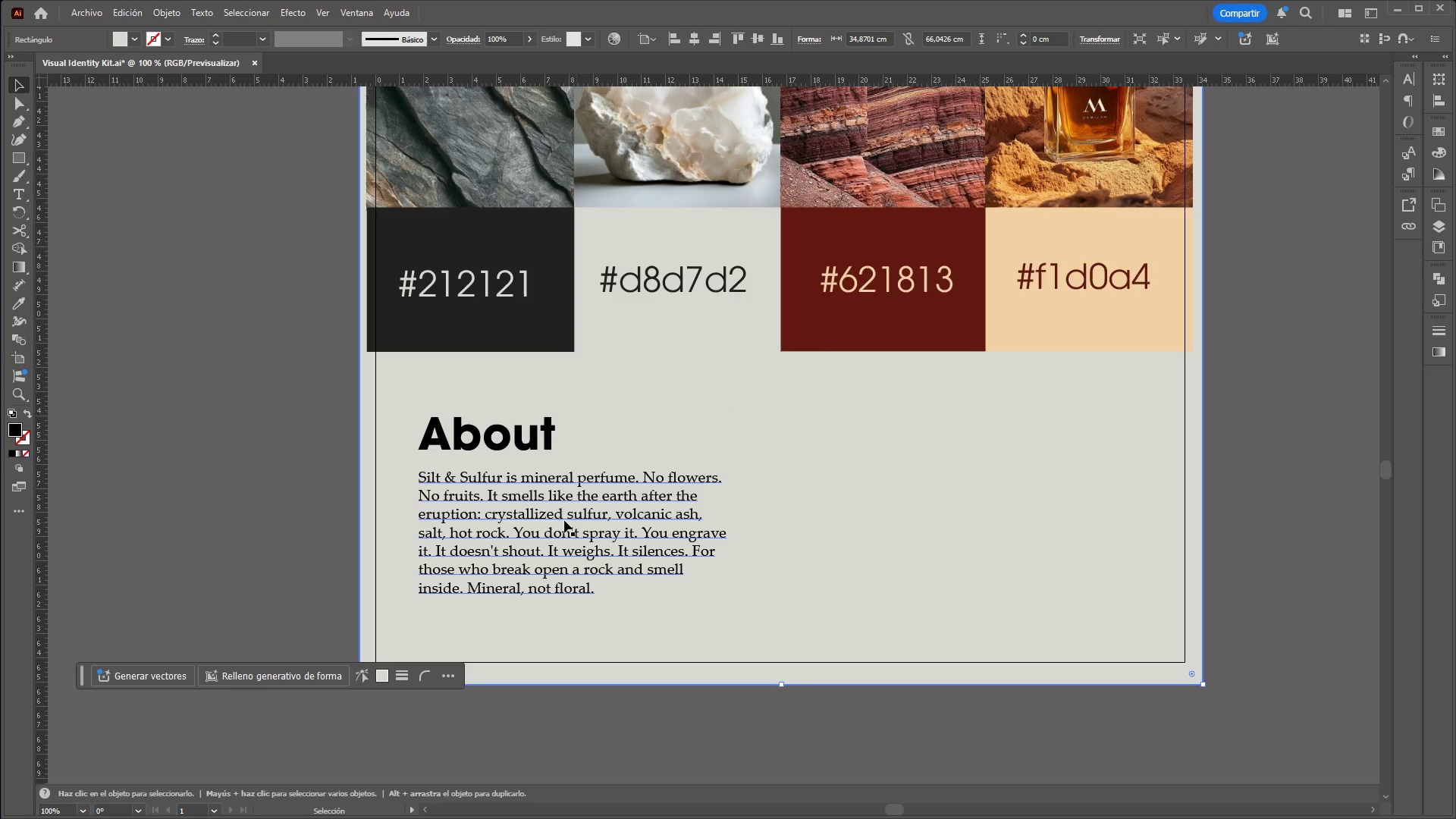 
key(Control+ControlLeft)
 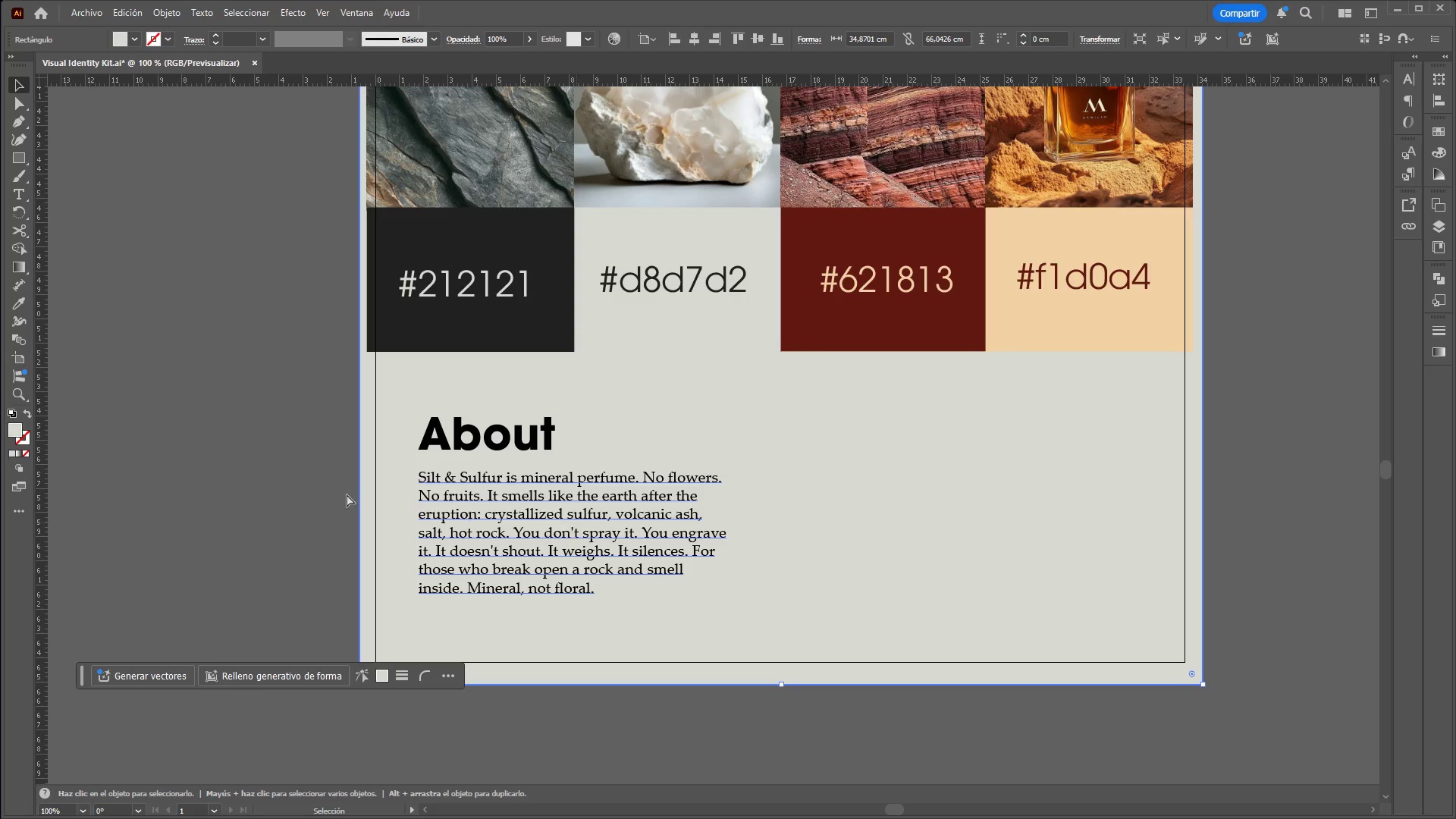 
key(Control+Z)
 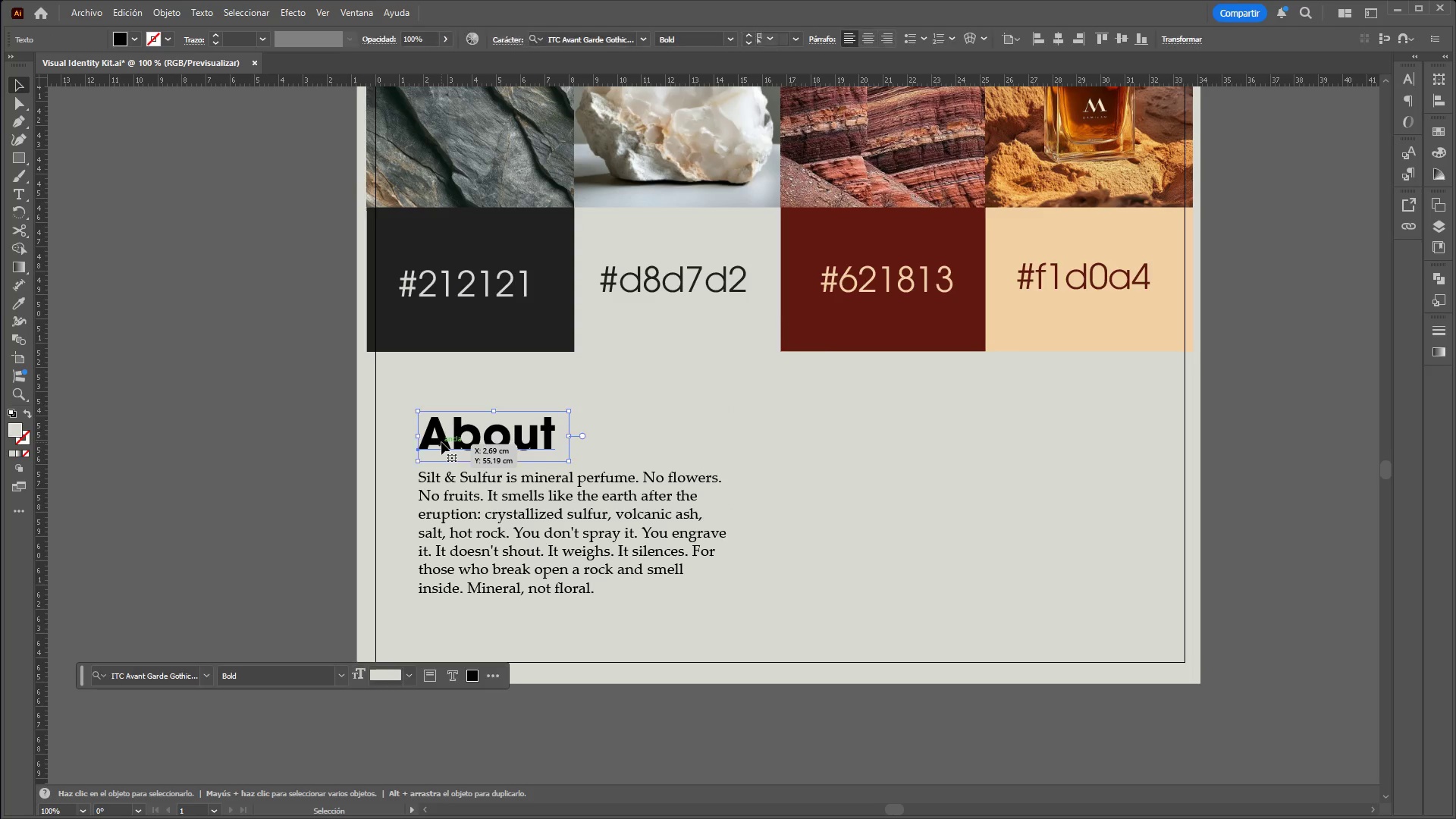 
hold_key(key=ShiftLeft, duration=0.62)
left_click([484, 516])
 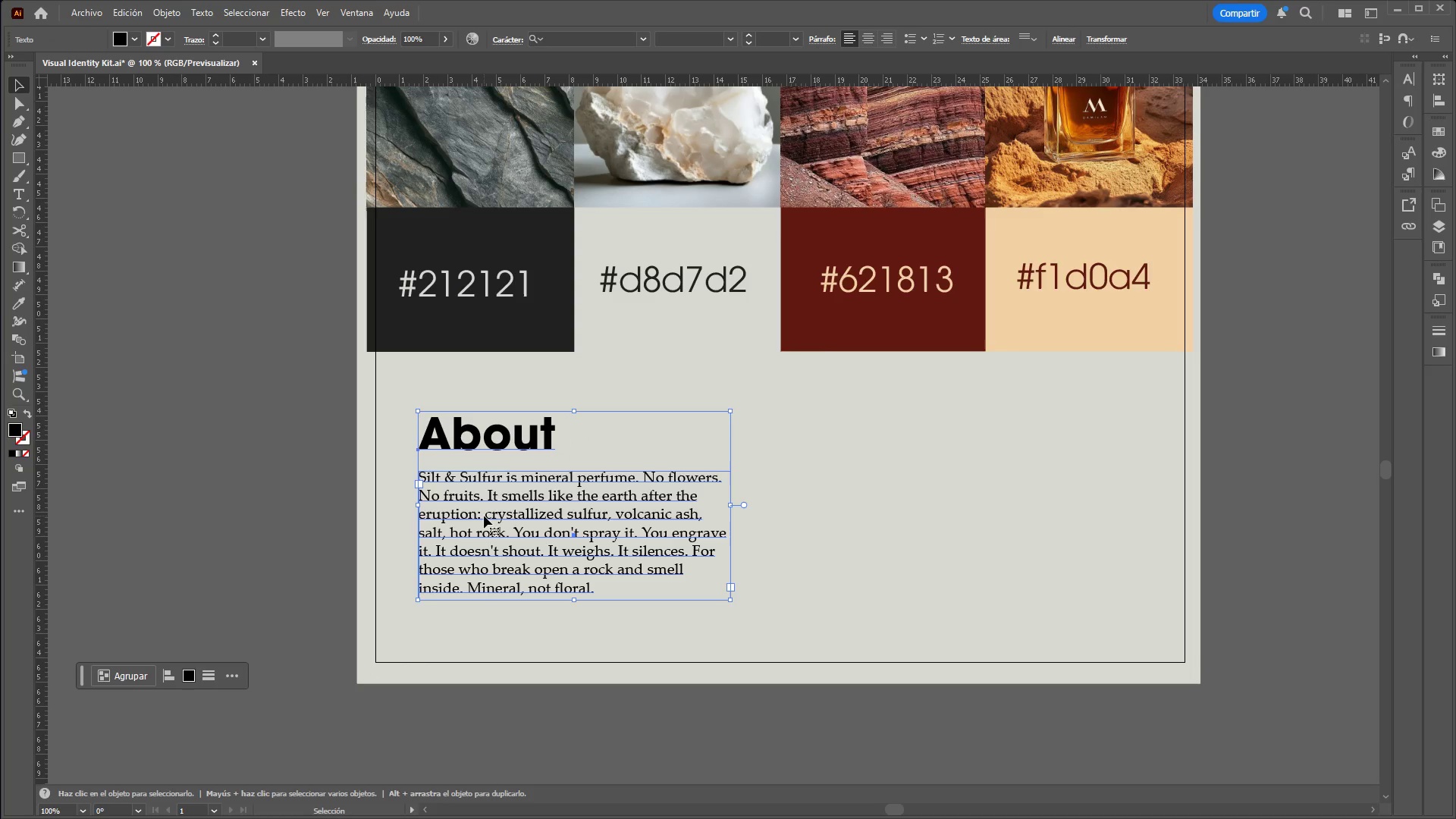 
left_click_drag(start_coordinate=[484, 516], to_coordinate=[493, 513])
 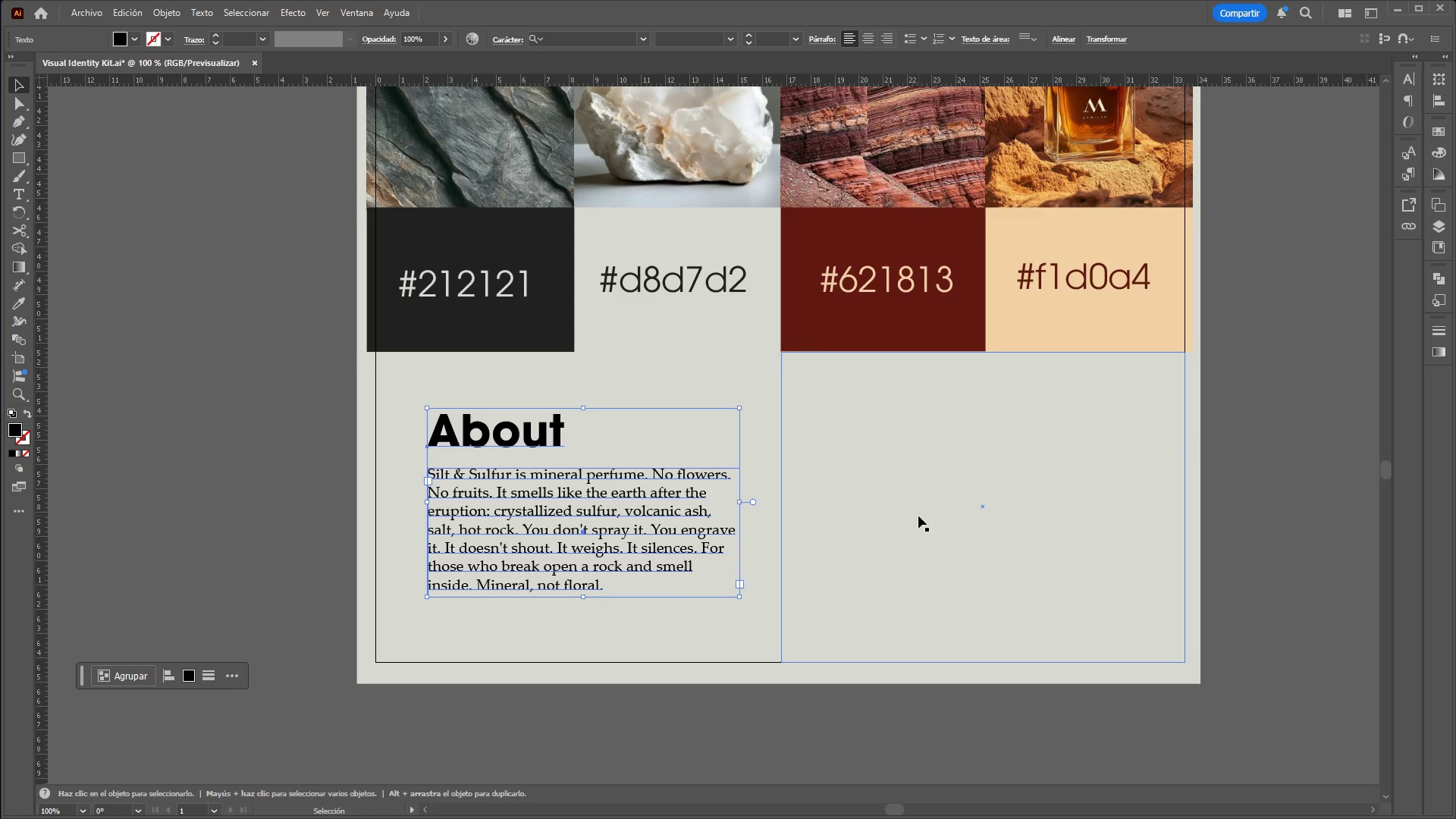 
left_click([918, 516])
 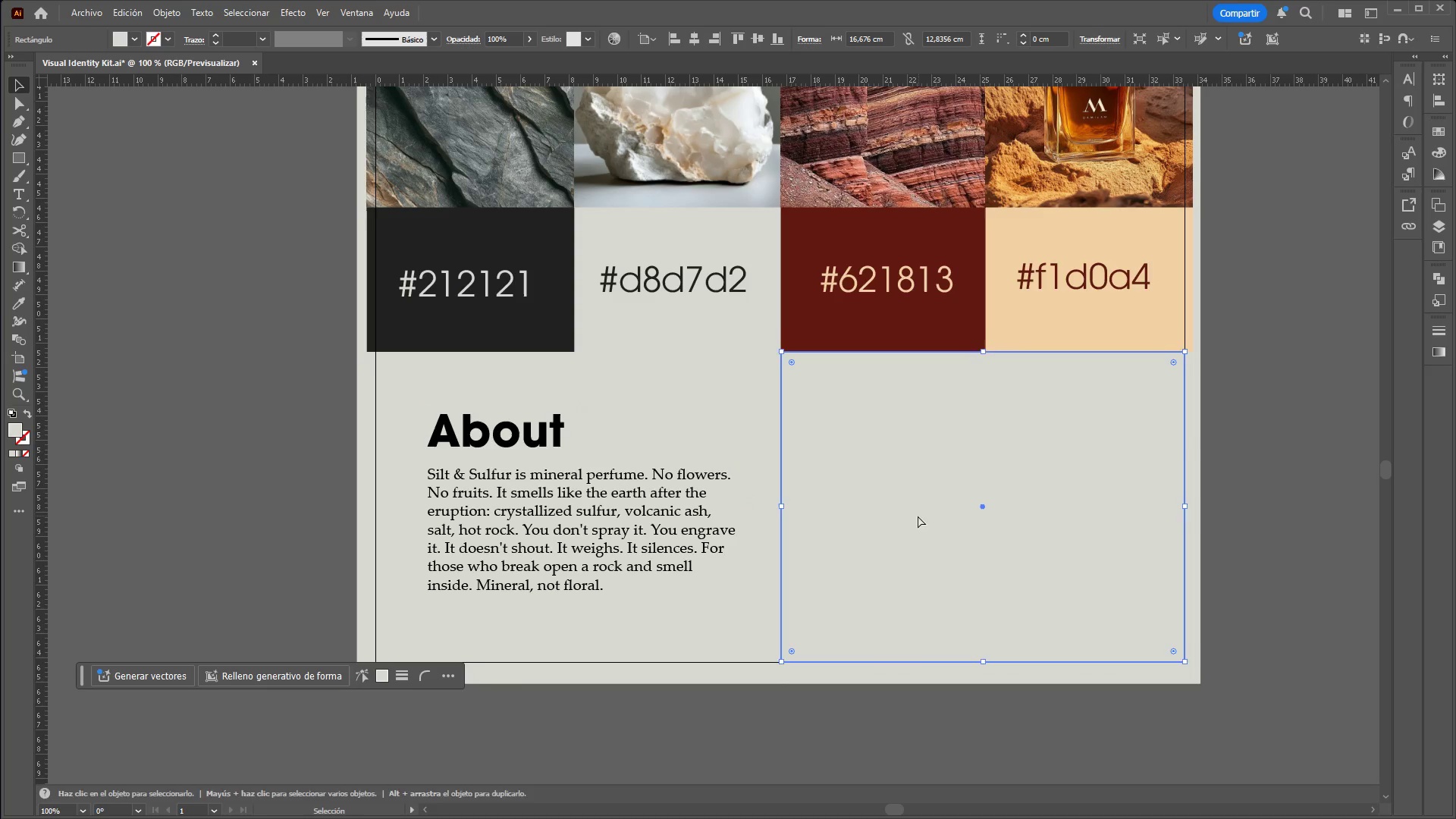 
hold_key(key=ControlLeft, duration=3.09)
hold_key(key=AltLeft, duration=1.5)
scroll: coordinate [795, 499], scroll_direction: down, amount: 3.0
 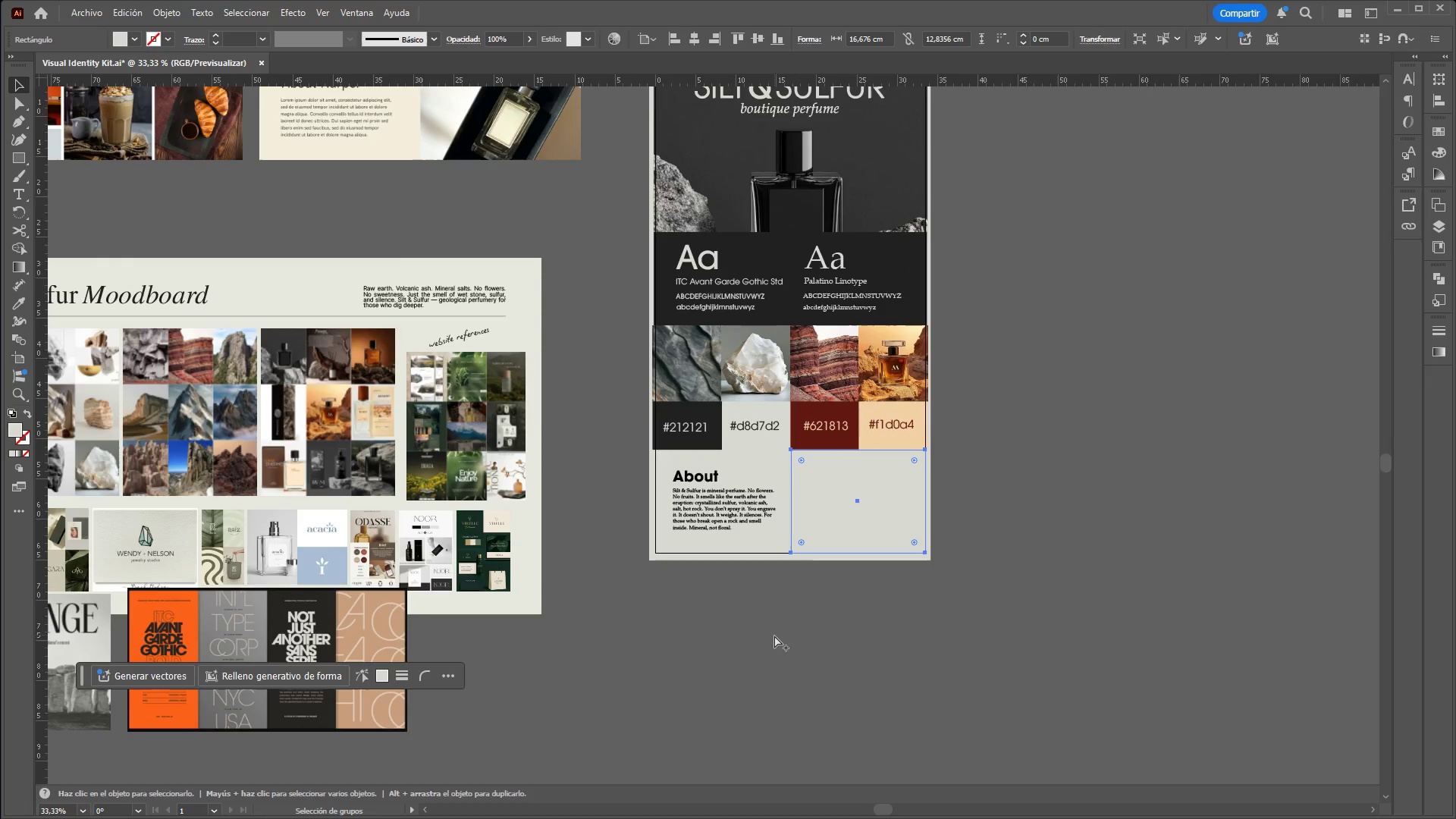 
hold_key(key=AltLeft, duration=1.51)
 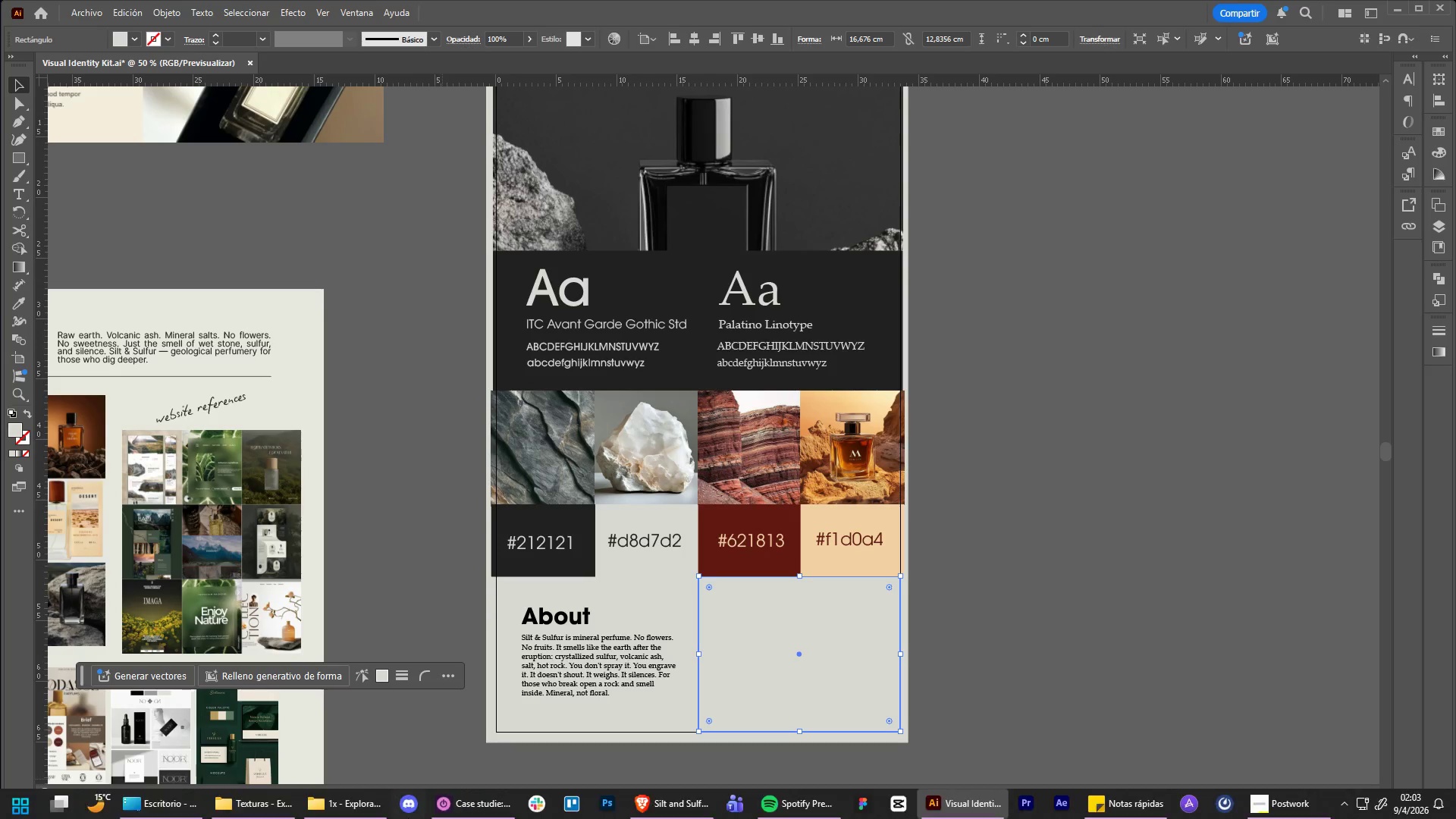 
scroll: coordinate [774, 646], scroll_direction: down, amount: 1.0
 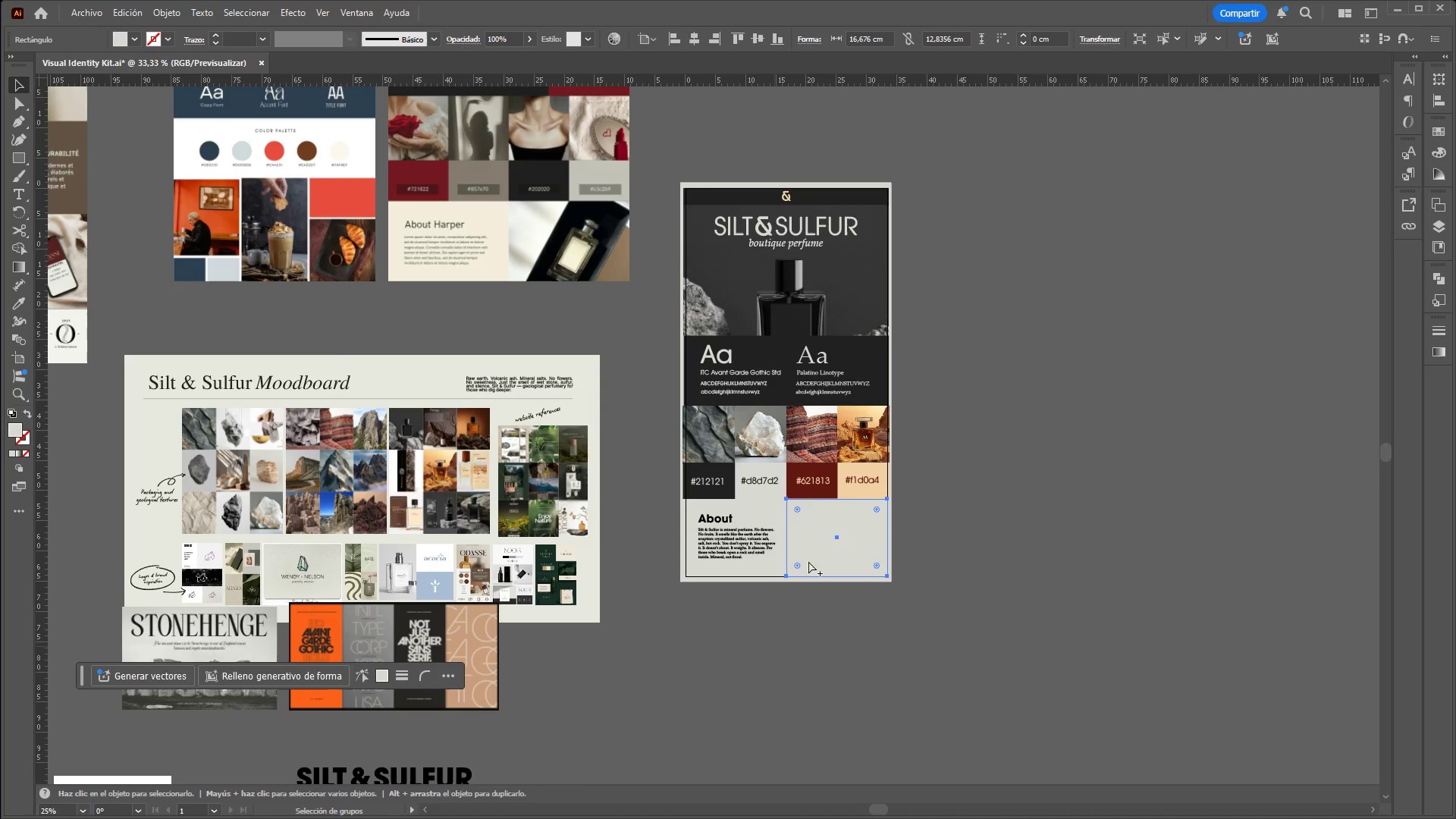 
scroll: coordinate [836, 335], scroll_direction: up, amount: 2.0
 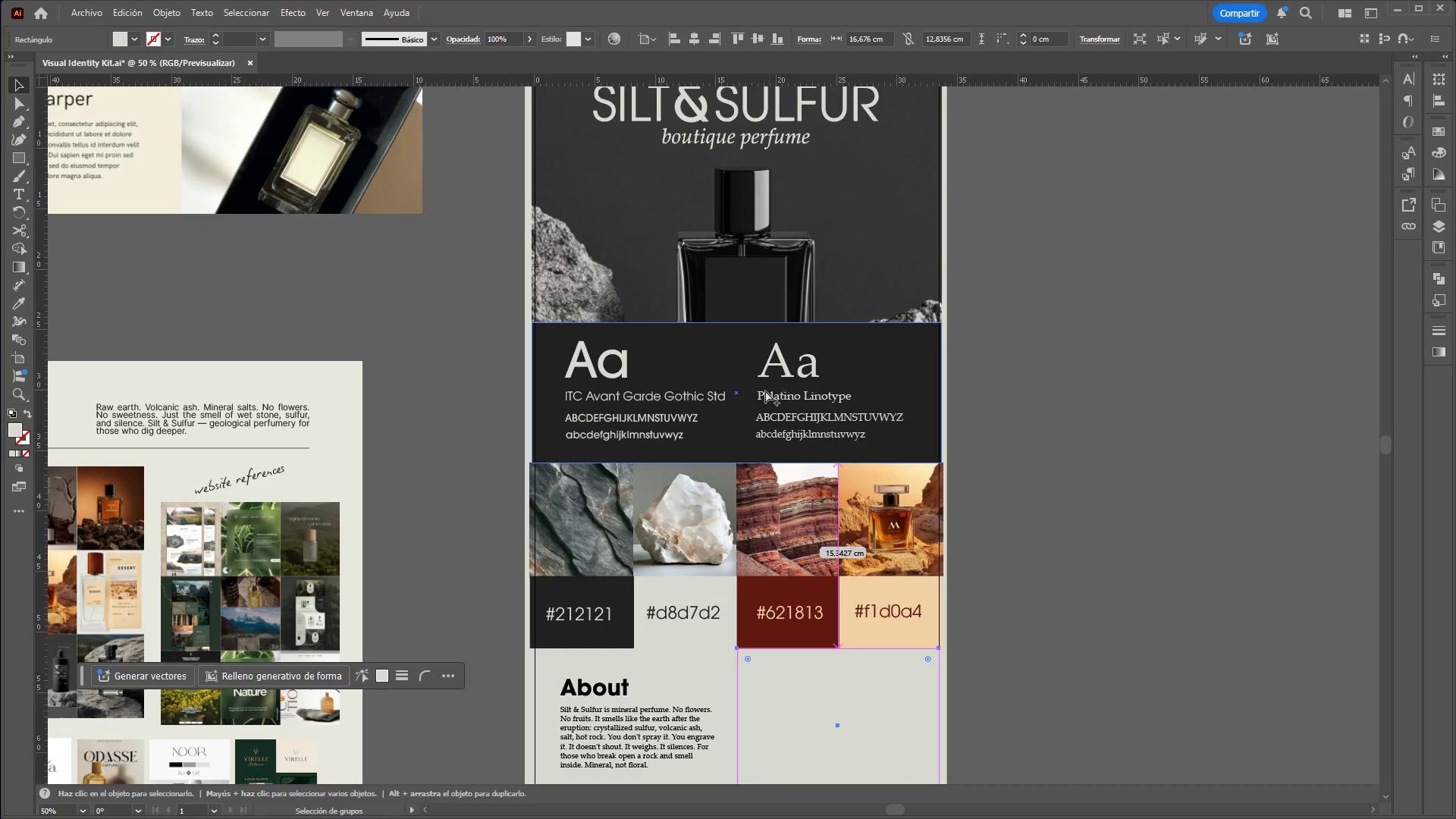 
scroll: coordinate [840, 535], scroll_direction: none, amount: 0.0
 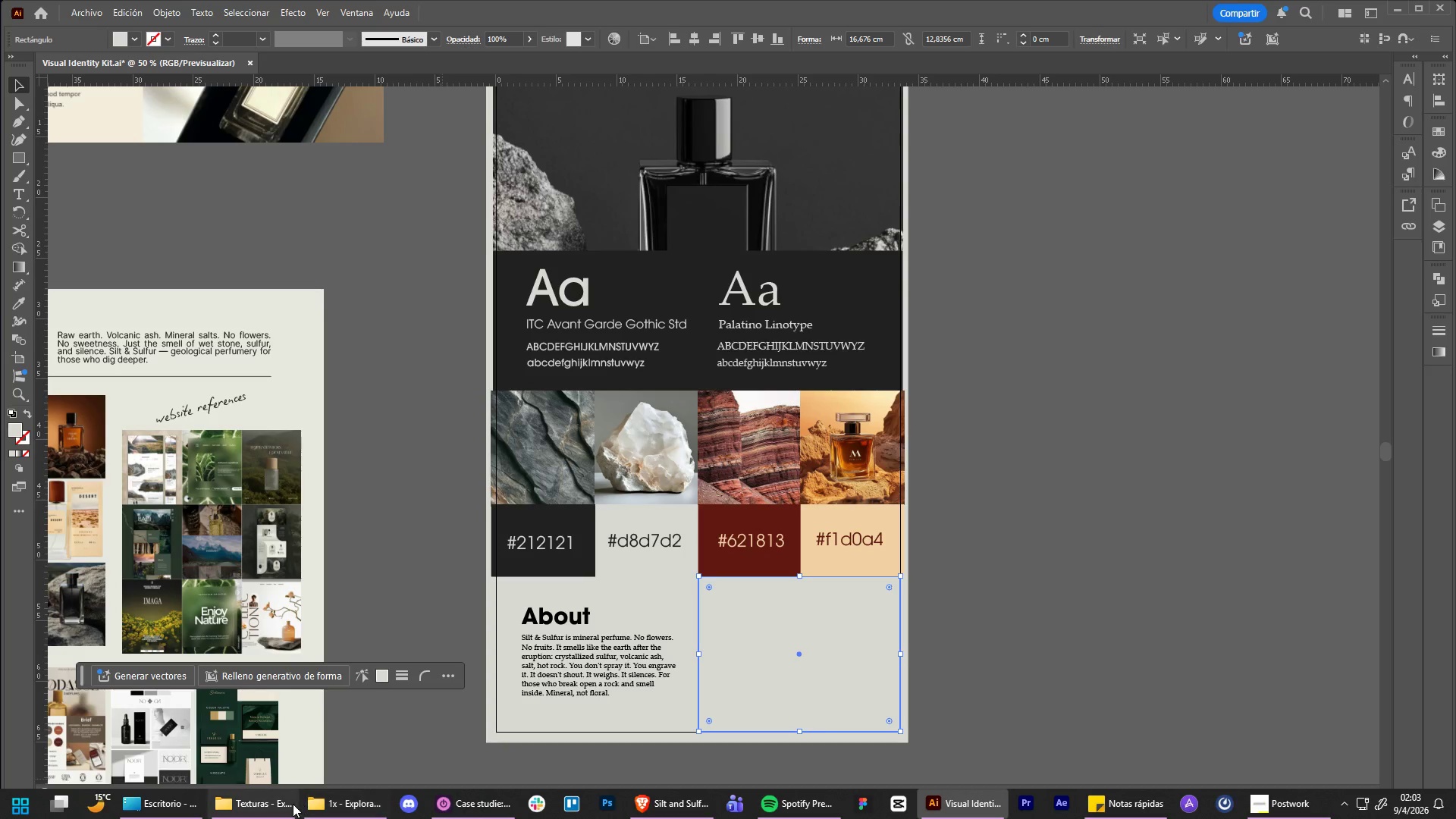 
left_click([259, 801])
 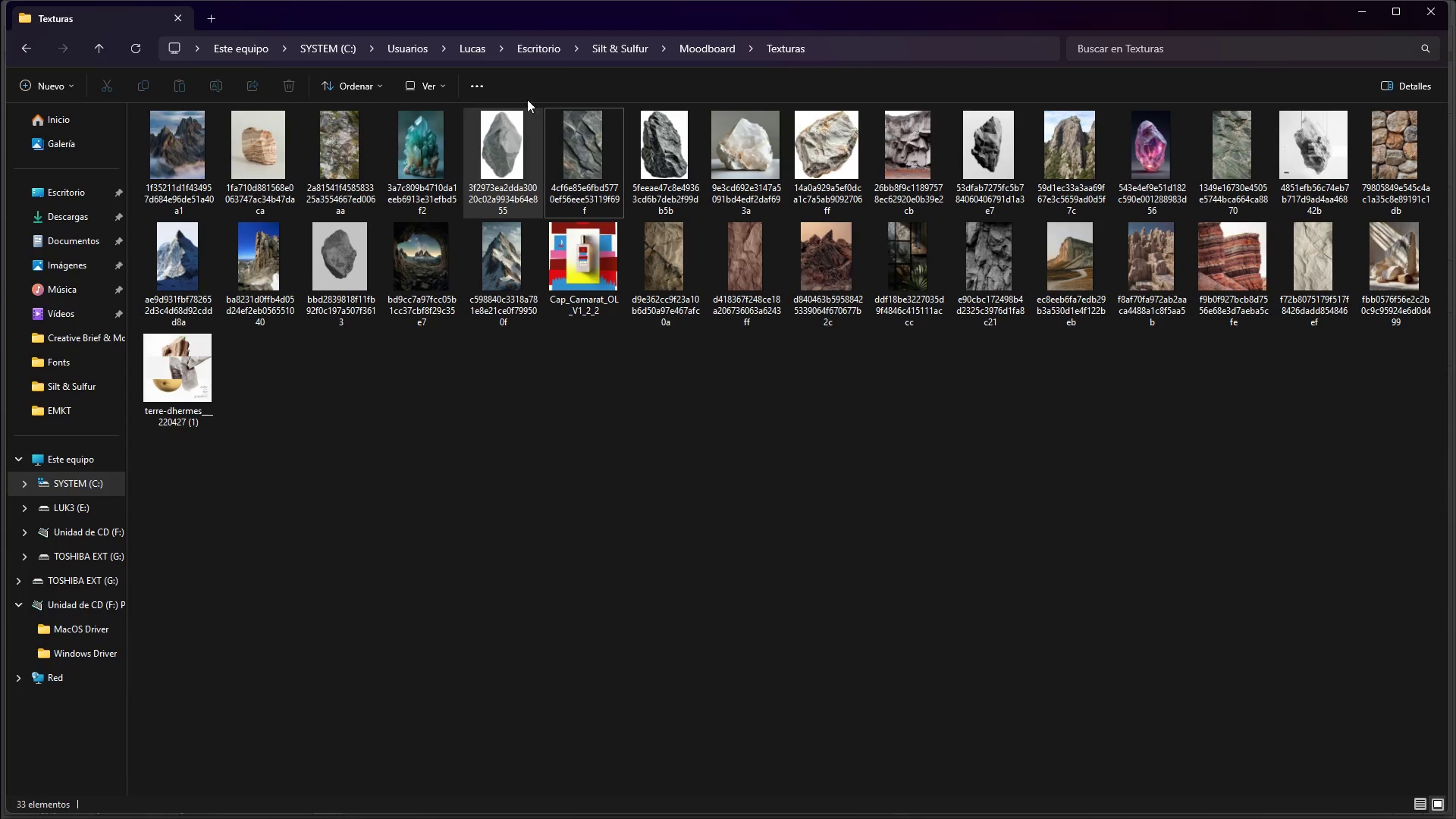 
left_click([616, 39])
 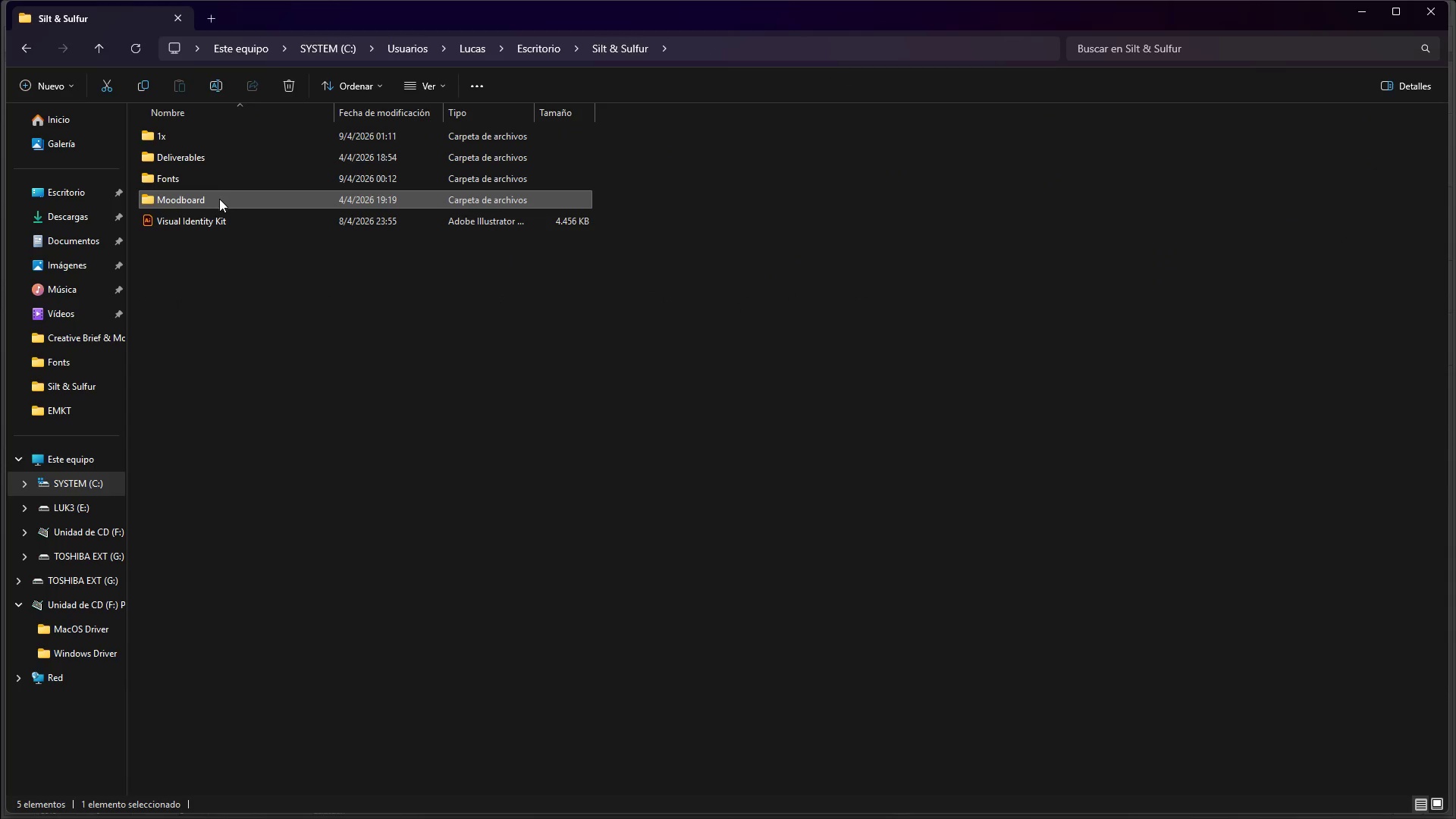 
double_click([219, 199])
 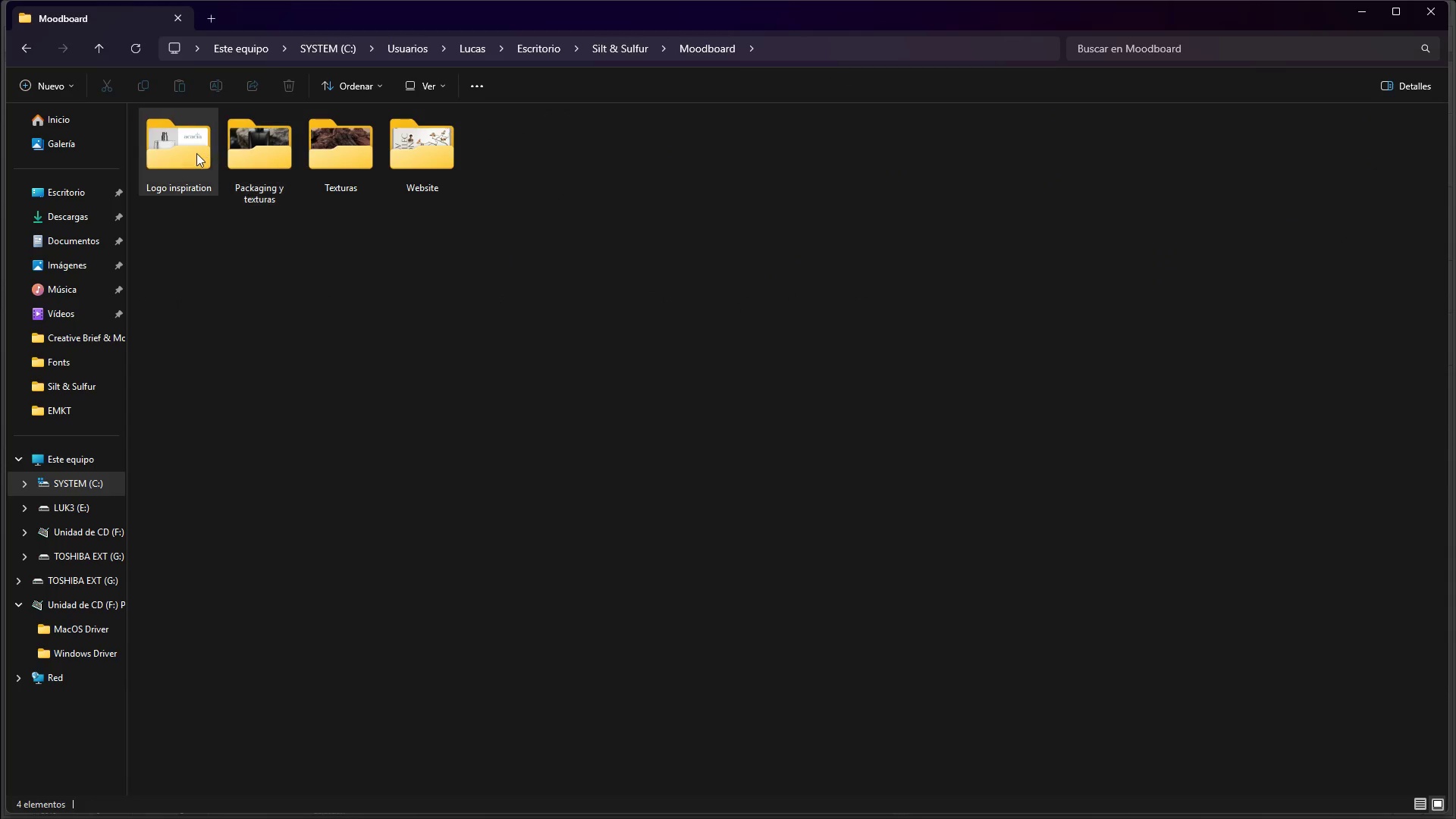 
double_click([196, 153])
 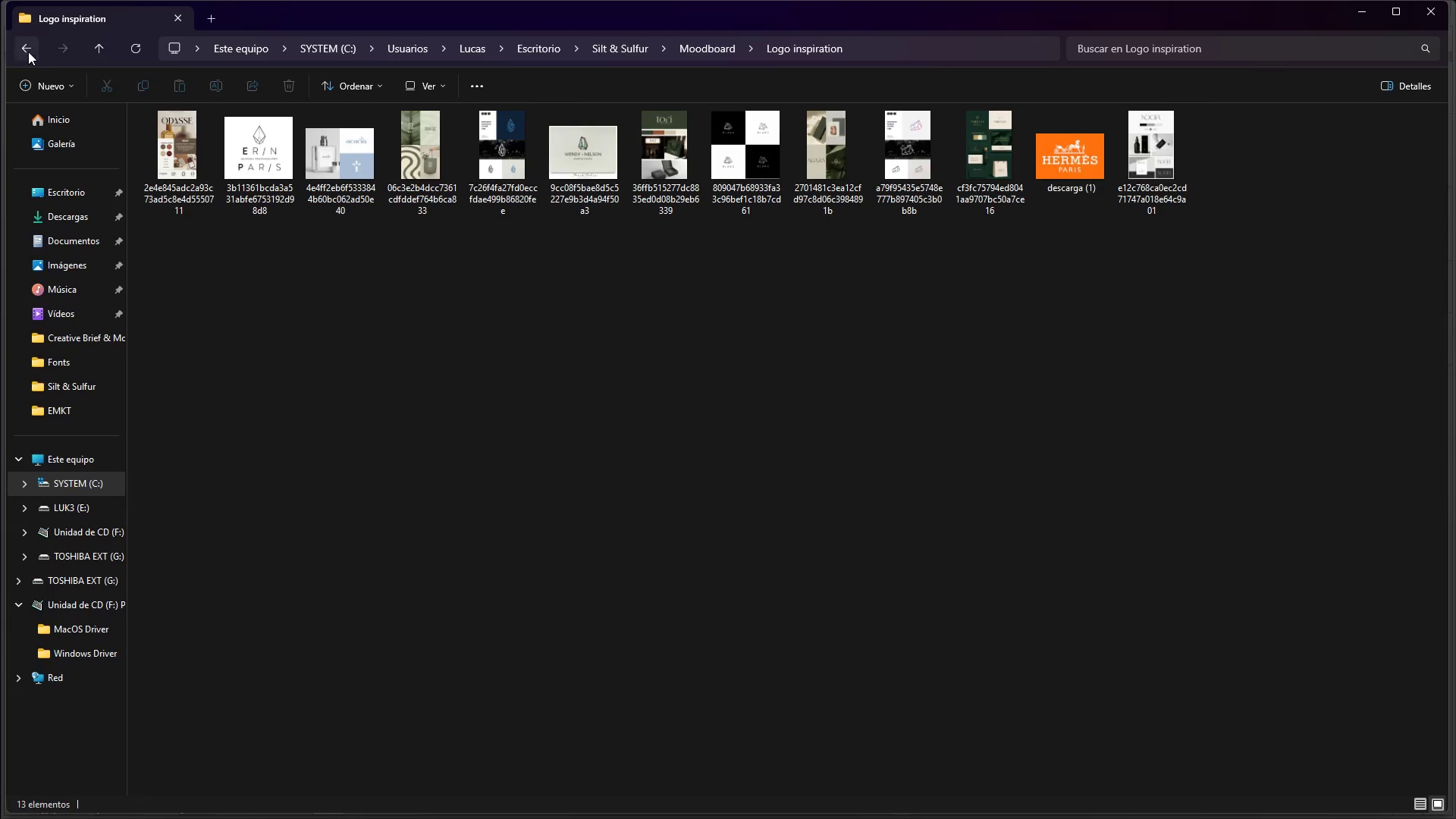 
double_click([326, 301])
 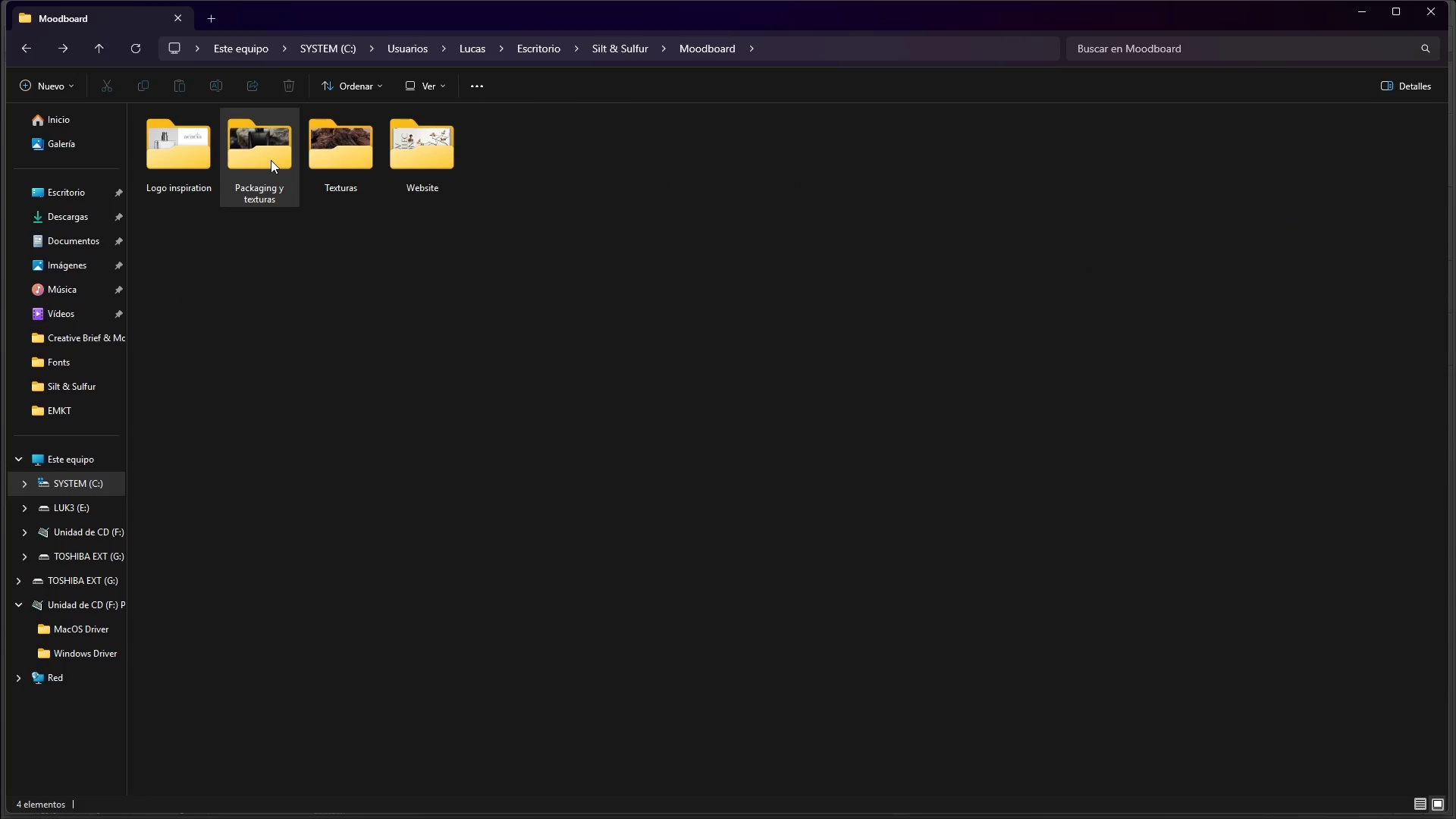 
double_click([271, 160])
 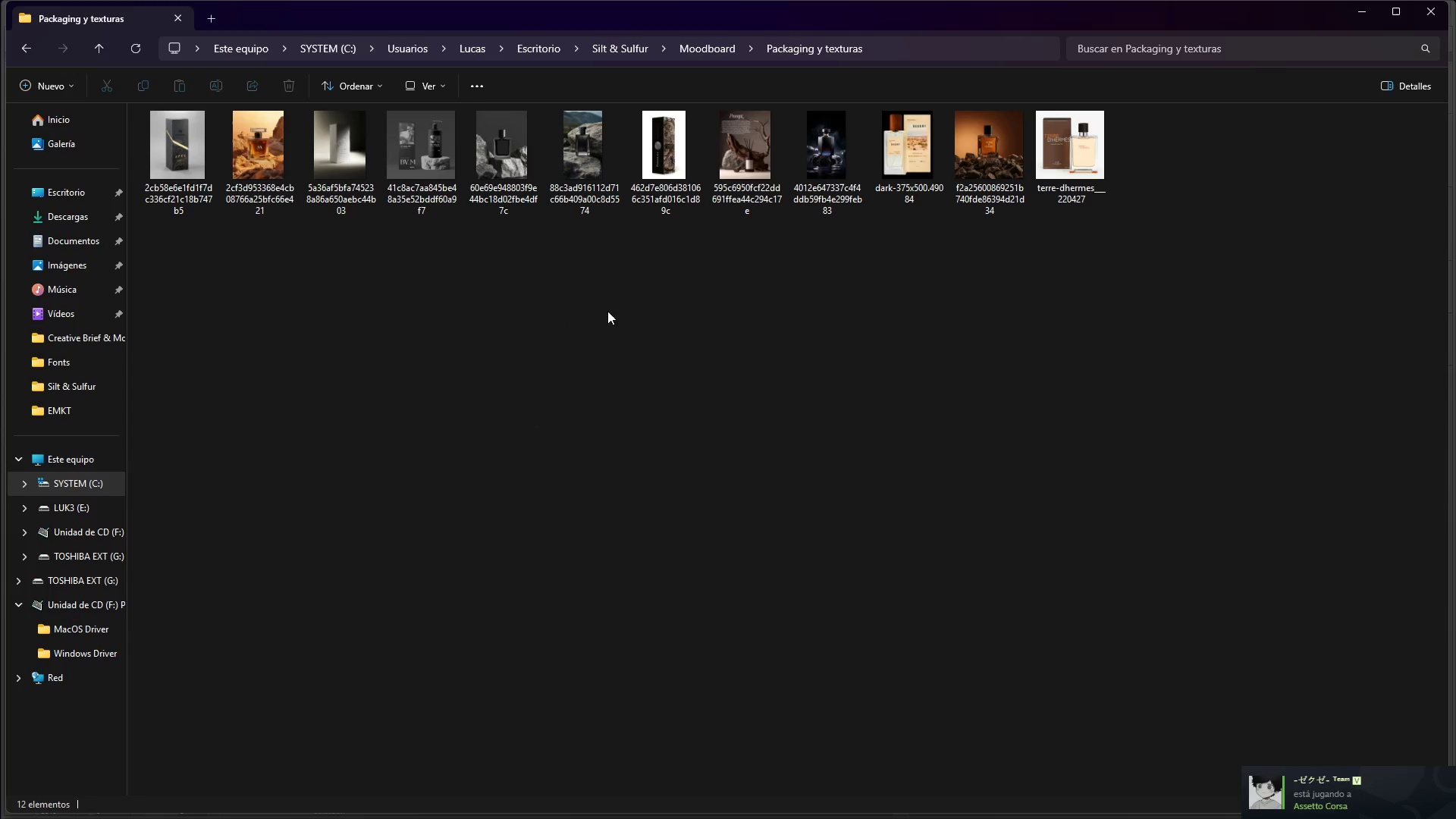 
left_click_drag(start_coordinate=[657, 299], to_coordinate=[832, 372])
 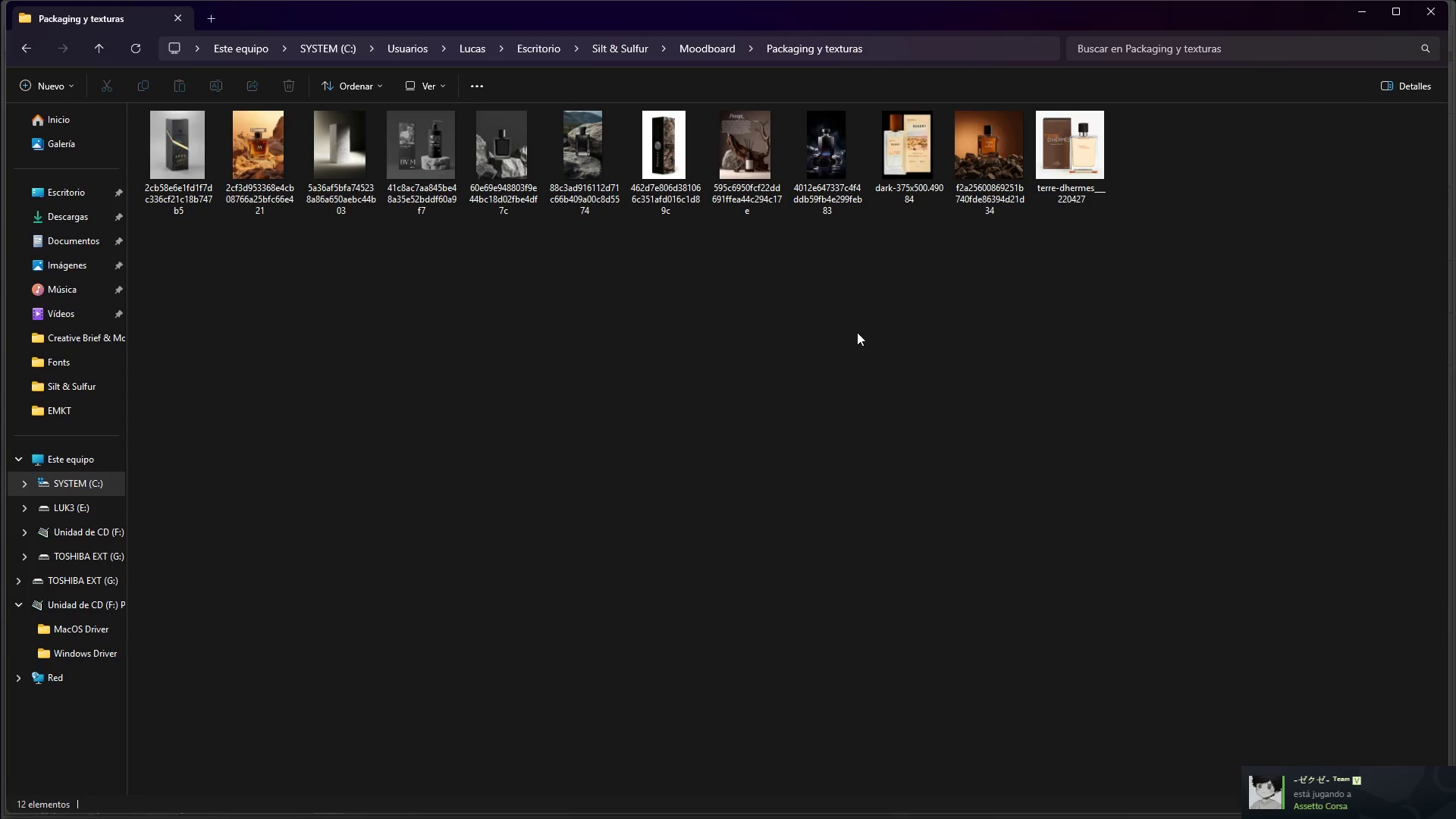 
left_click_drag(start_coordinate=[858, 300], to_coordinate=[729, 362])
 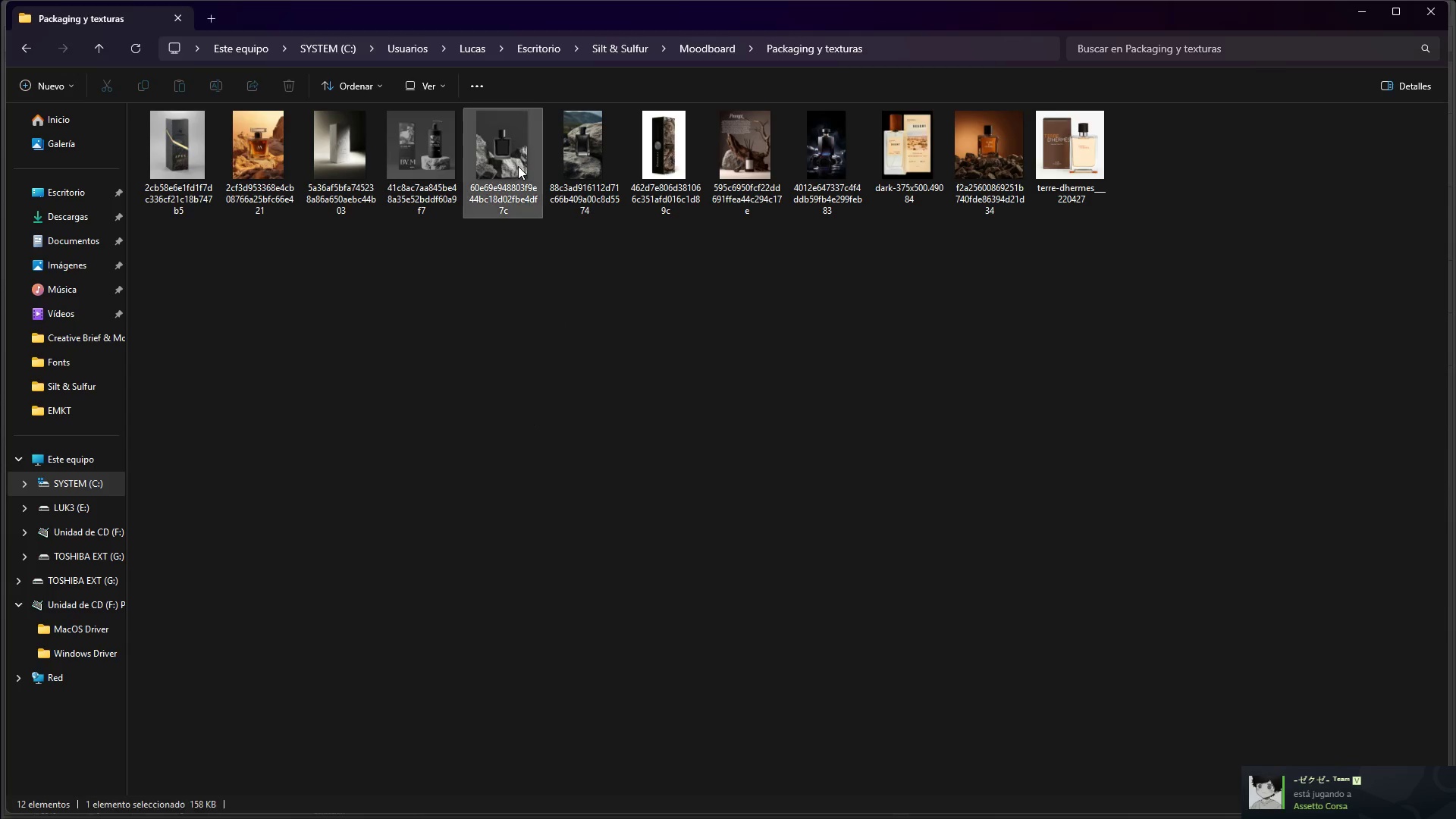 
double_click([570, 163])
 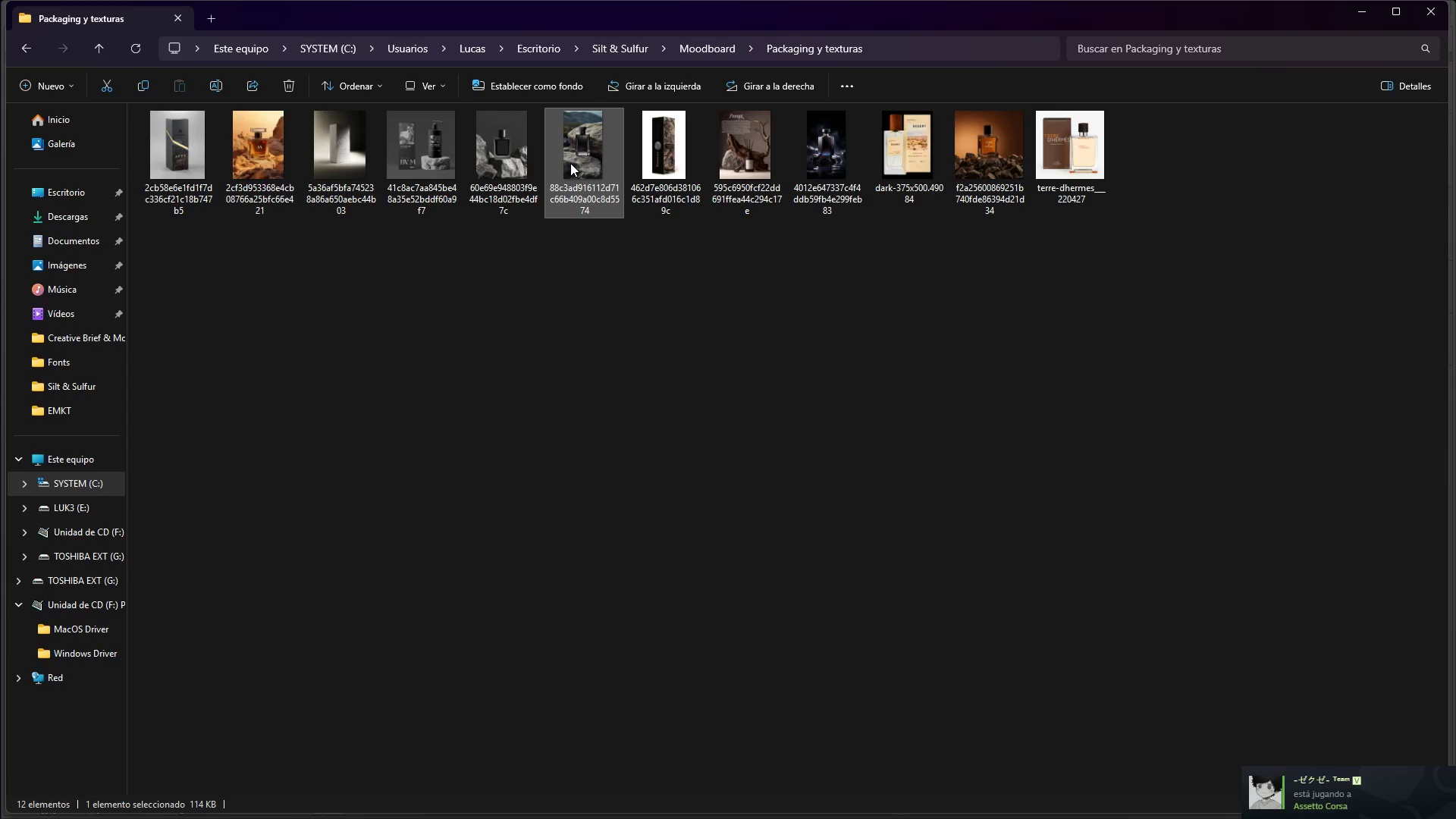 
triple_click([570, 162])
 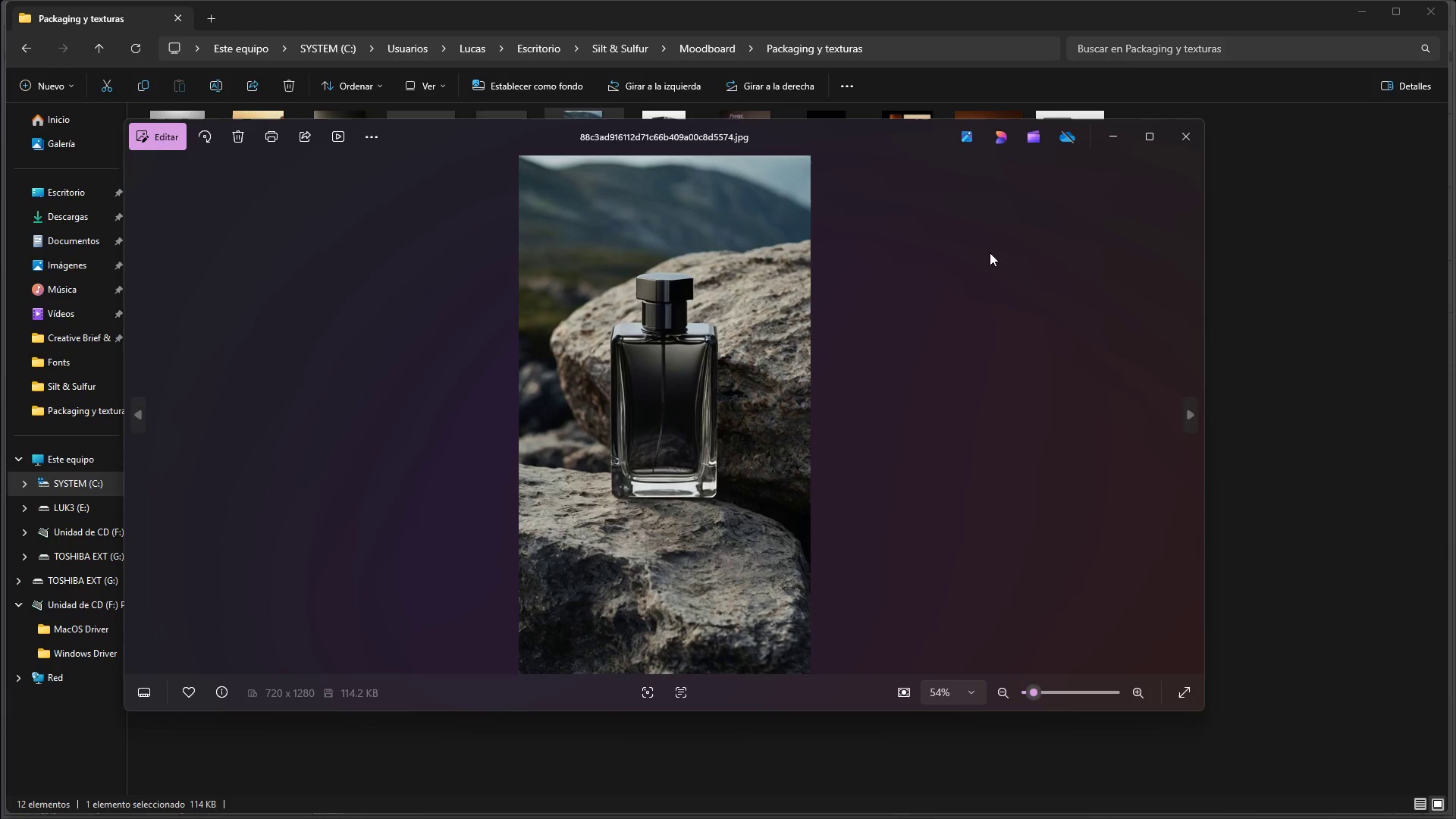 
left_click([1188, 146])
 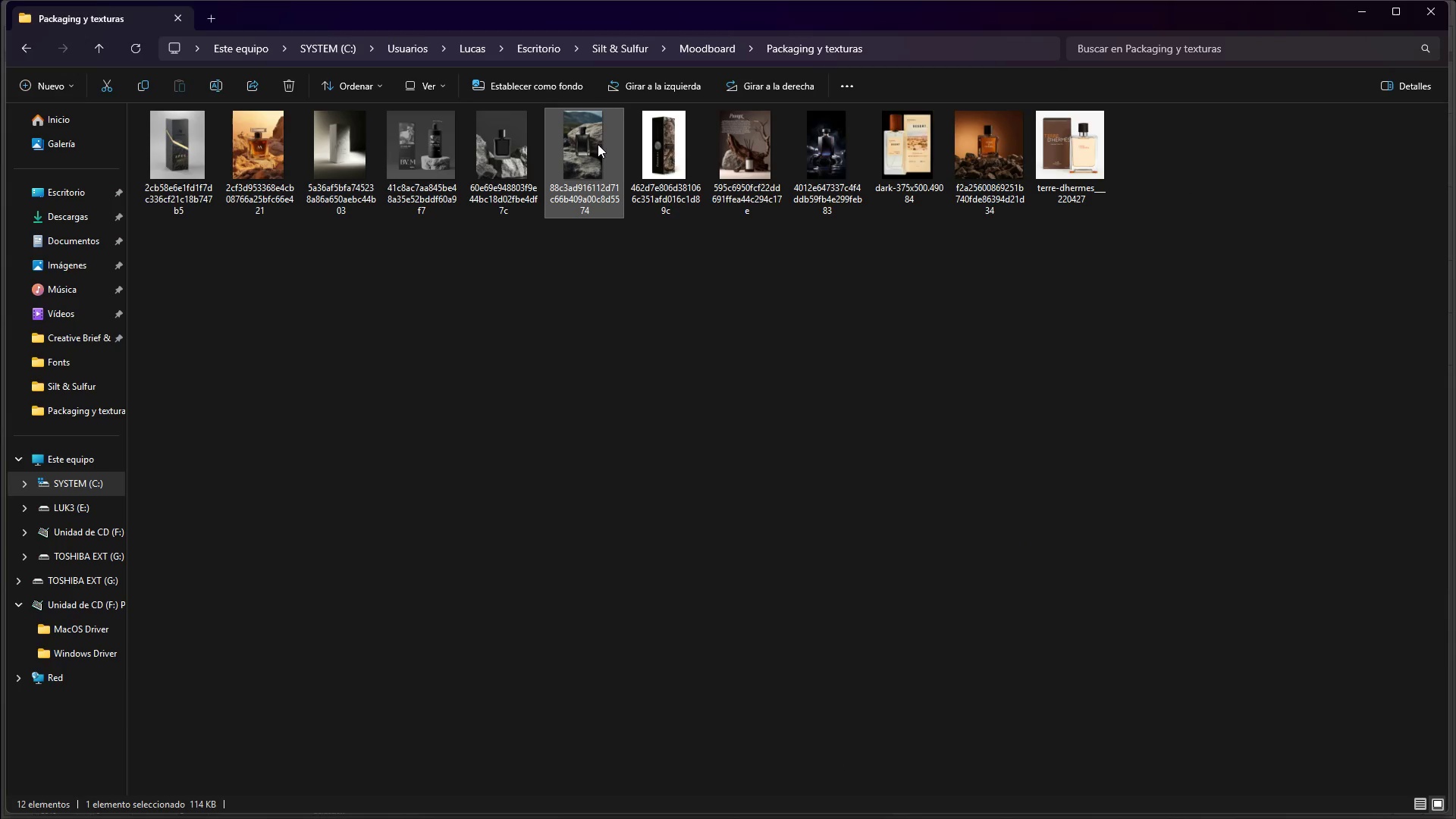 
left_click_drag(start_coordinate=[590, 144], to_coordinate=[1055, 532])
 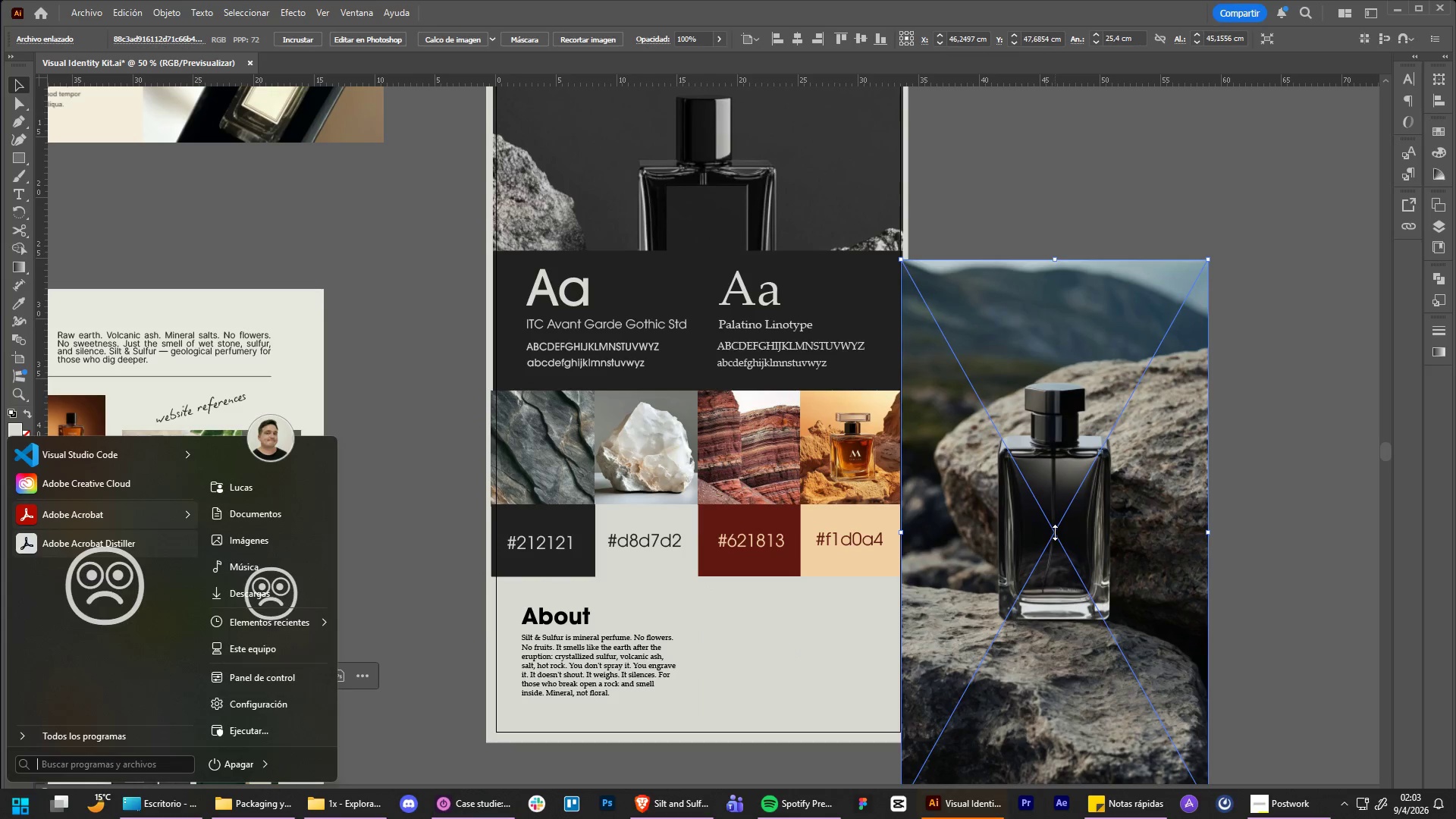 
key(Meta+MetaLeft)
 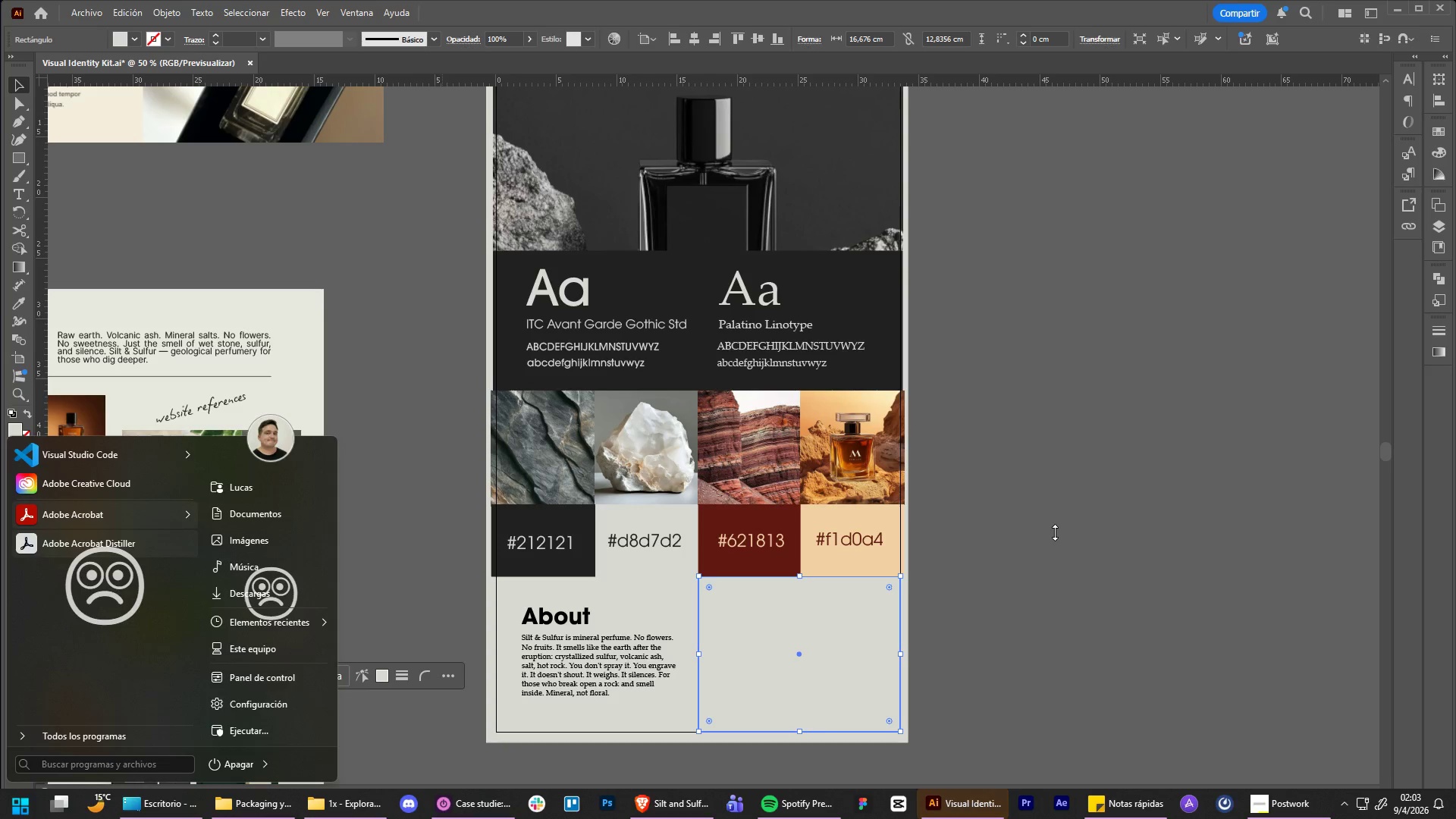 
hold_key(key=ControlLeft, duration=0.94)
hold_key(key=AltLeft, duration=0.84)
scroll: coordinate [1165, 411], scroll_direction: down, amount: 1.0
 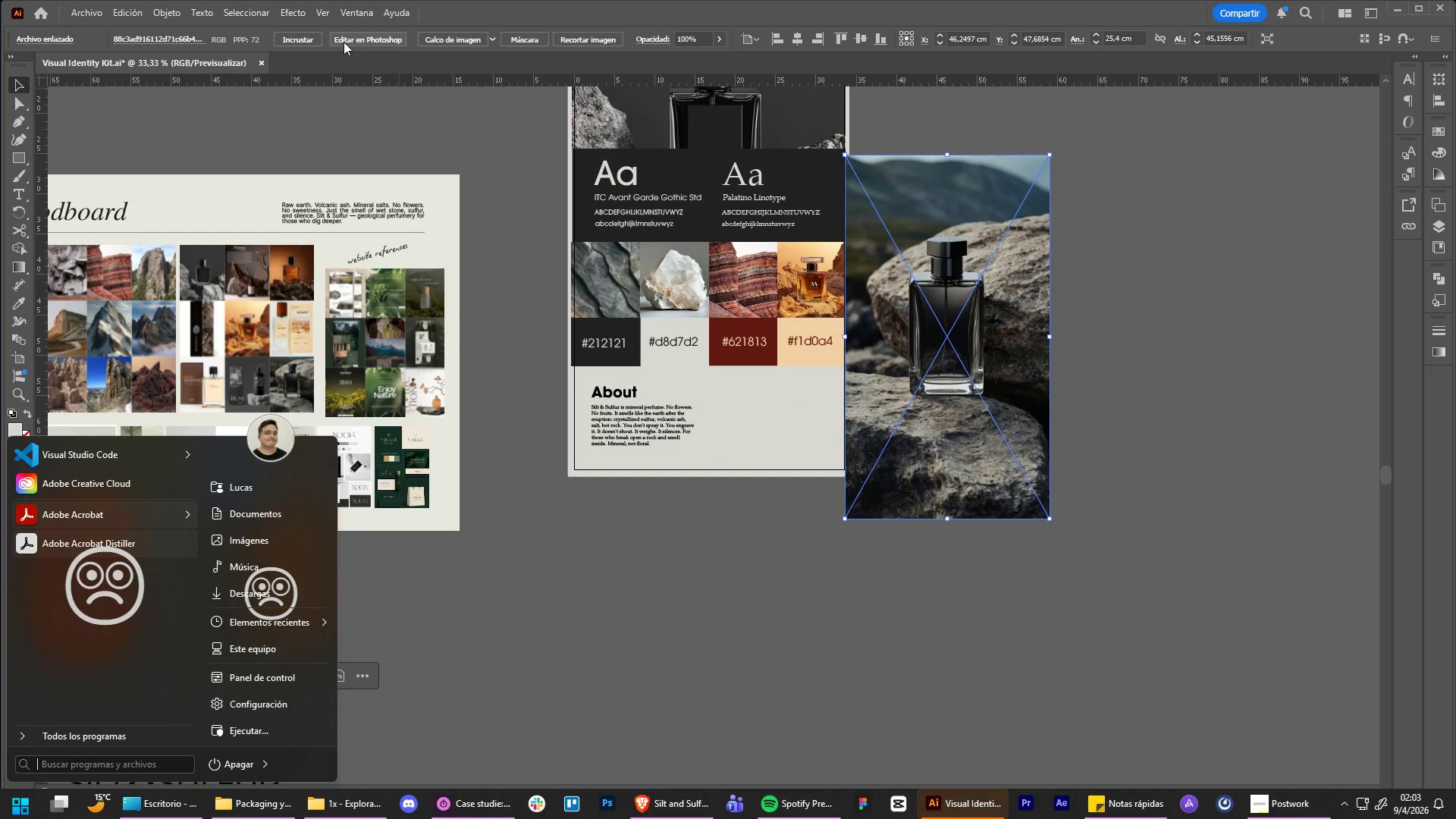 
left_click([304, 42])
 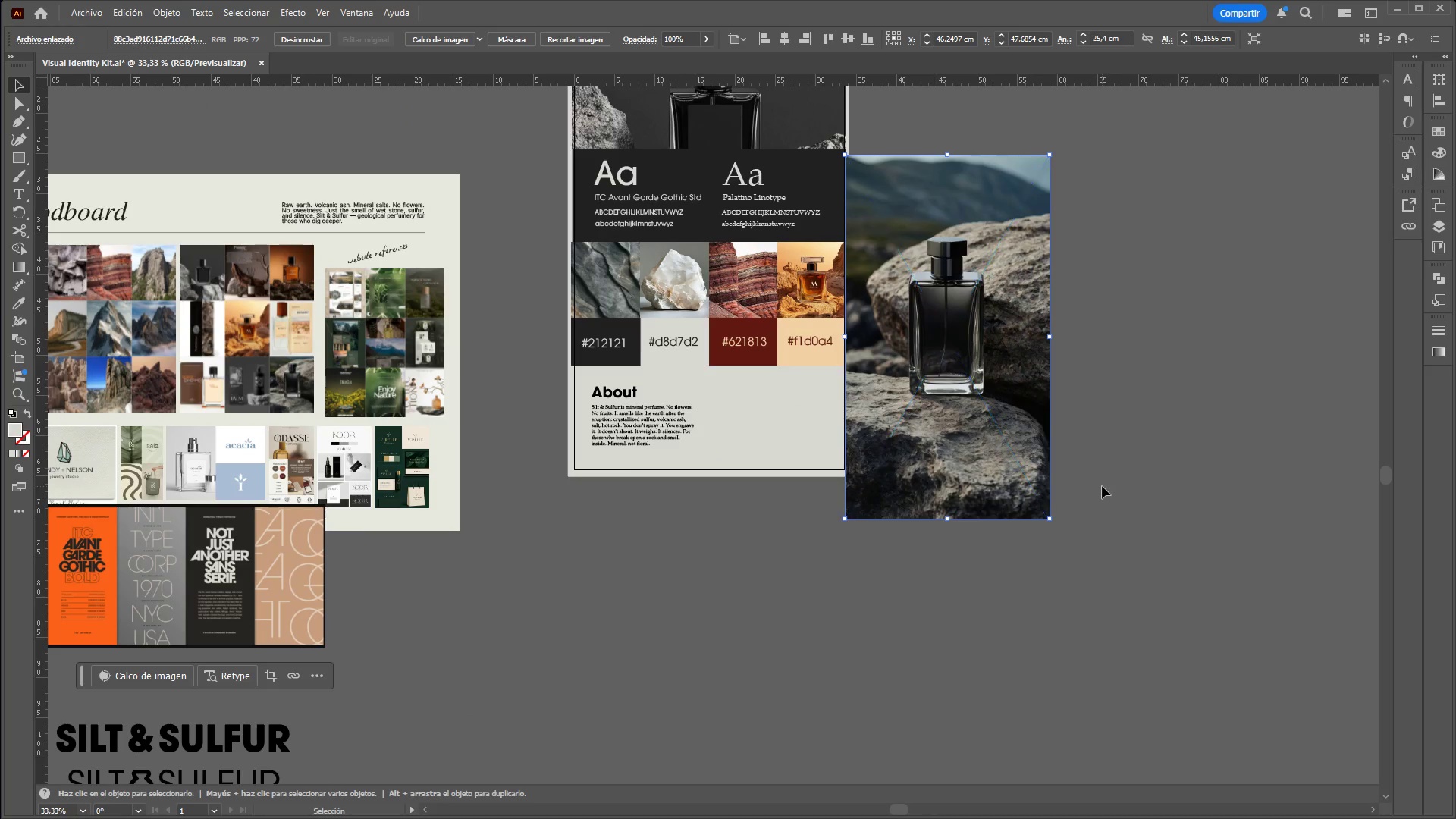 
left_click([1103, 485])
 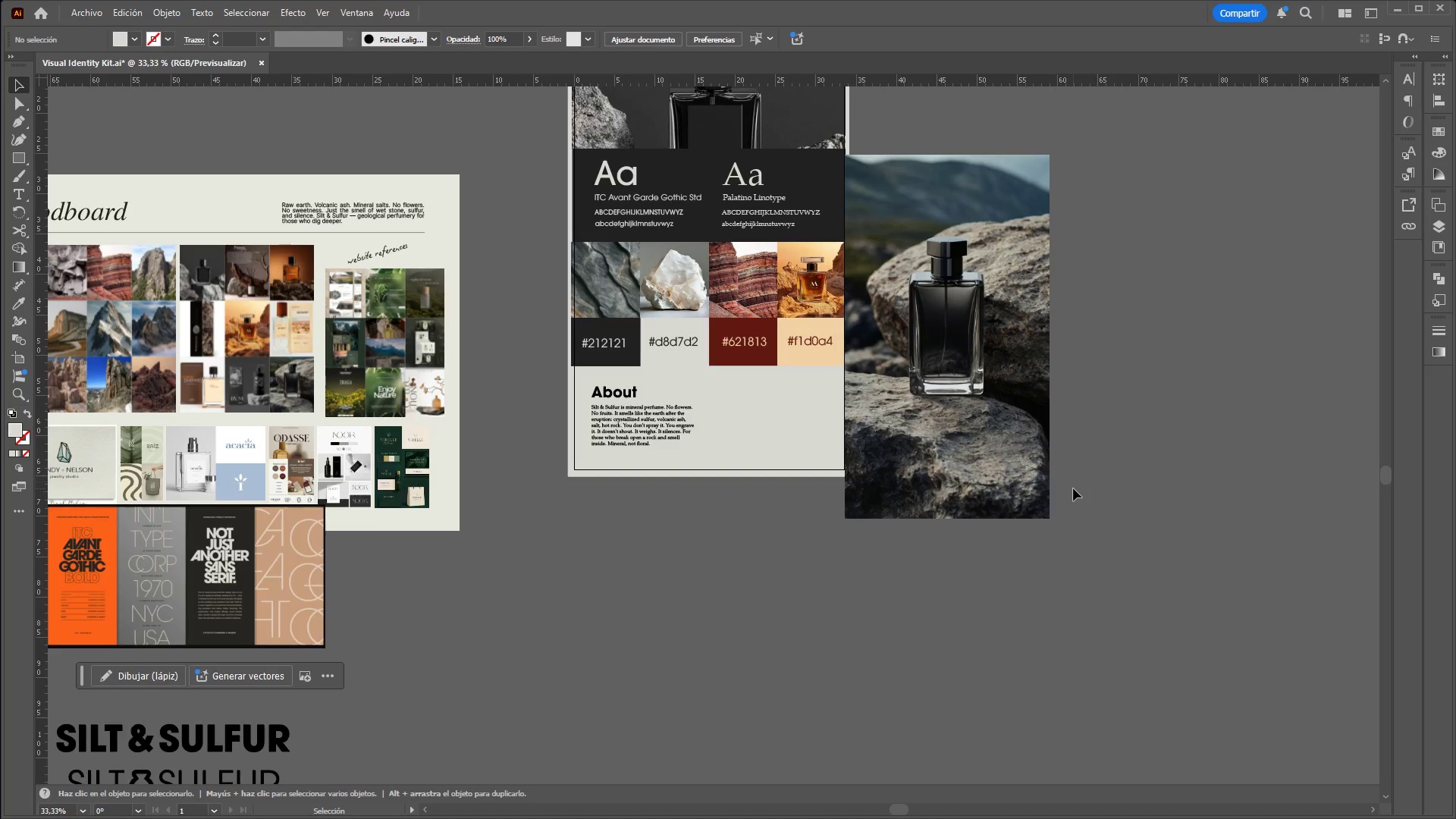 
scroll: coordinate [1074, 483], scroll_direction: up, amount: 10.0
 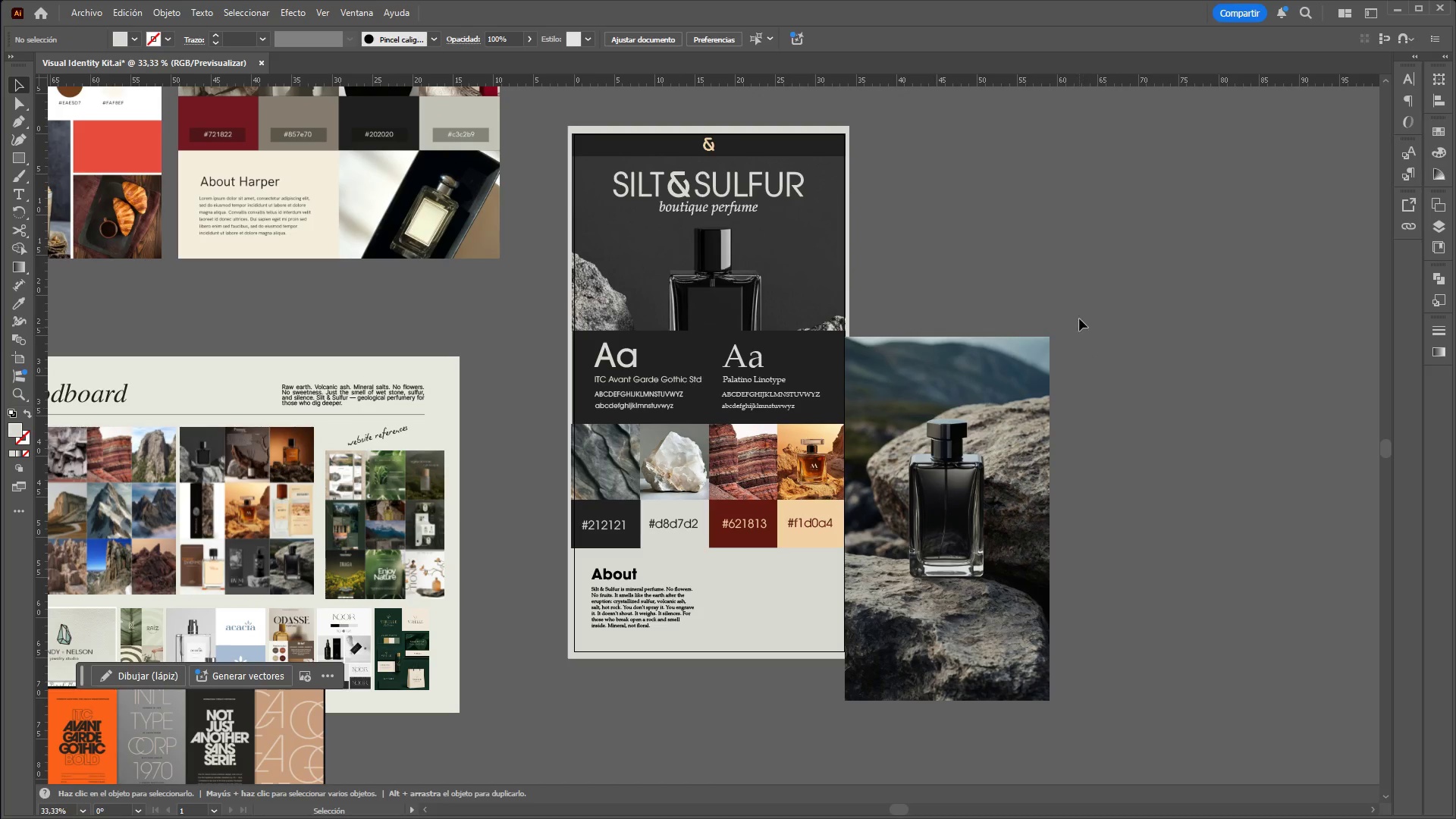 
hold_key(key=ControlLeft, duration=2.06)
 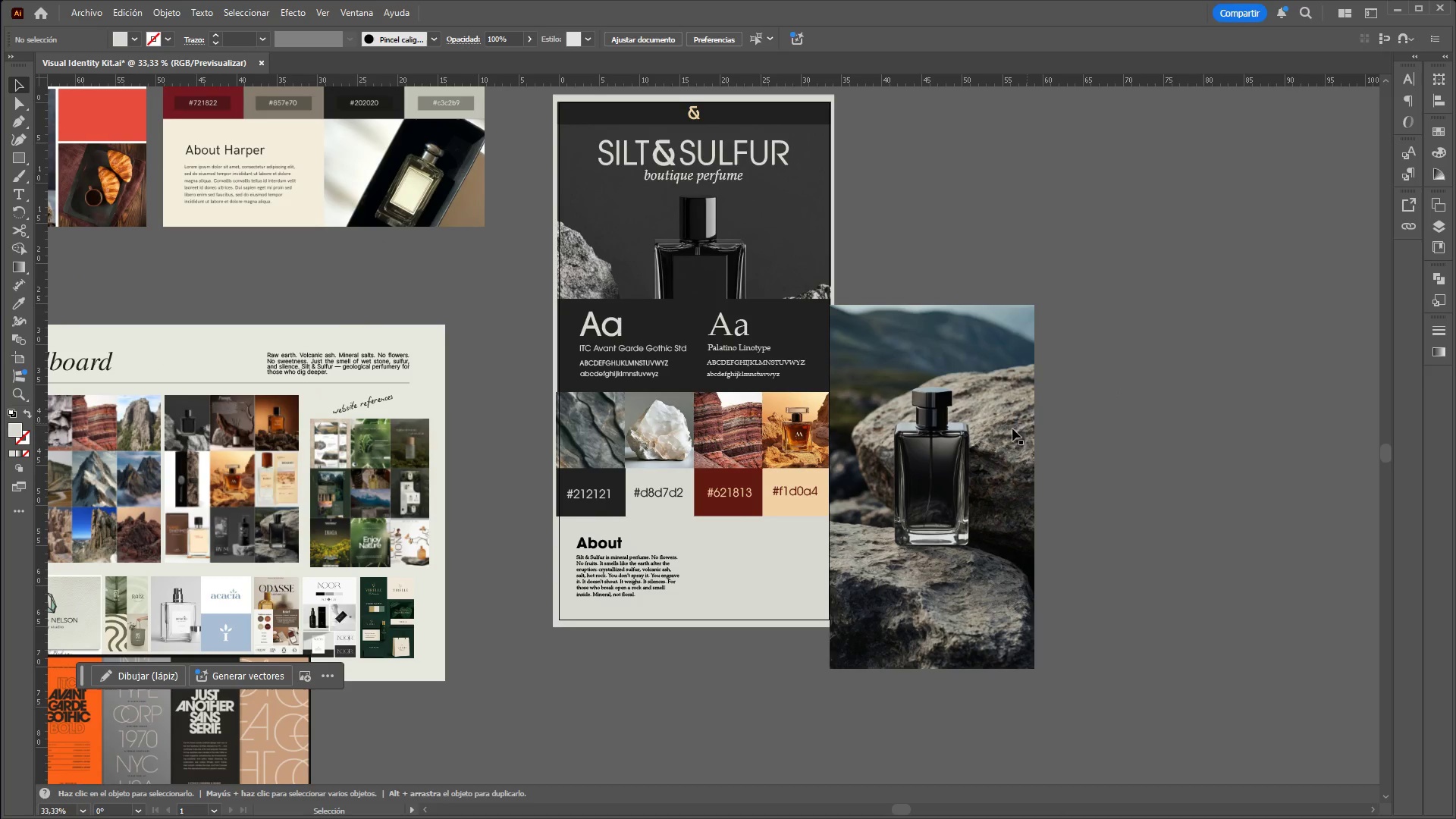 
hold_key(key=AltLeft, duration=1.51)
 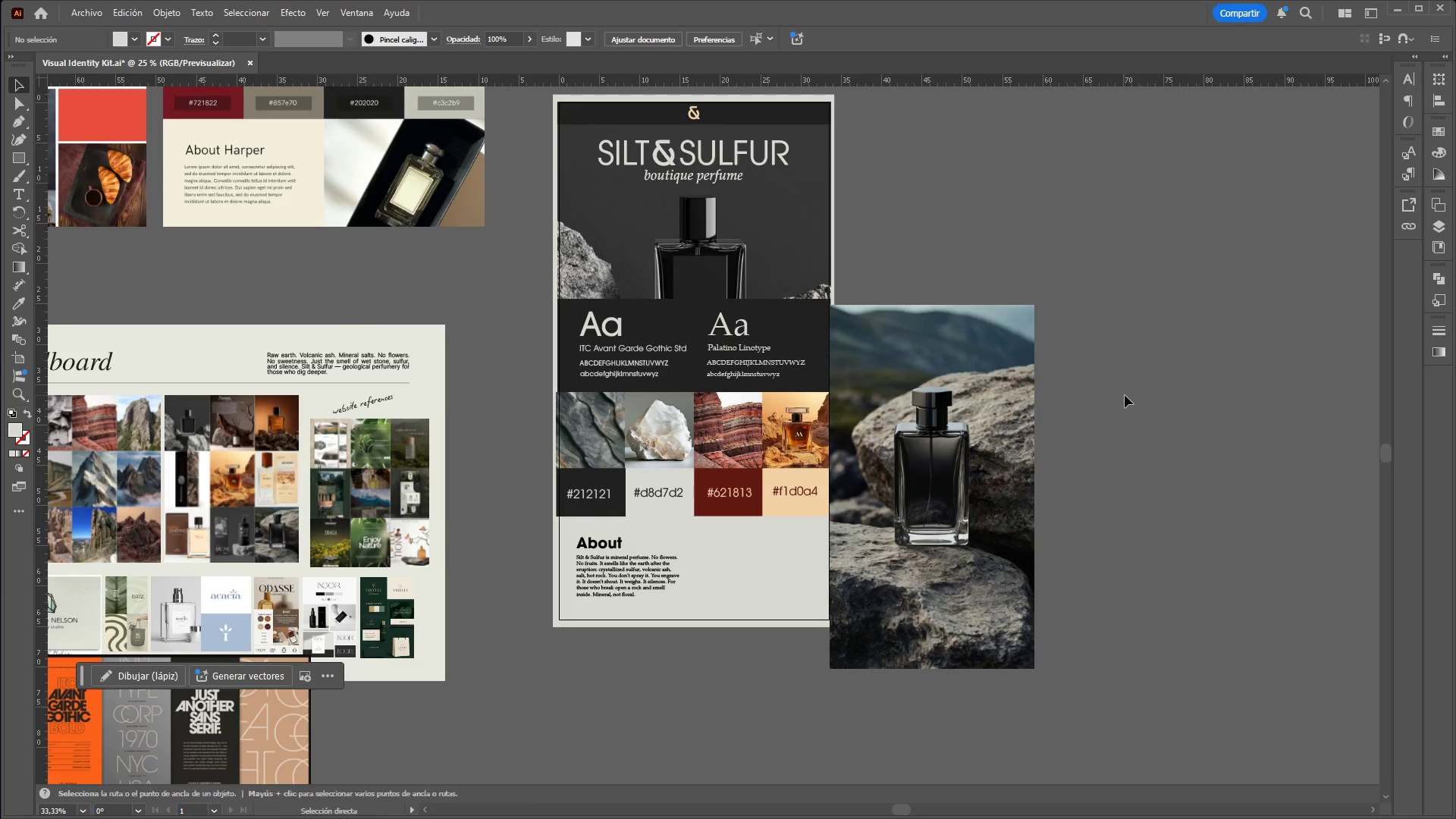 
hold_key(key=AltLeft, duration=0.45)
 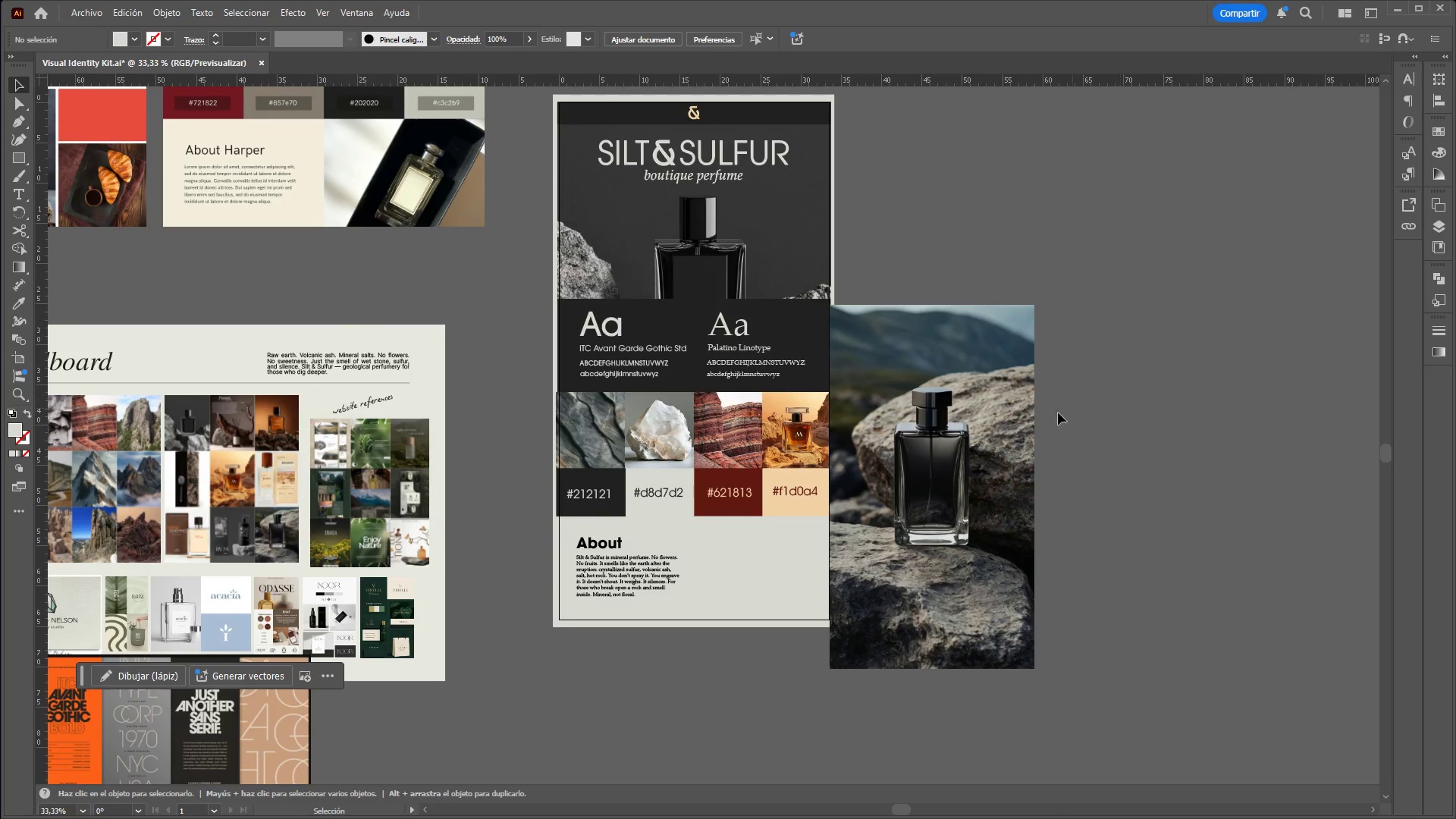 
scroll: coordinate [1080, 300], scroll_direction: down, amount: 1.0
 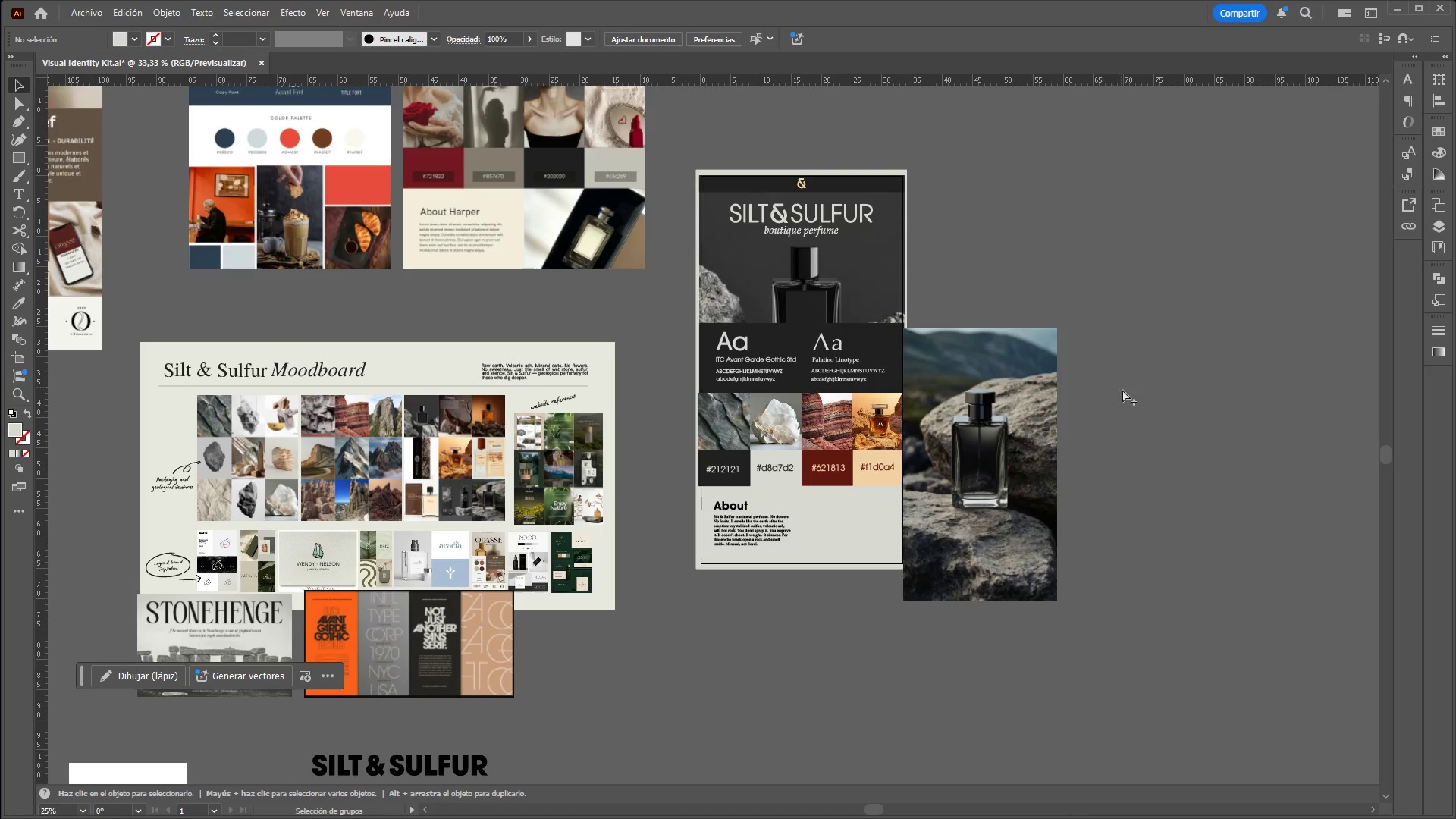 
scroll: coordinate [1125, 395], scroll_direction: up, amount: 1.0
 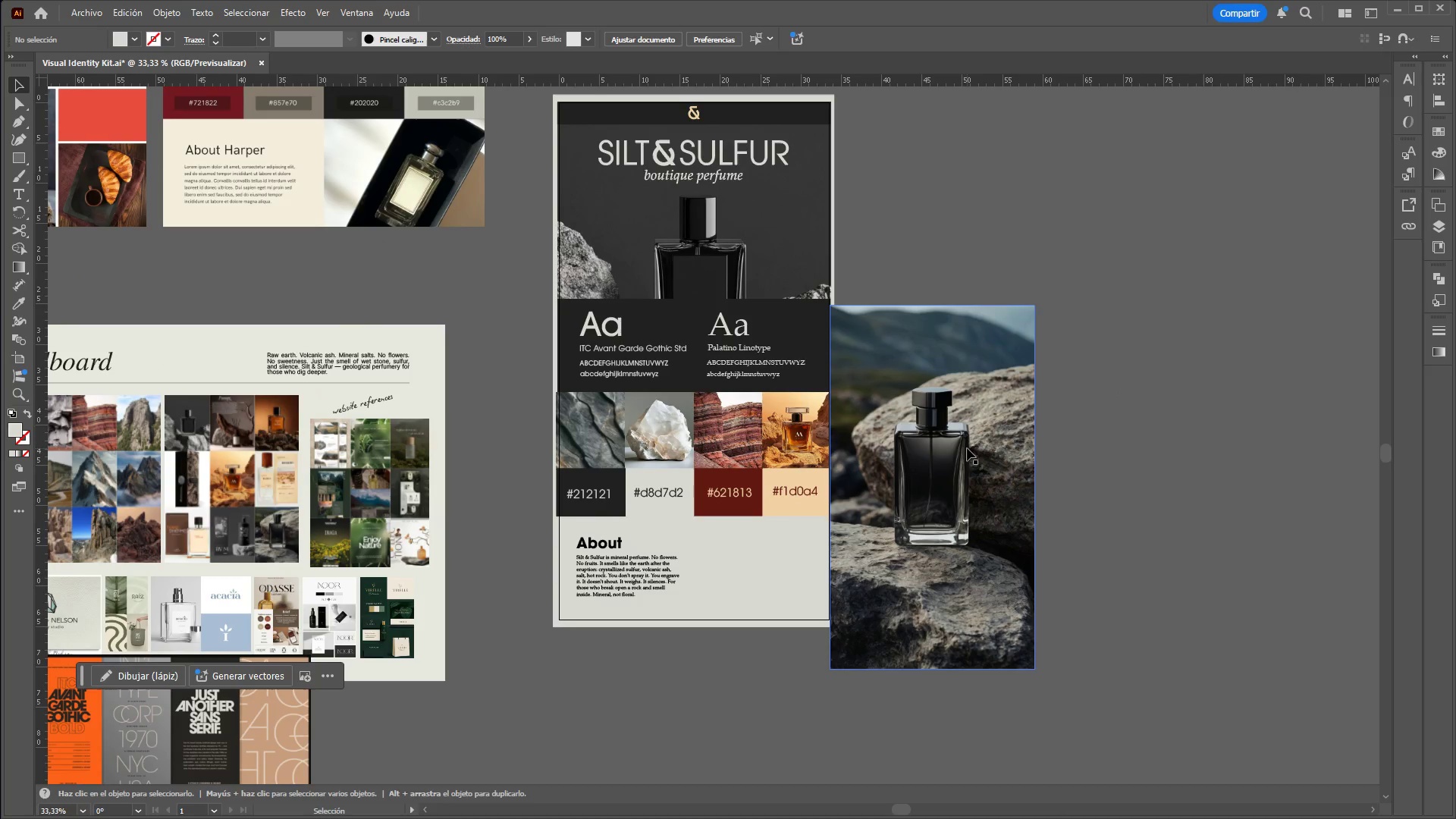 
hold_key(key=ControlLeft, duration=0.97)
hold_key(key=AltLeft, duration=0.88)
scroll: coordinate [1010, 413], scroll_direction: down, amount: 1.0
 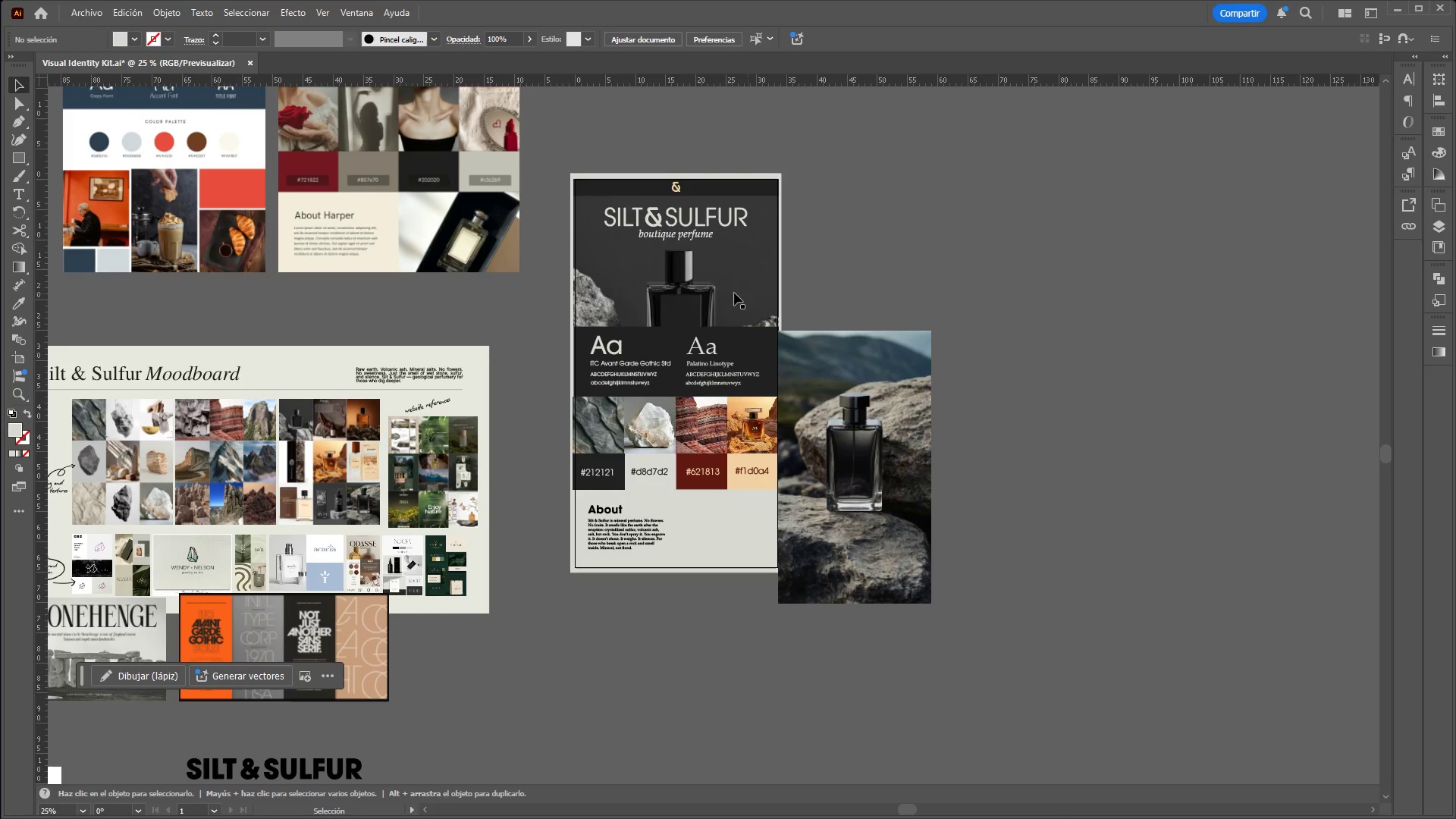 
left_click([709, 290])
 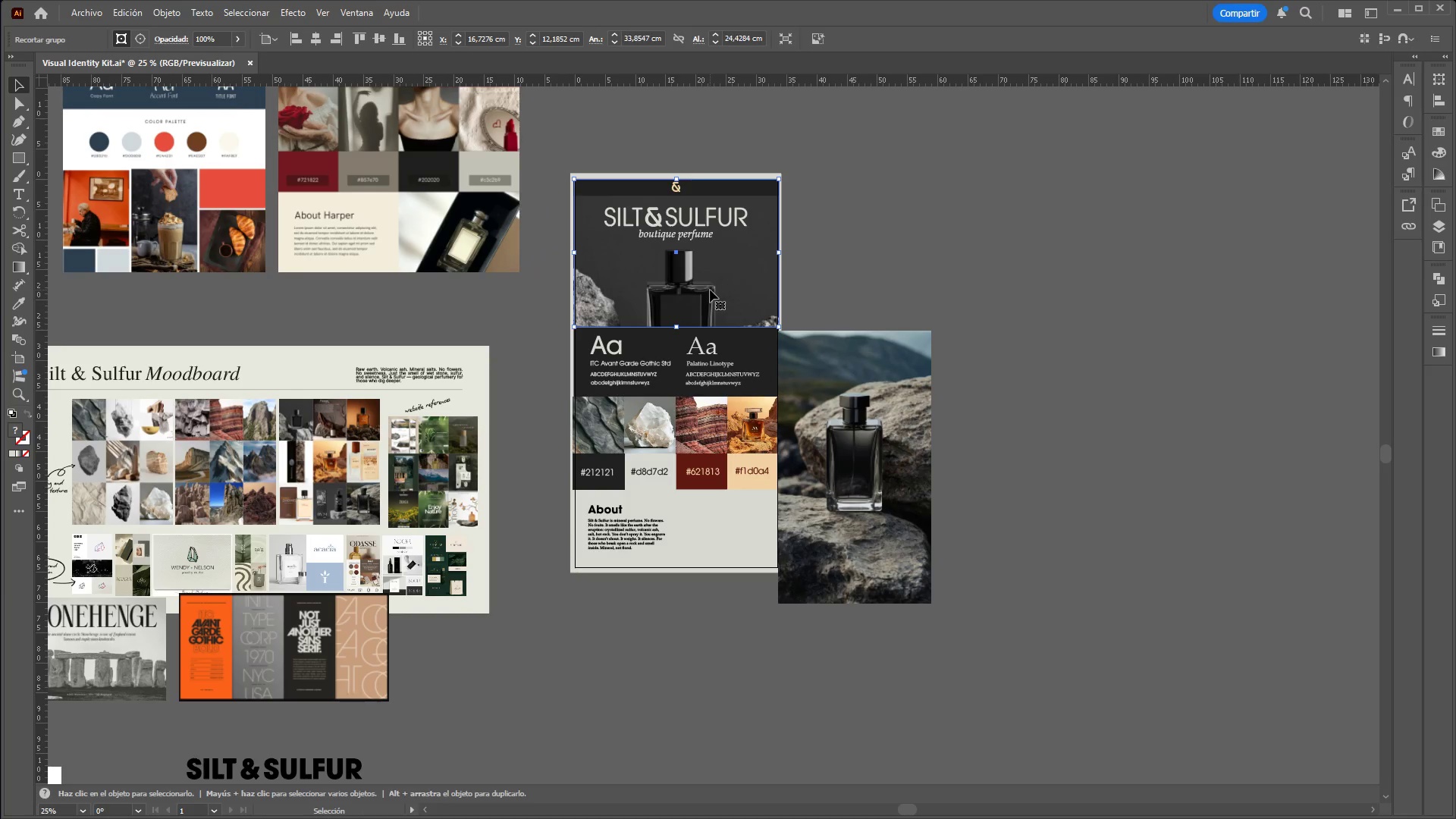 
key(Control+C)
 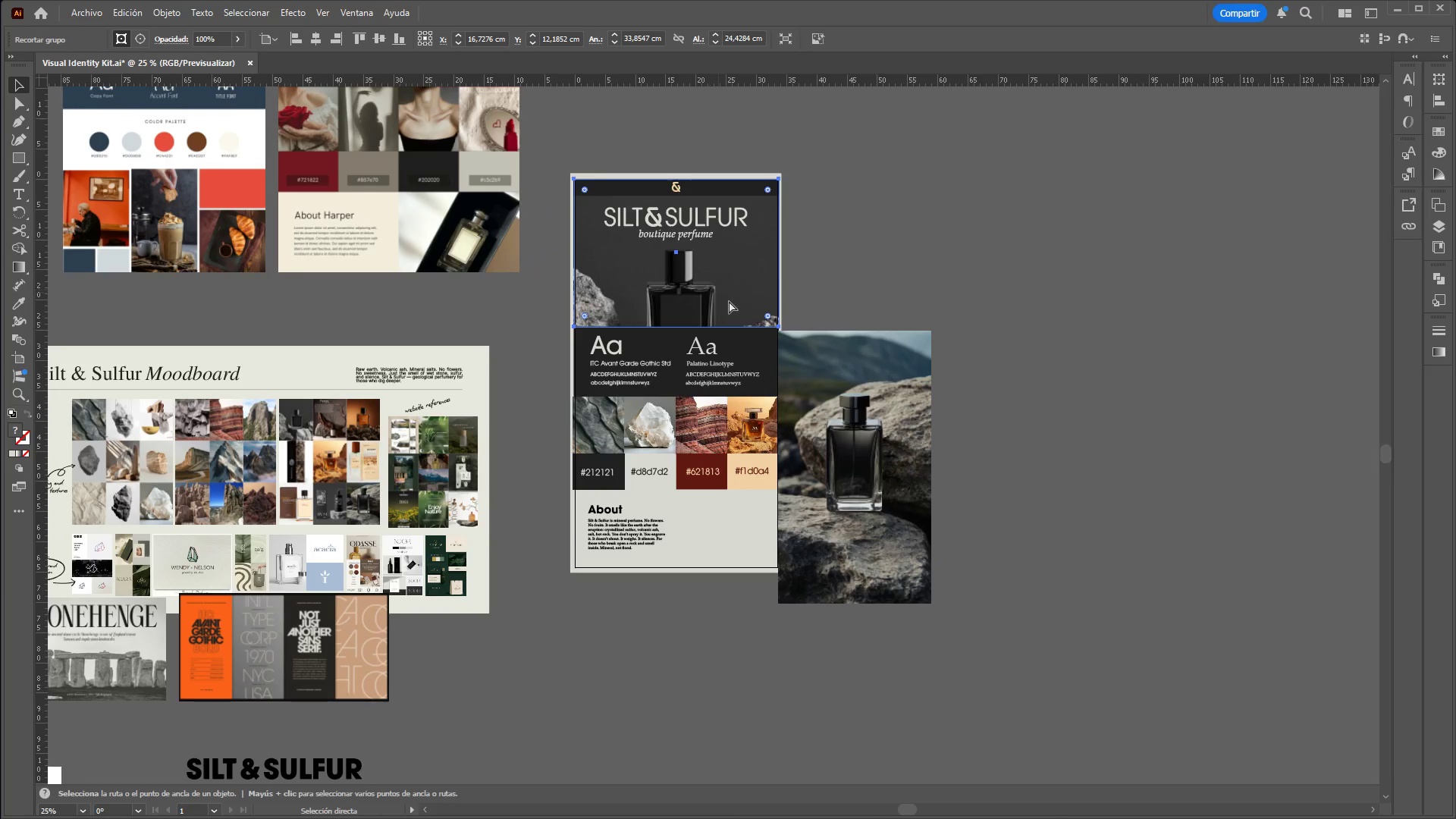 
key(Control+V)
 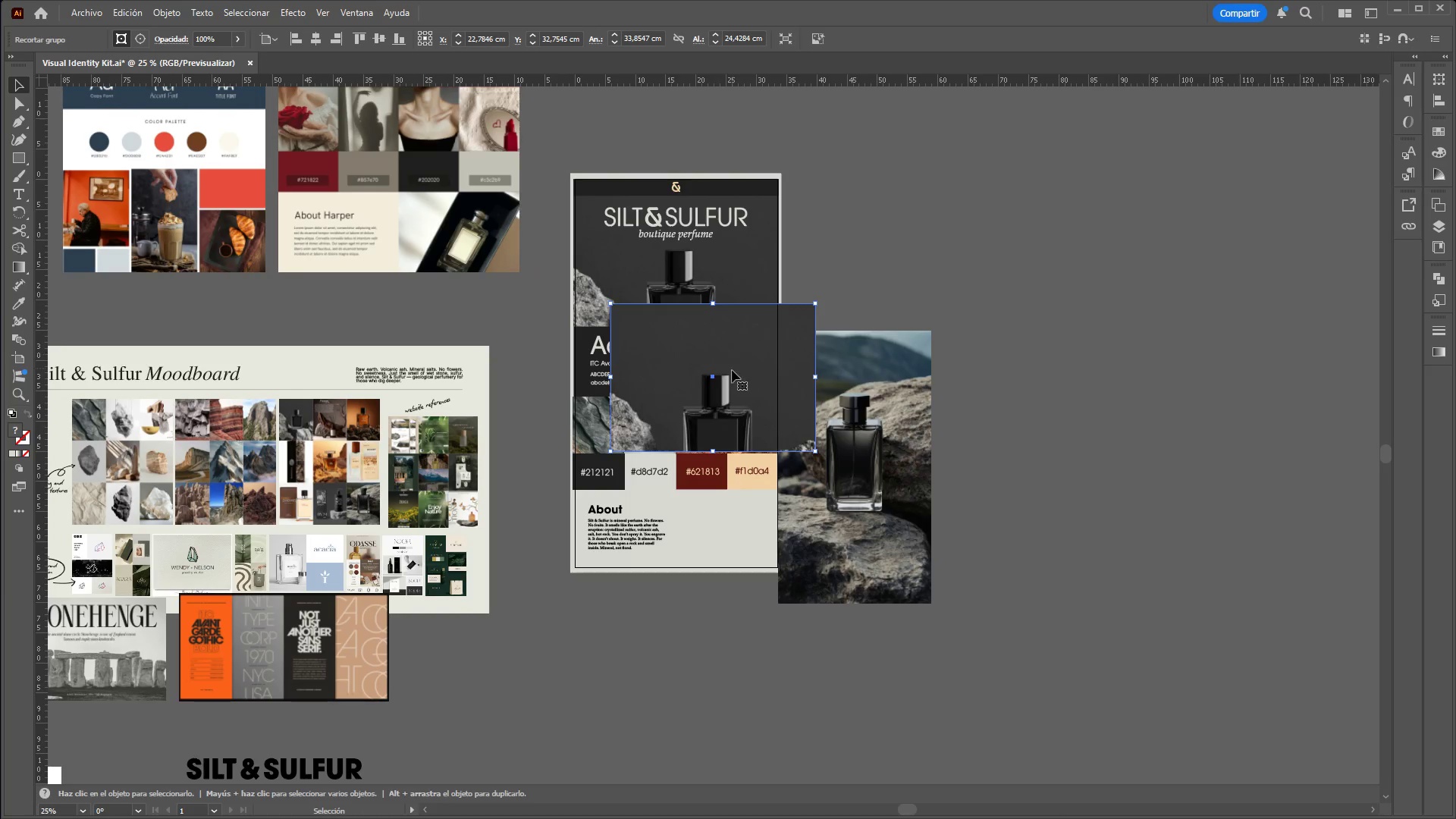 
left_click_drag(start_coordinate=[742, 370], to_coordinate=[1147, 245])
 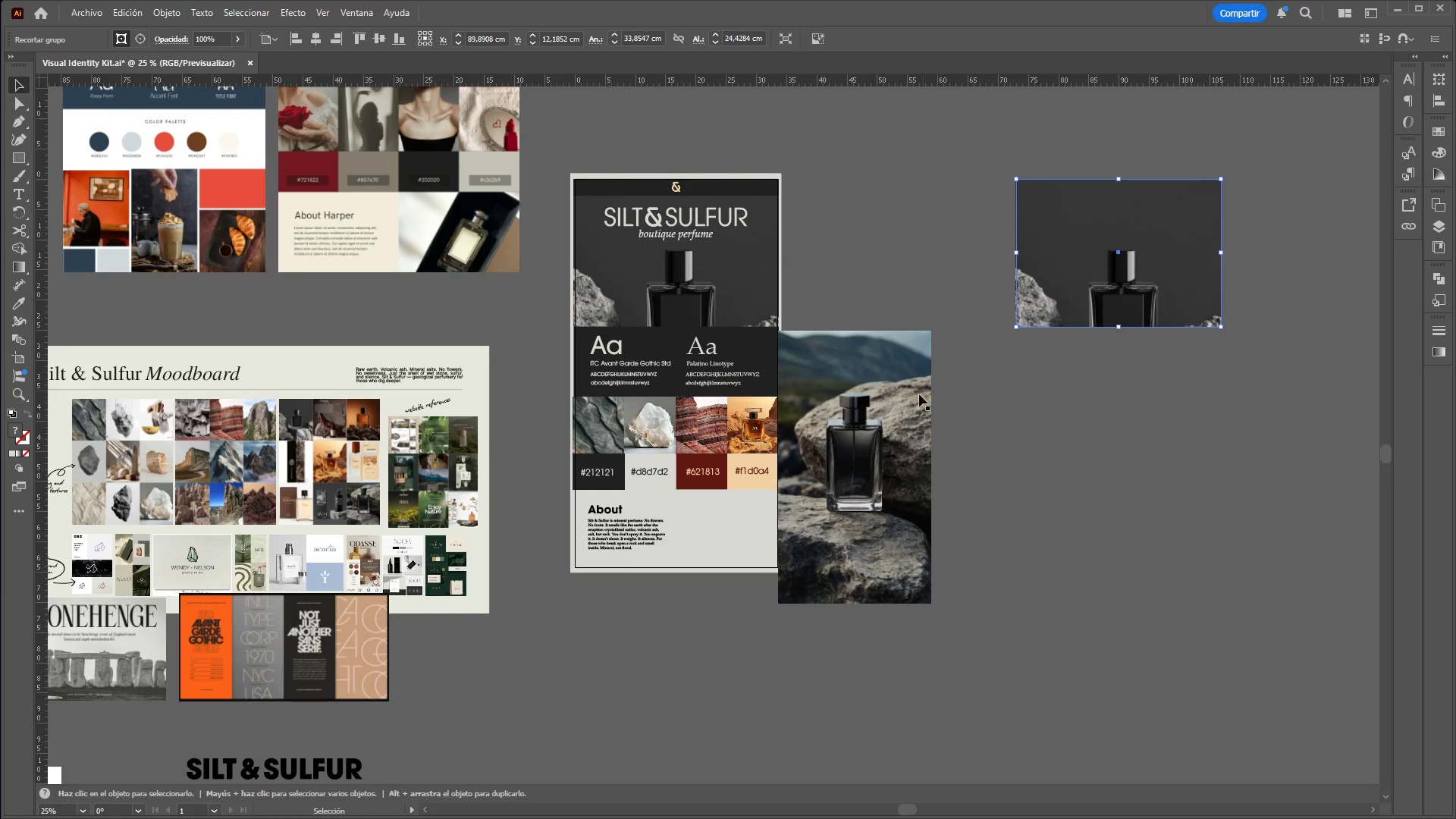 
left_click_drag(start_coordinate=[885, 421], to_coordinate=[1081, 552])
 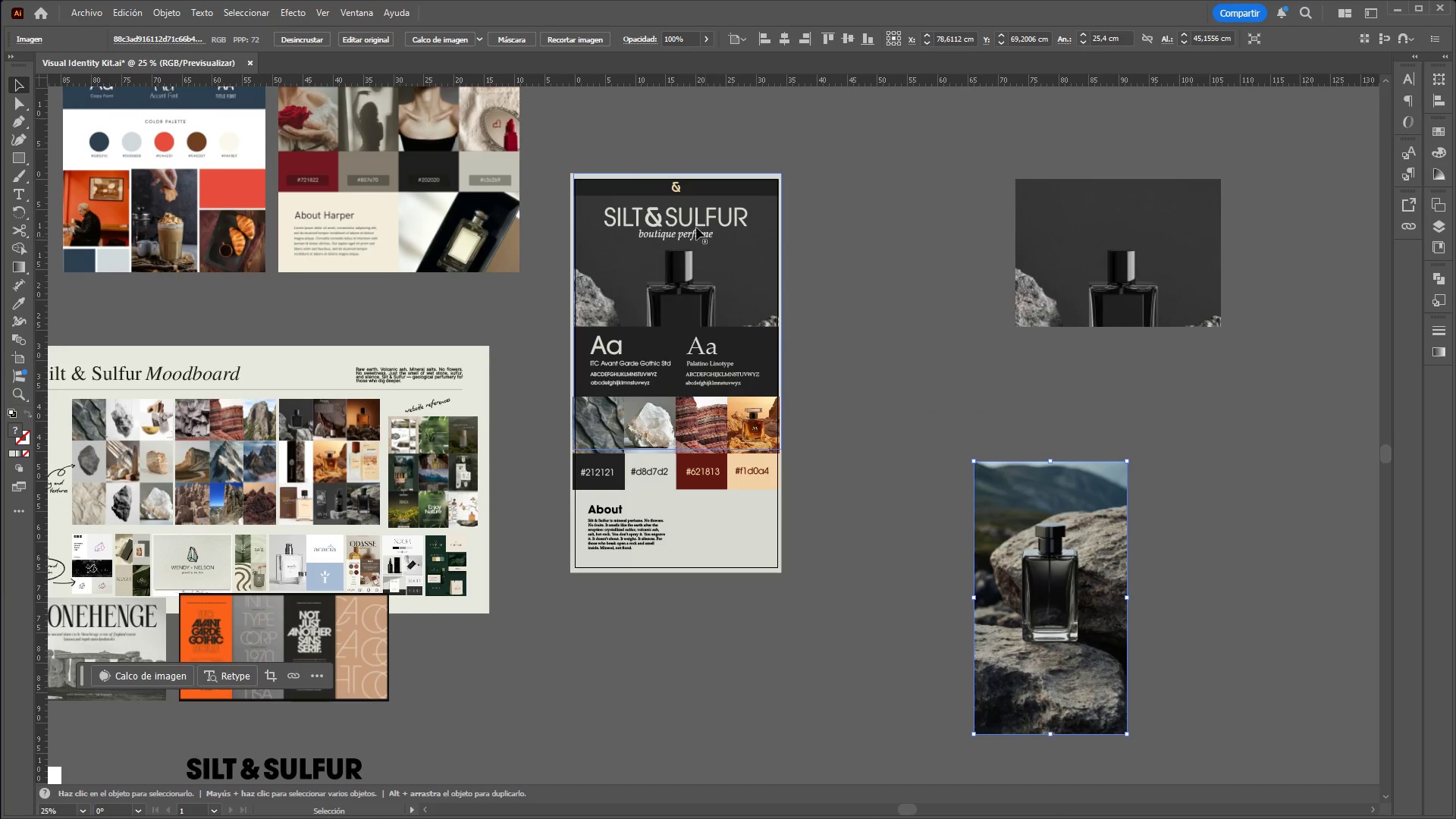 
left_click([925, 205])
 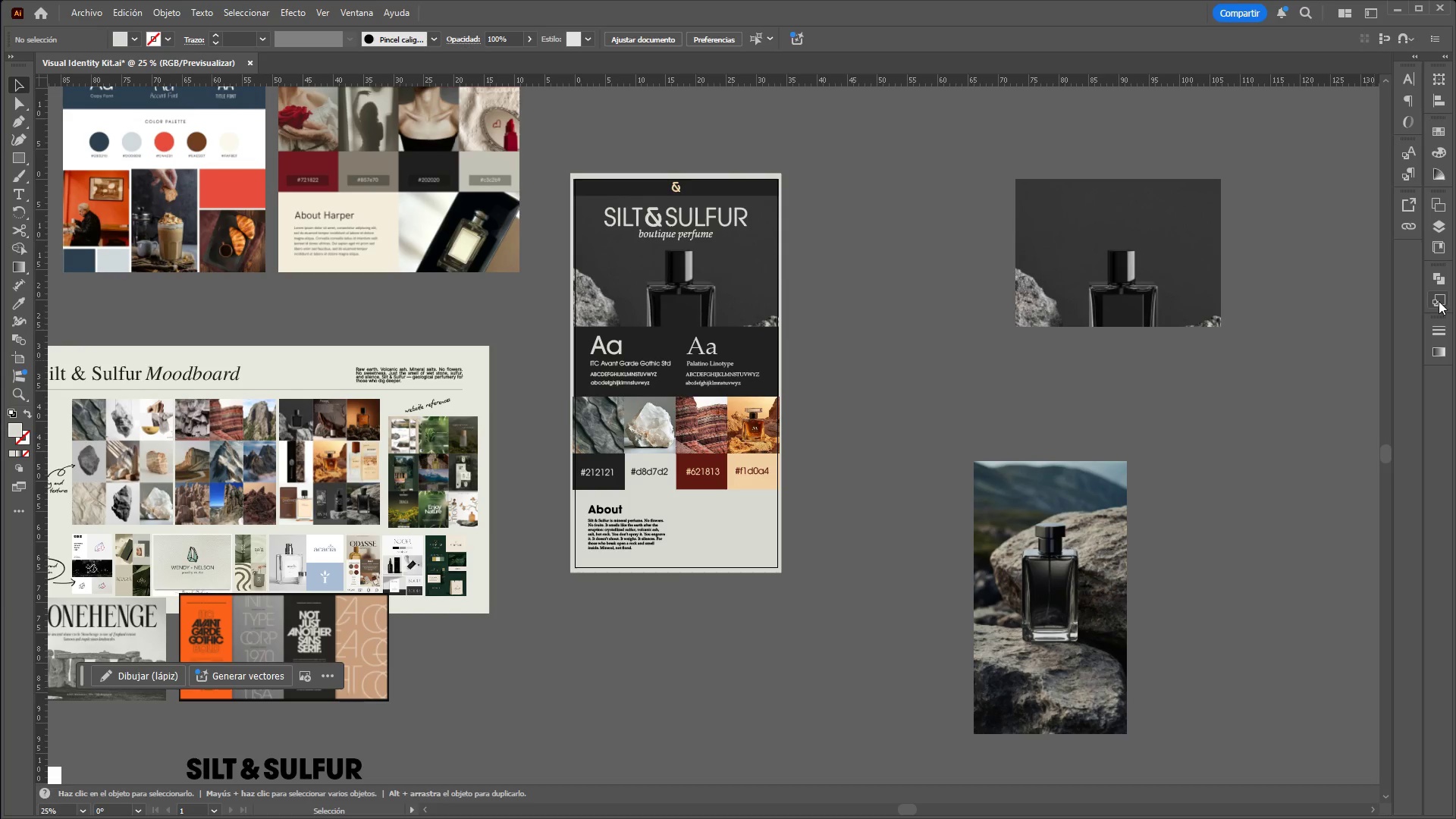 
left_click([1439, 278])
 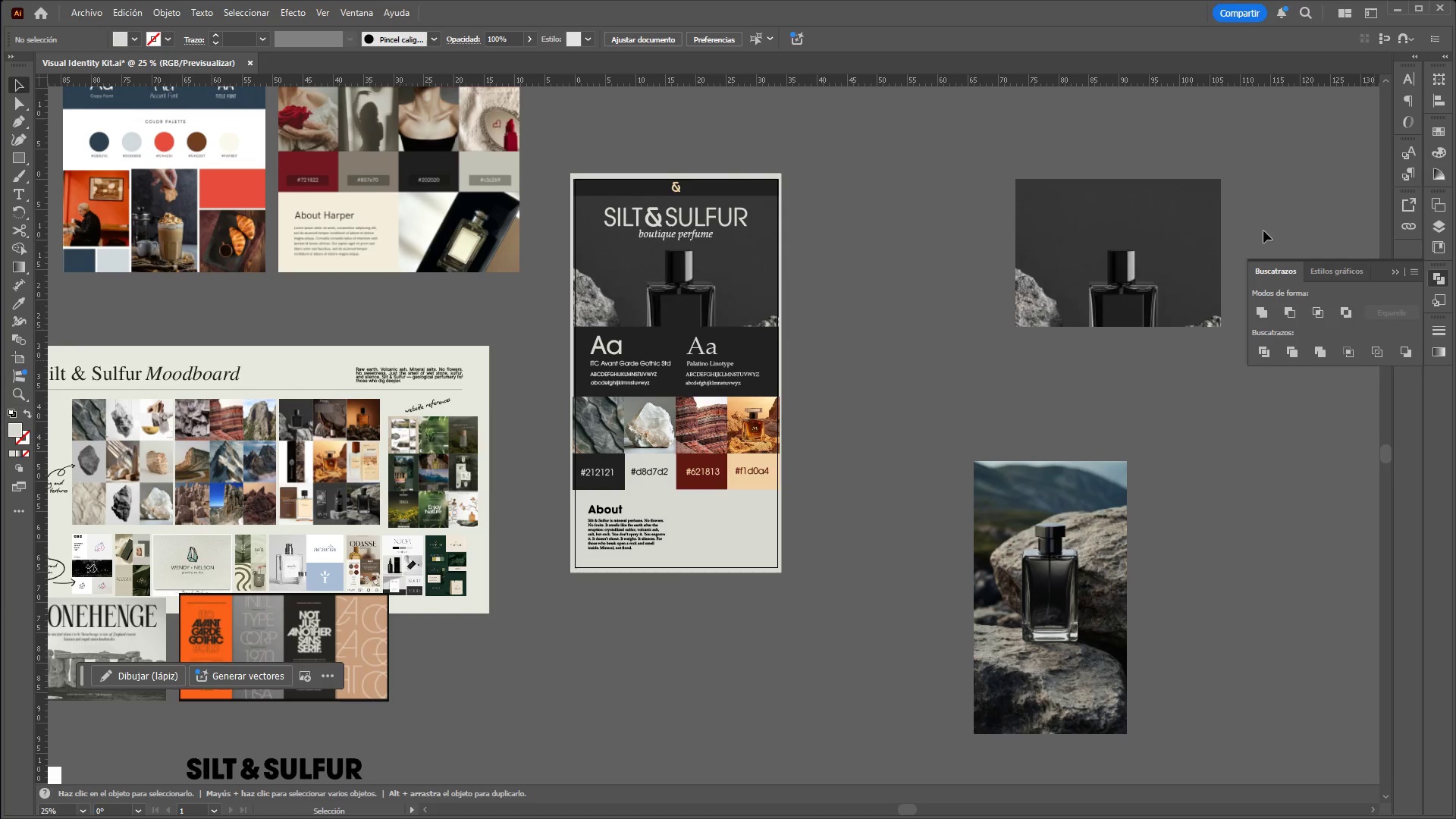 
left_click_drag(start_coordinate=[1240, 203], to_coordinate=[1241, 199])
 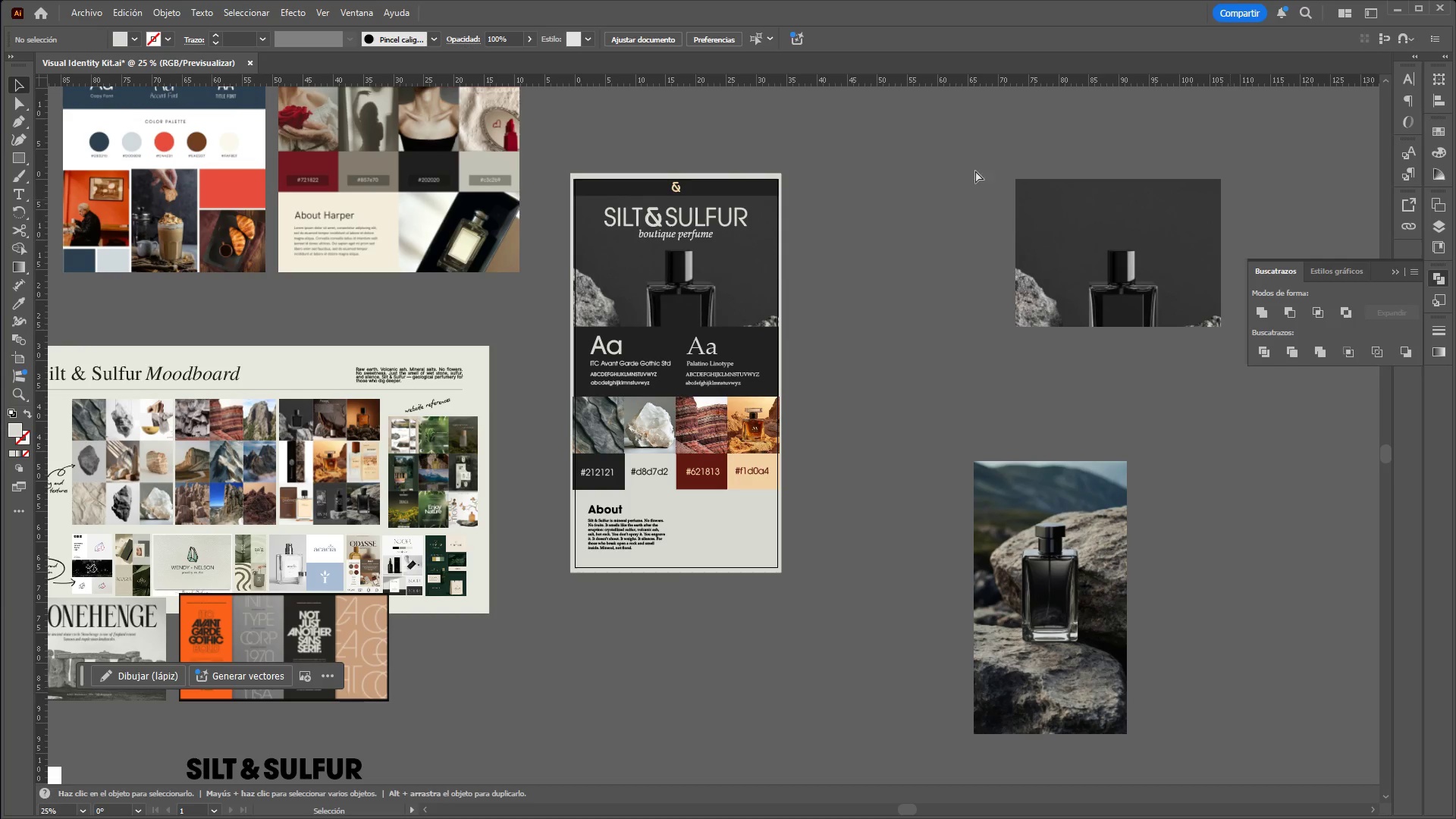 
hold_key(key=ControlLeft, duration=0.67)
hold_key(key=AltLeft, duration=0.61)
scroll: coordinate [962, 177], scroll_direction: down, amount: 1.0
 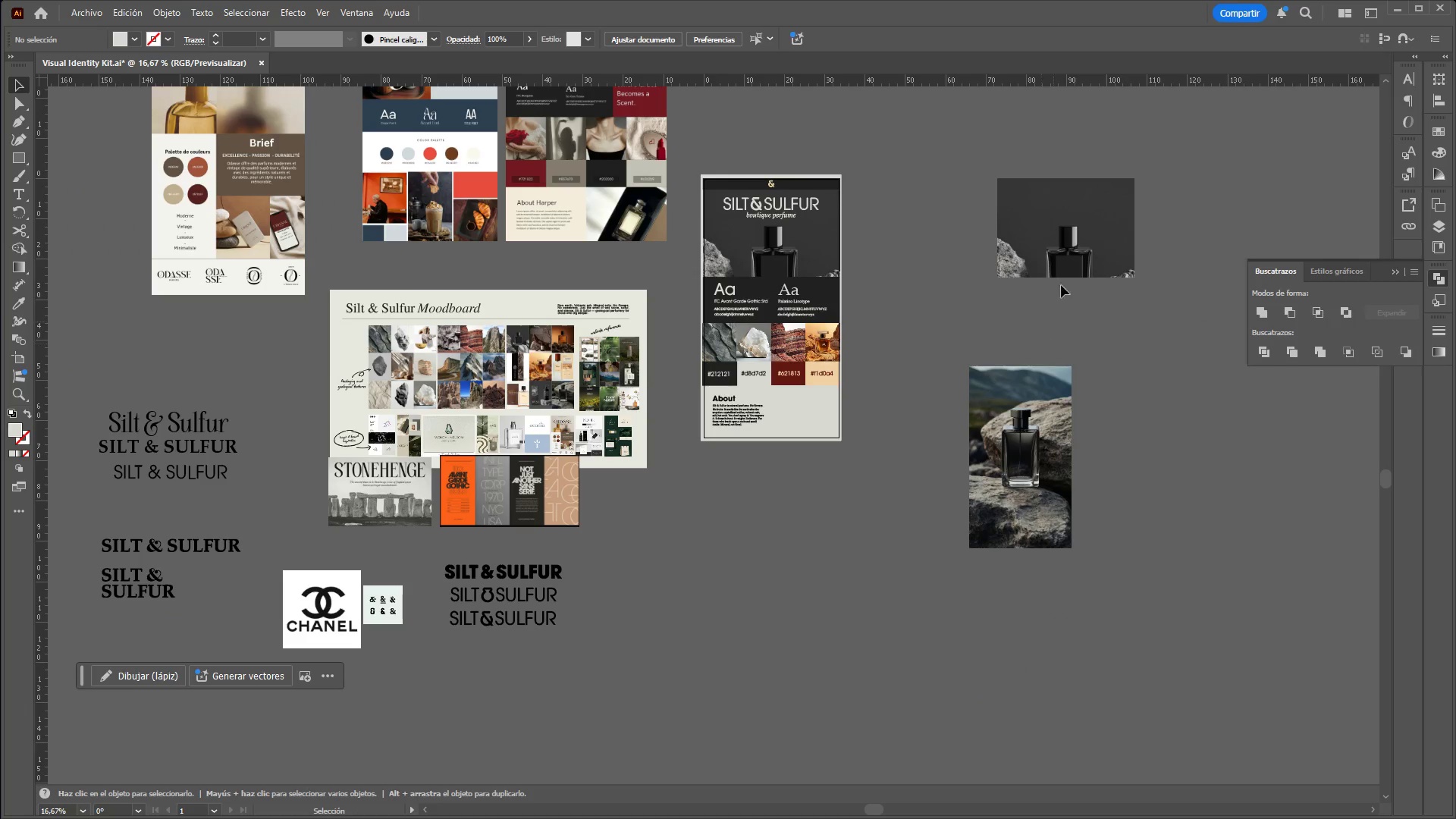 
left_click_drag(start_coordinate=[1081, 219], to_coordinate=[808, 641])
 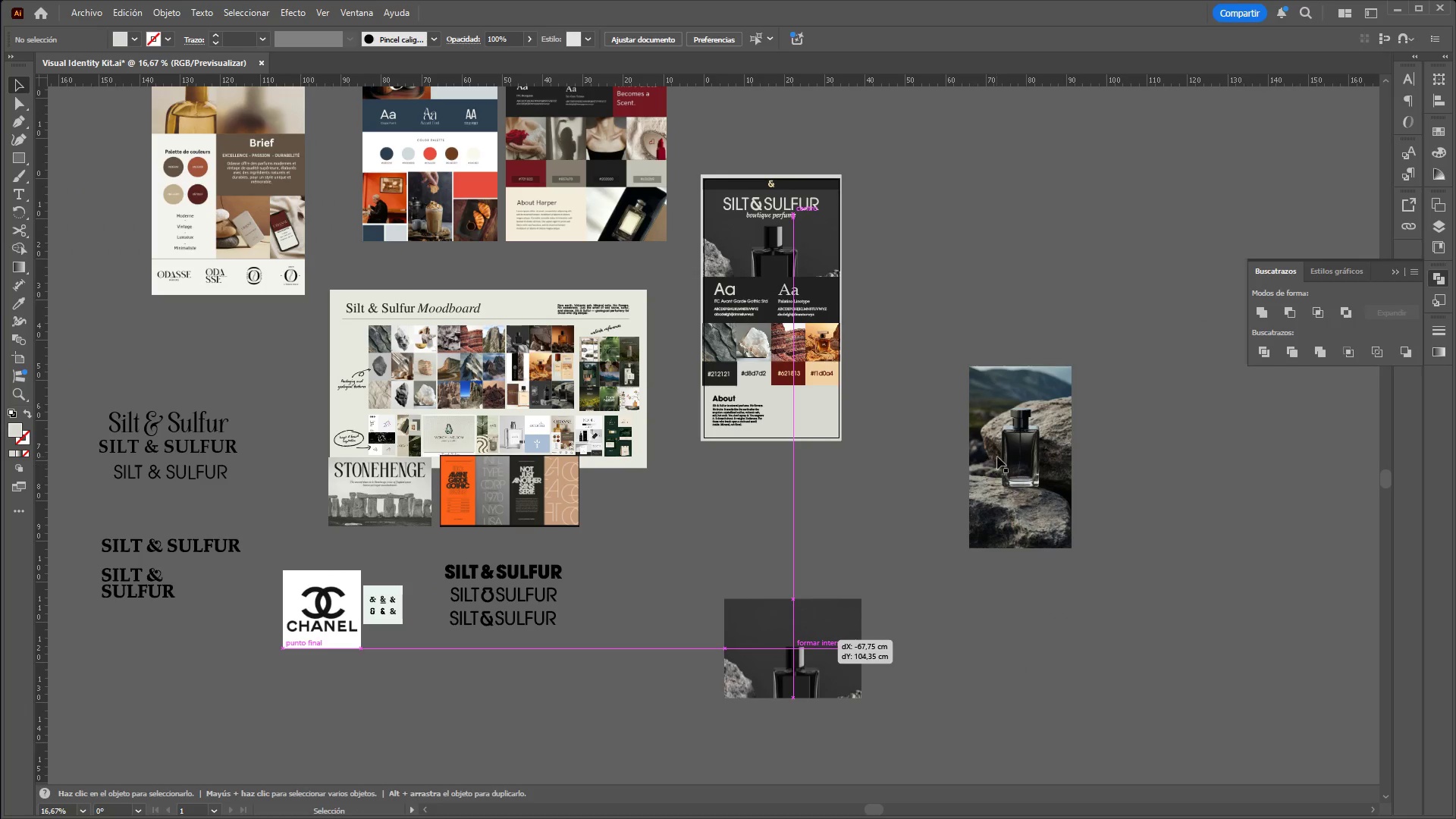 
left_click_drag(start_coordinate=[999, 456], to_coordinate=[1000, 659])
 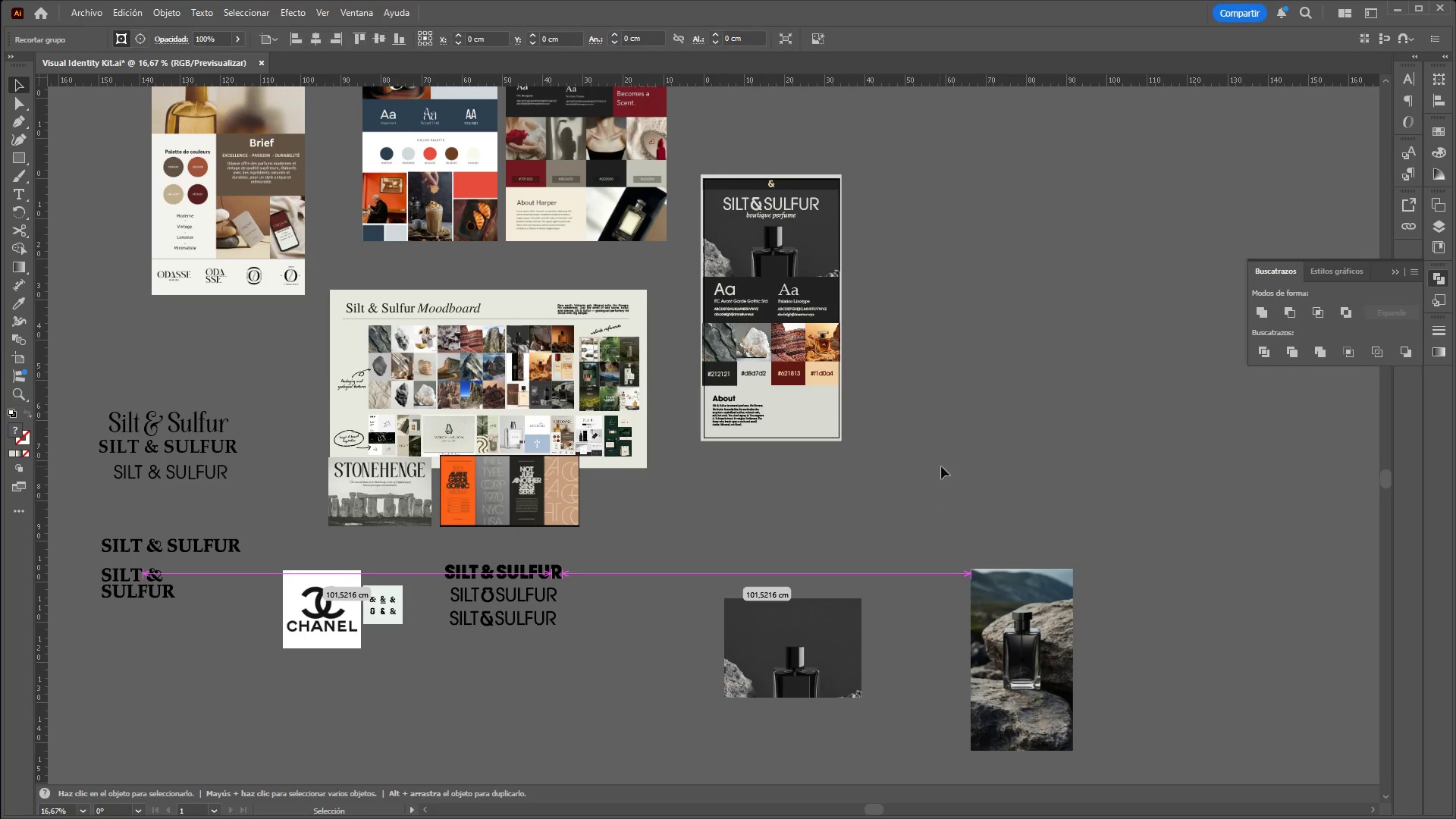 
left_click_drag(start_coordinate=[939, 467], to_coordinate=[951, 462])
 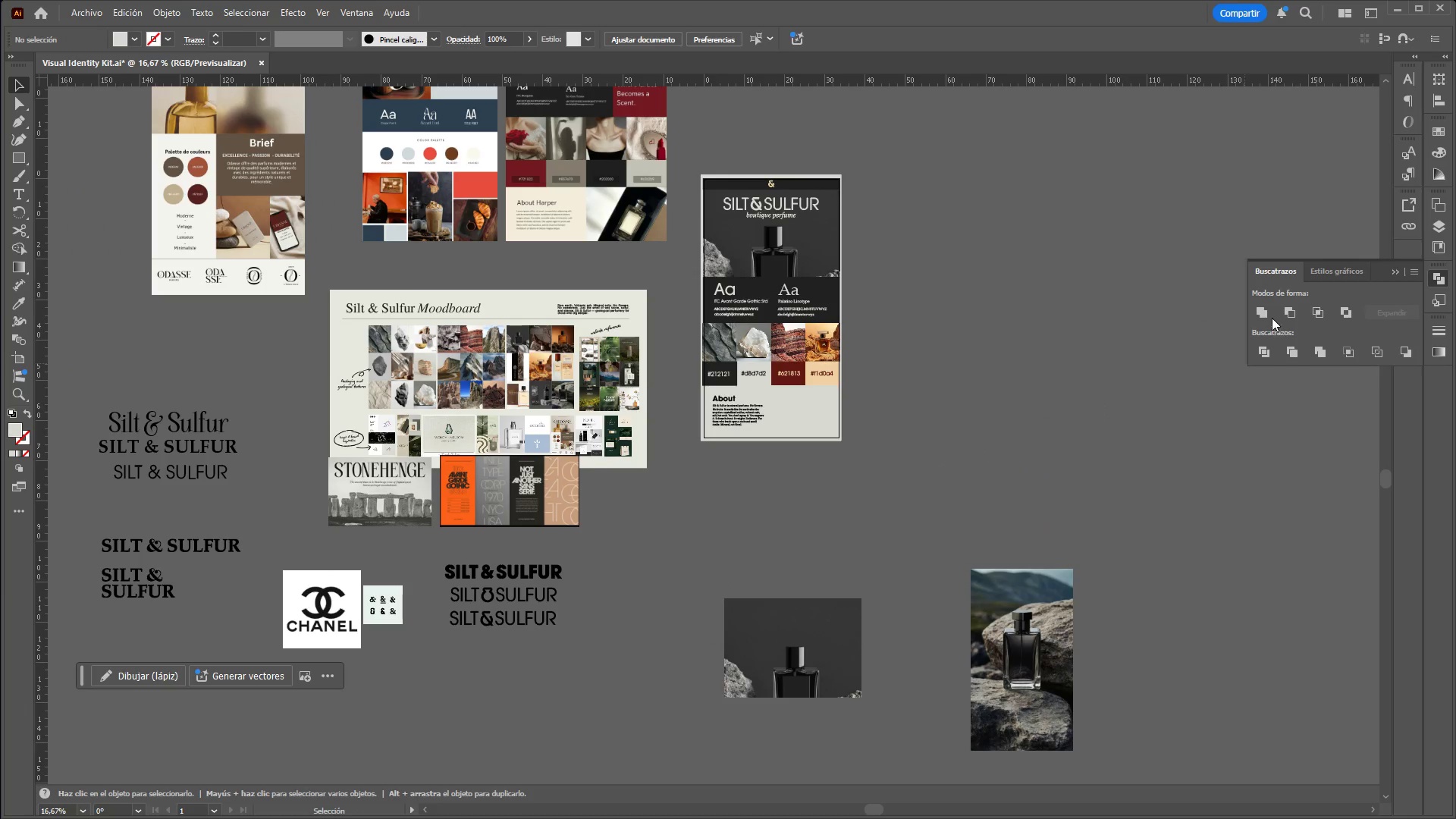 
left_click([1153, 295])
 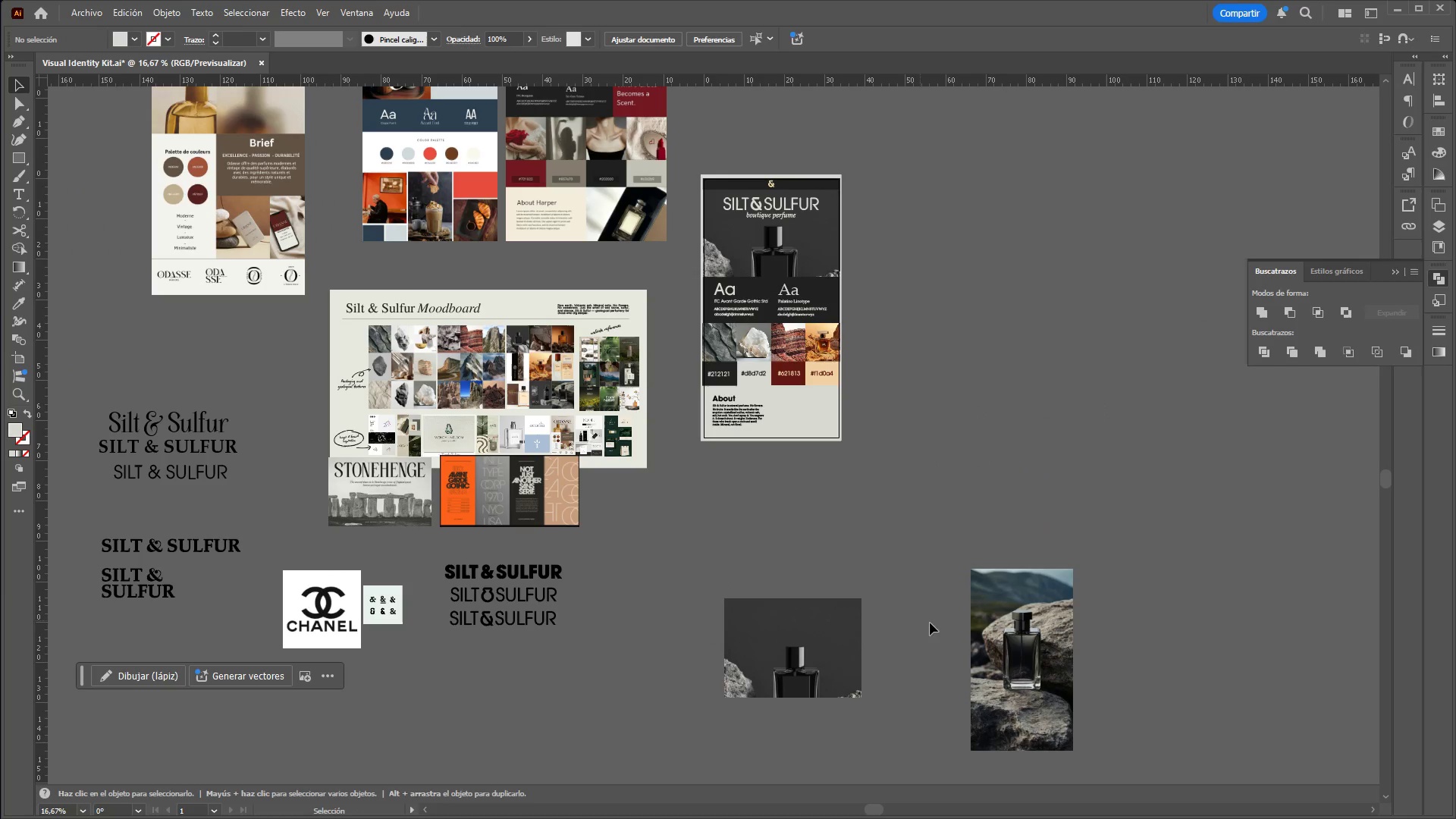 
left_click_drag(start_coordinate=[1018, 637], to_coordinate=[954, 449])
 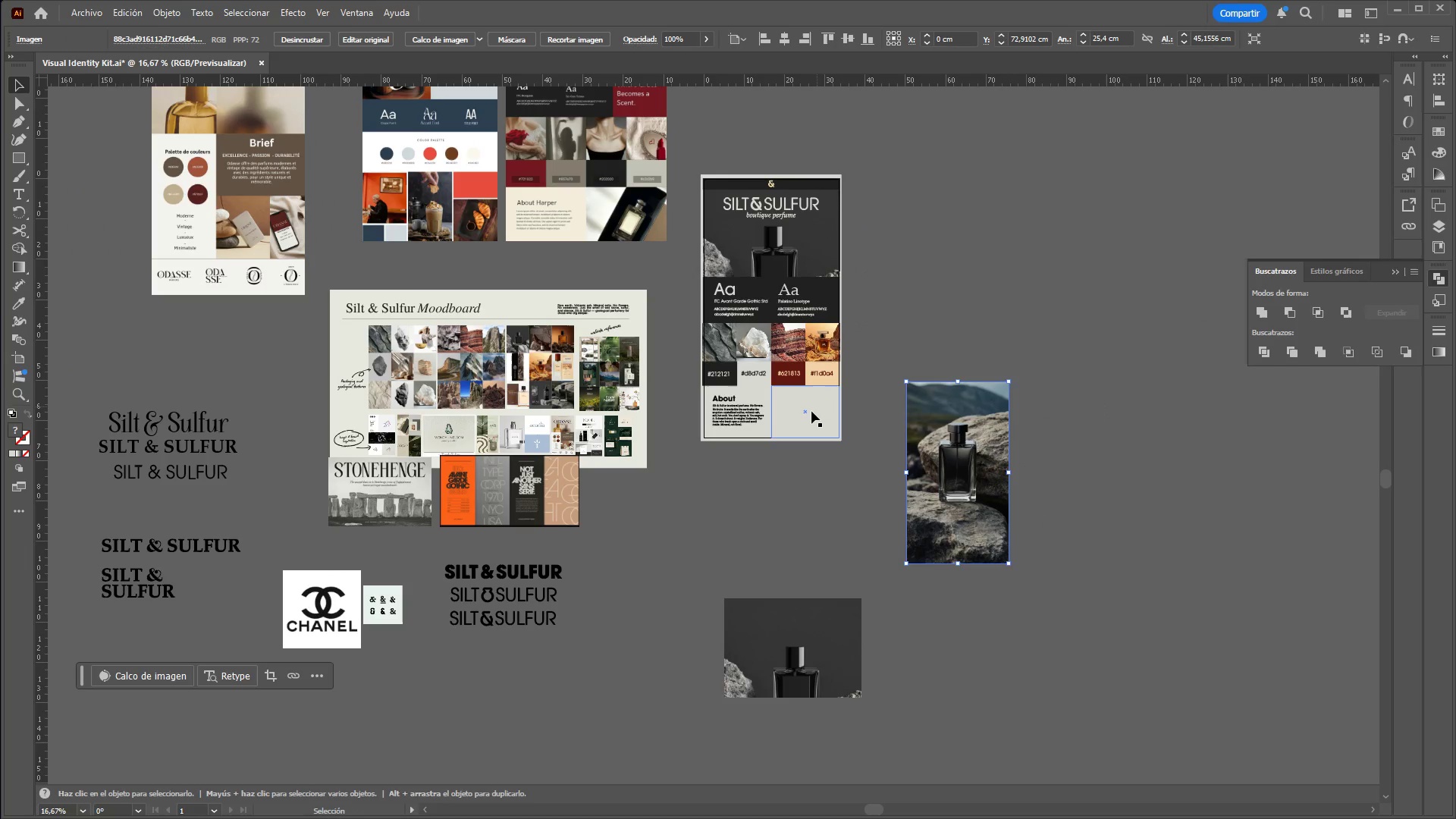 
left_click_drag(start_coordinate=[811, 411], to_coordinate=[827, 510])
 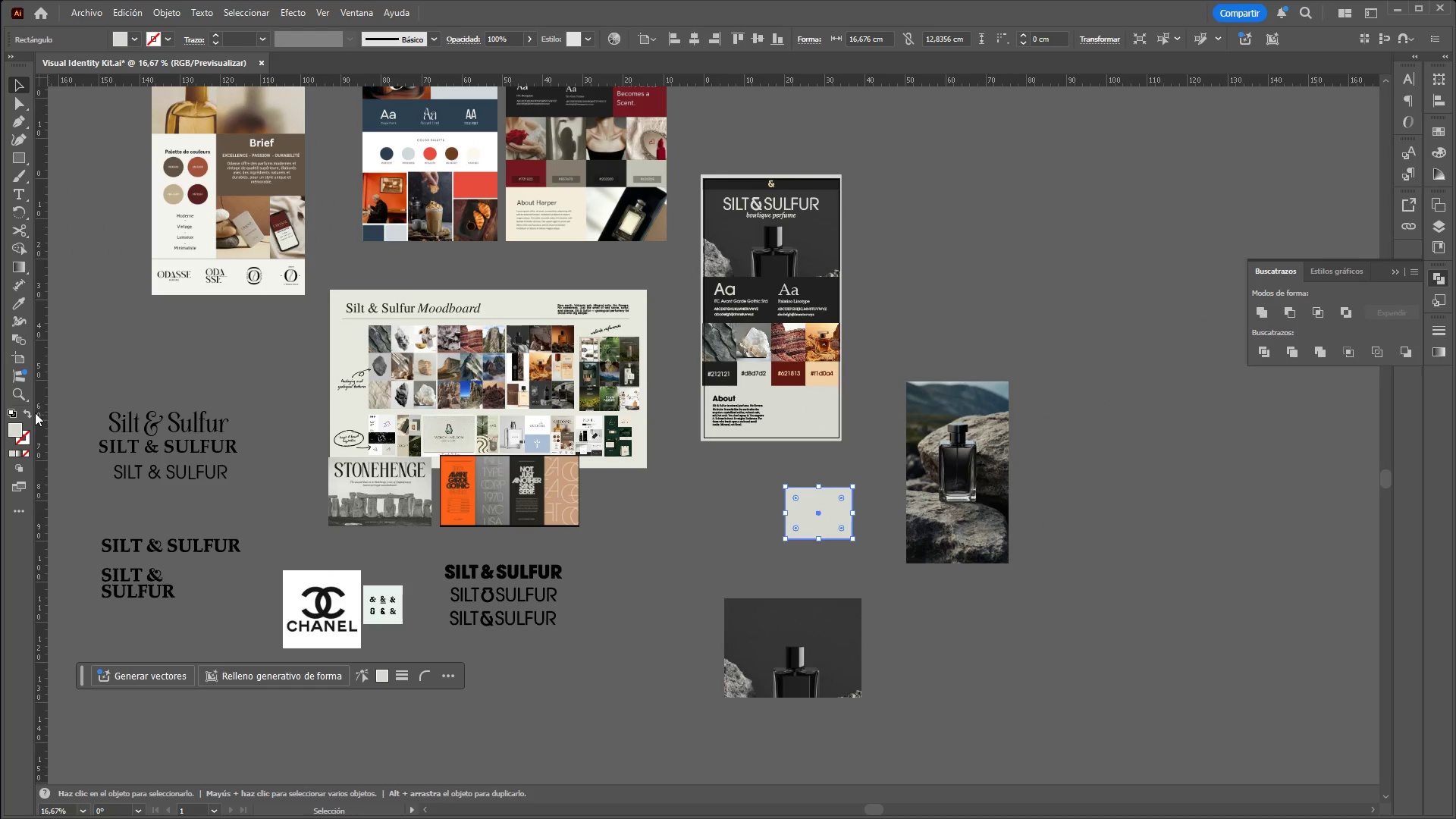 
left_click([29, 413])
 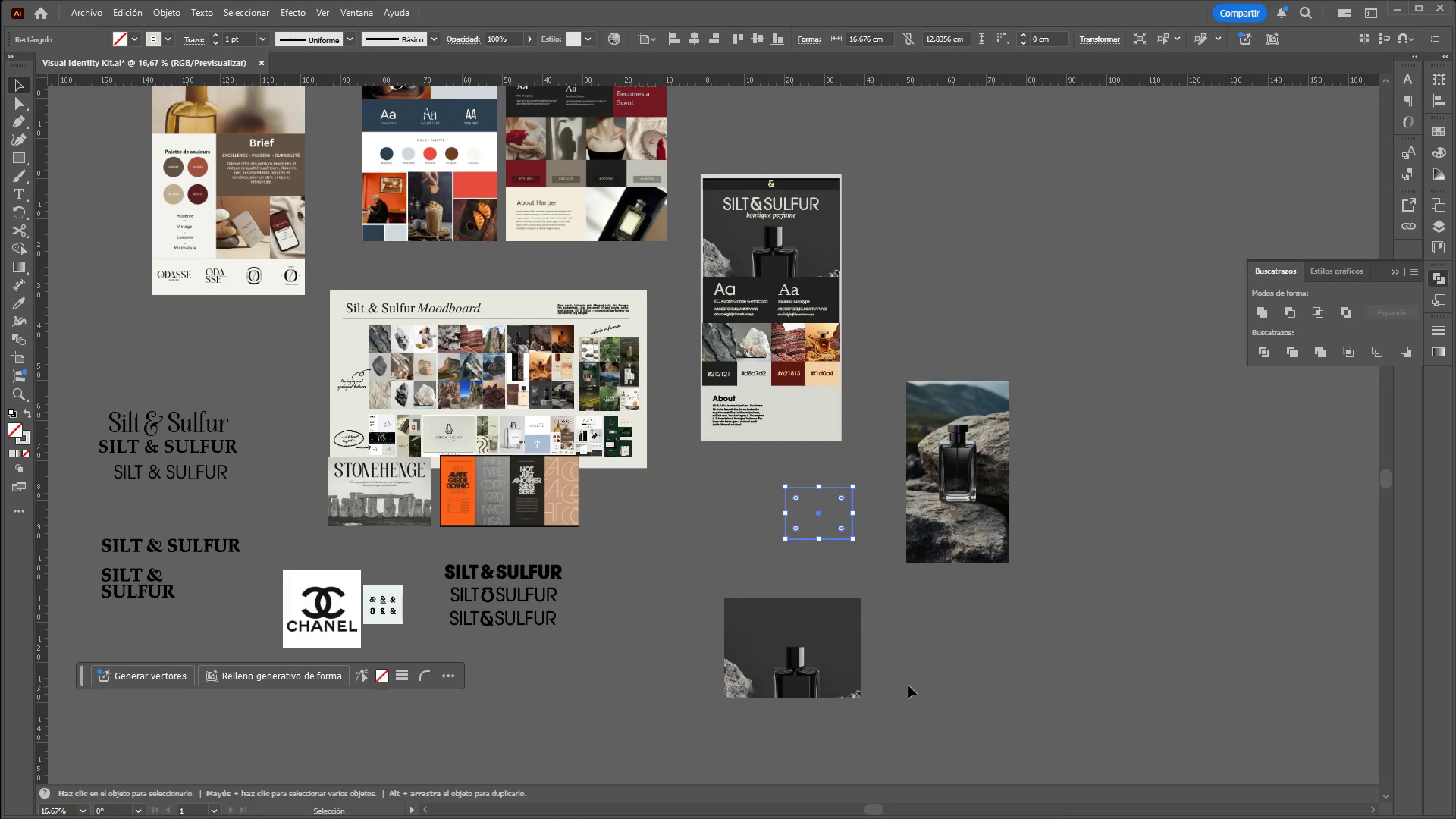 
double_click([975, 513])
 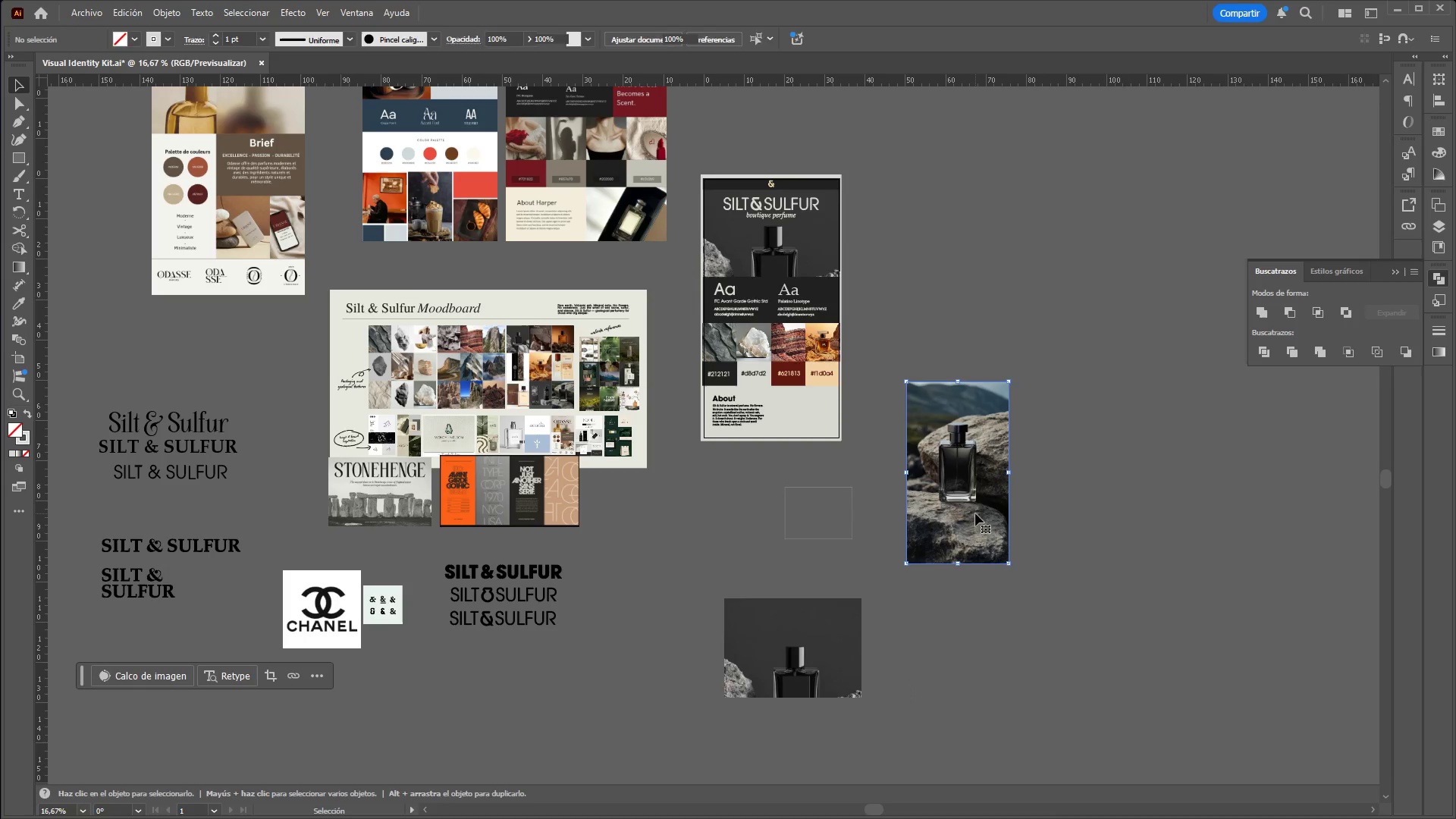 
key(Control+C)
 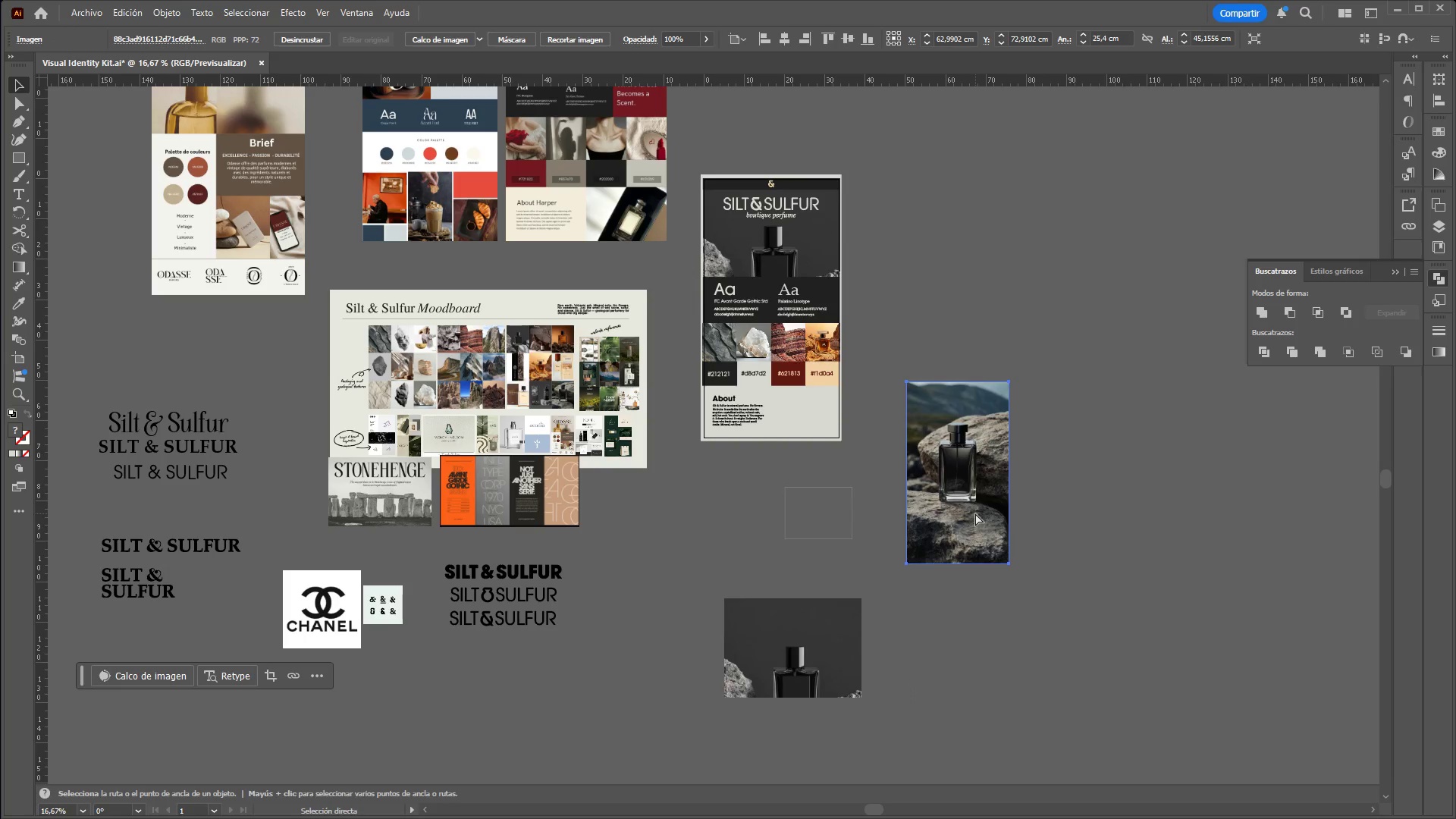 
key(Control+V)
 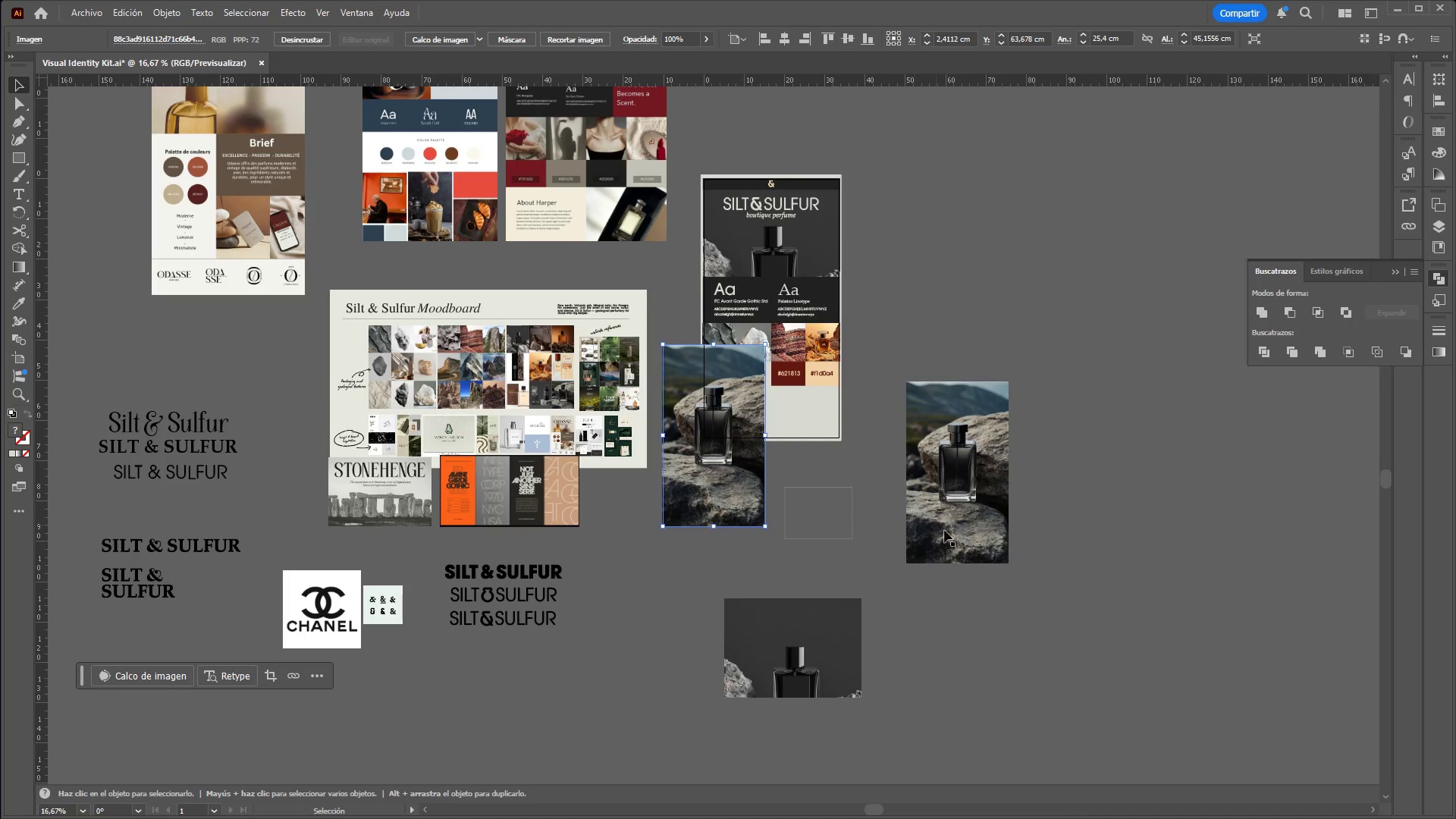 
left_click_drag(start_coordinate=[959, 514], to_coordinate=[1109, 632])
 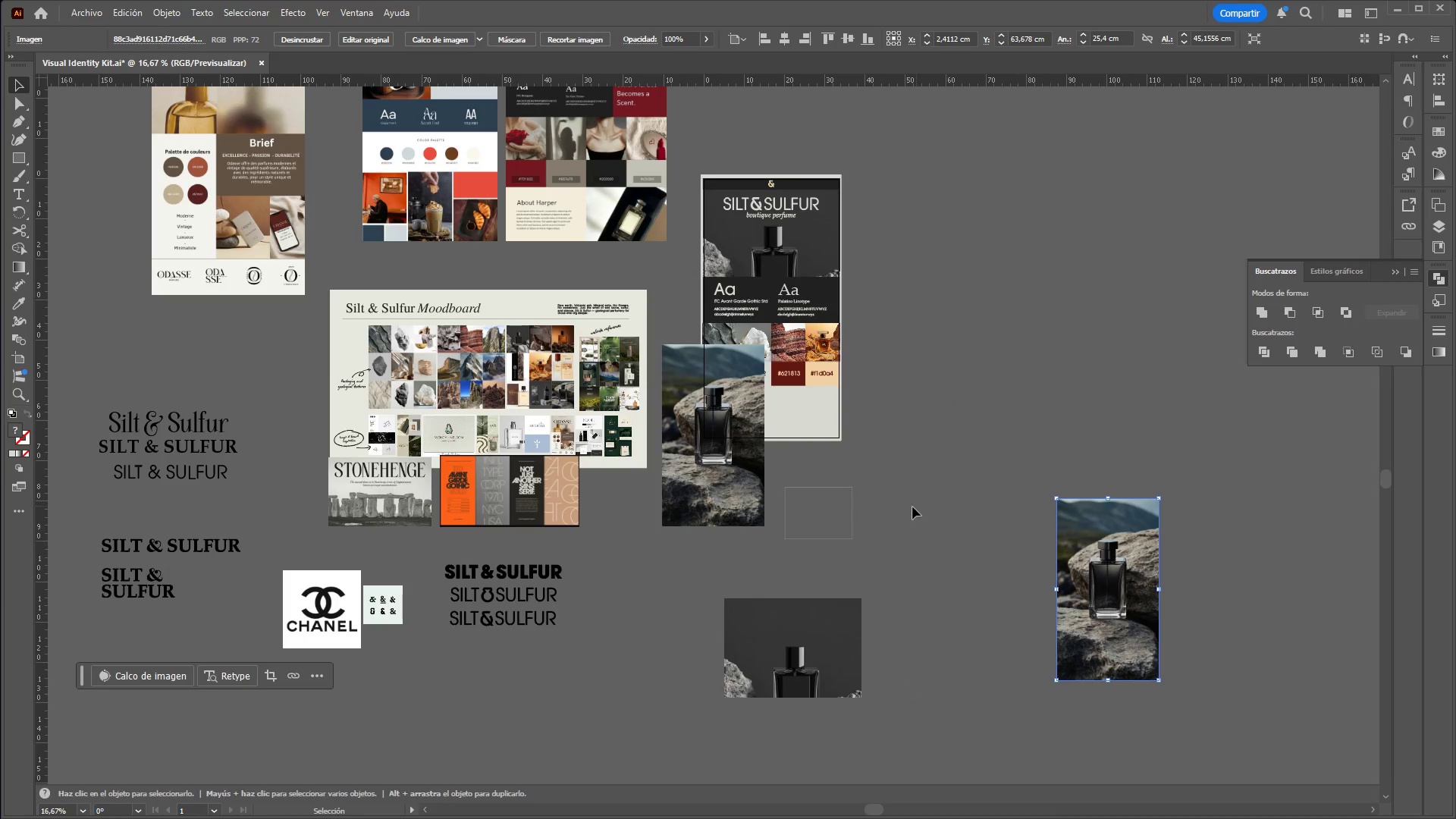 
hold_key(key=ControlLeft, duration=0.62)
hold_key(key=AltLeft, duration=0.56)
scroll: coordinate [877, 508], scroll_direction: up, amount: 2.0
 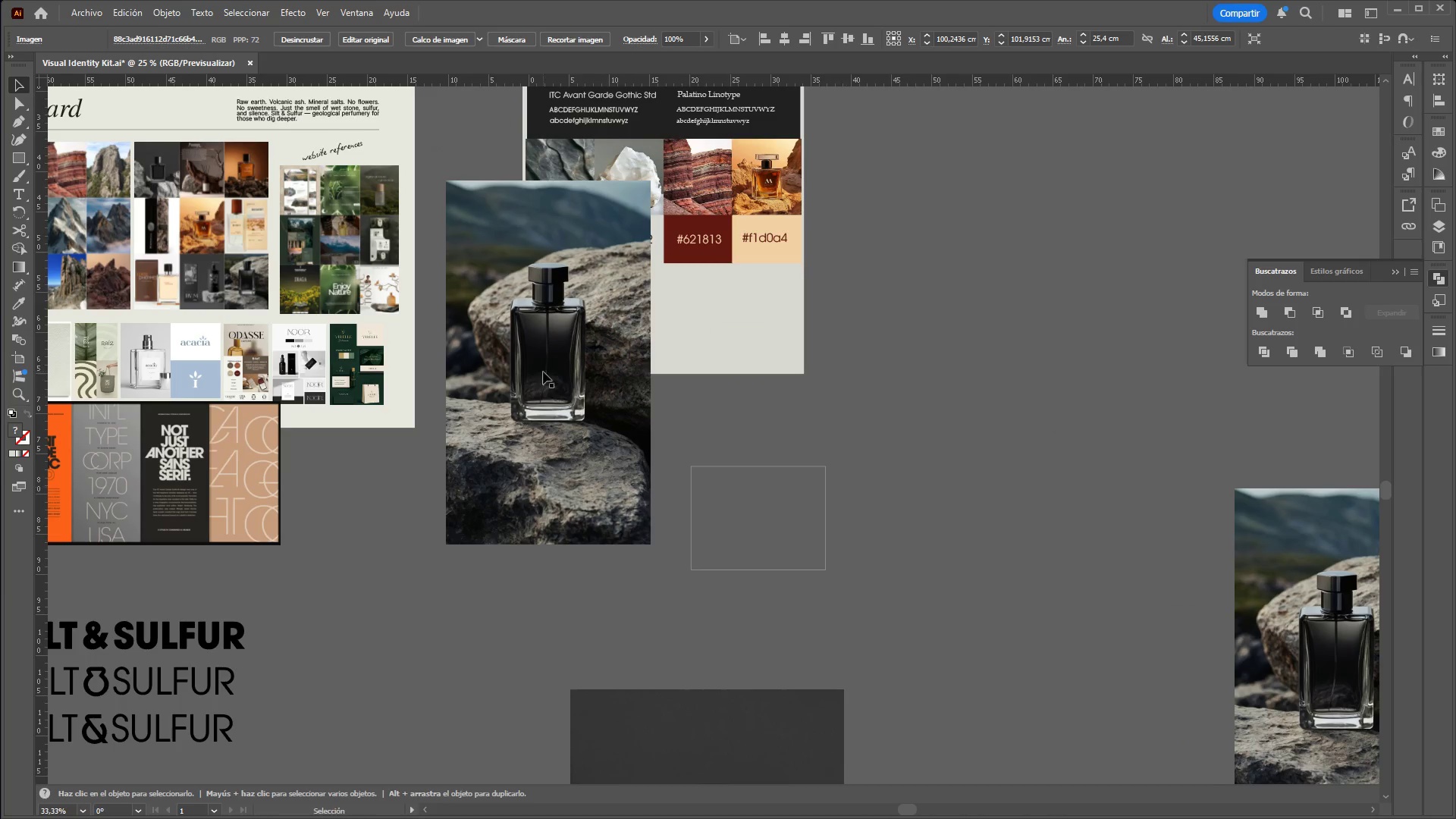 
left_click_drag(start_coordinate=[544, 376], to_coordinate=[776, 606])
 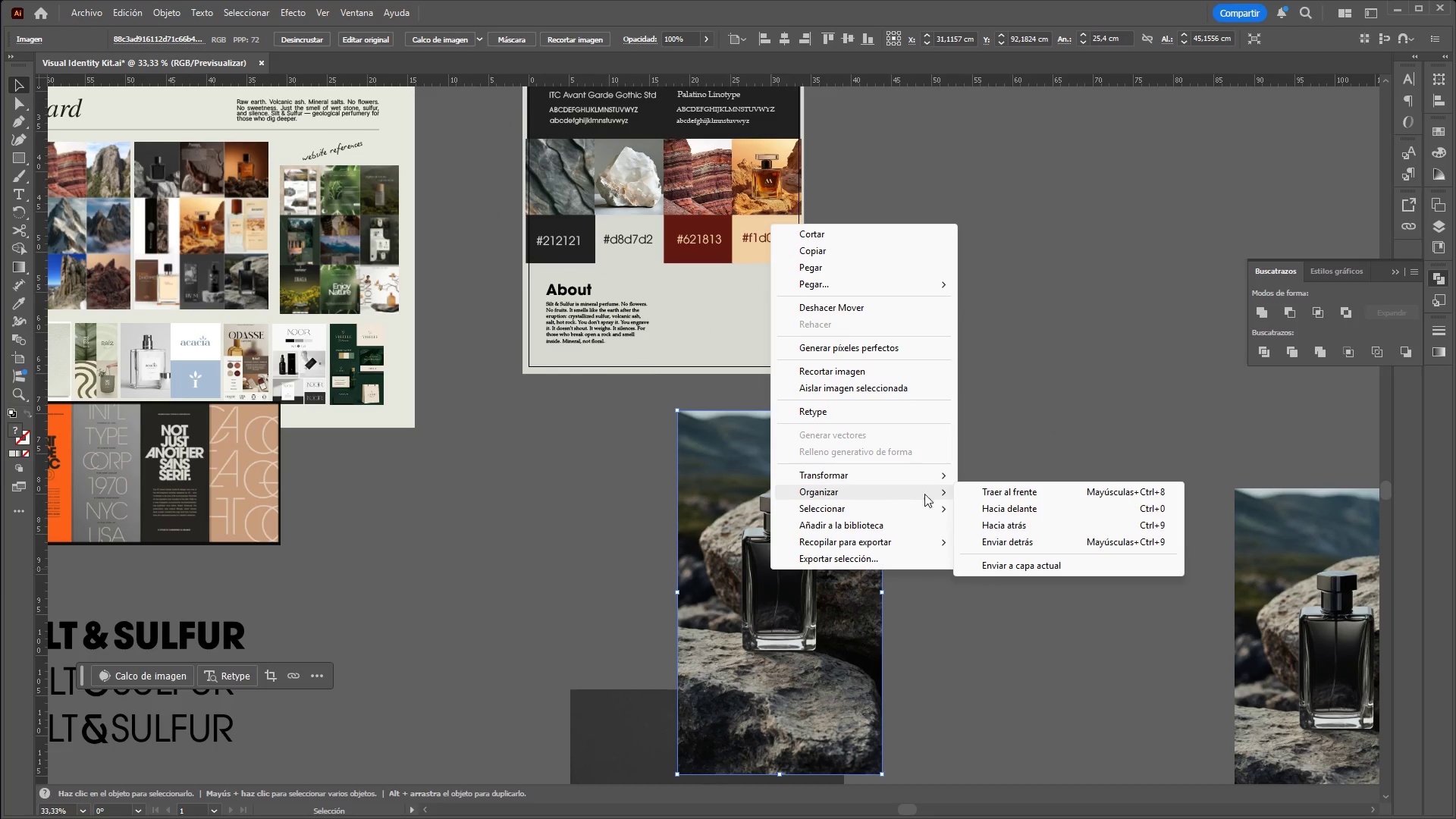 
left_click([1003, 545])
 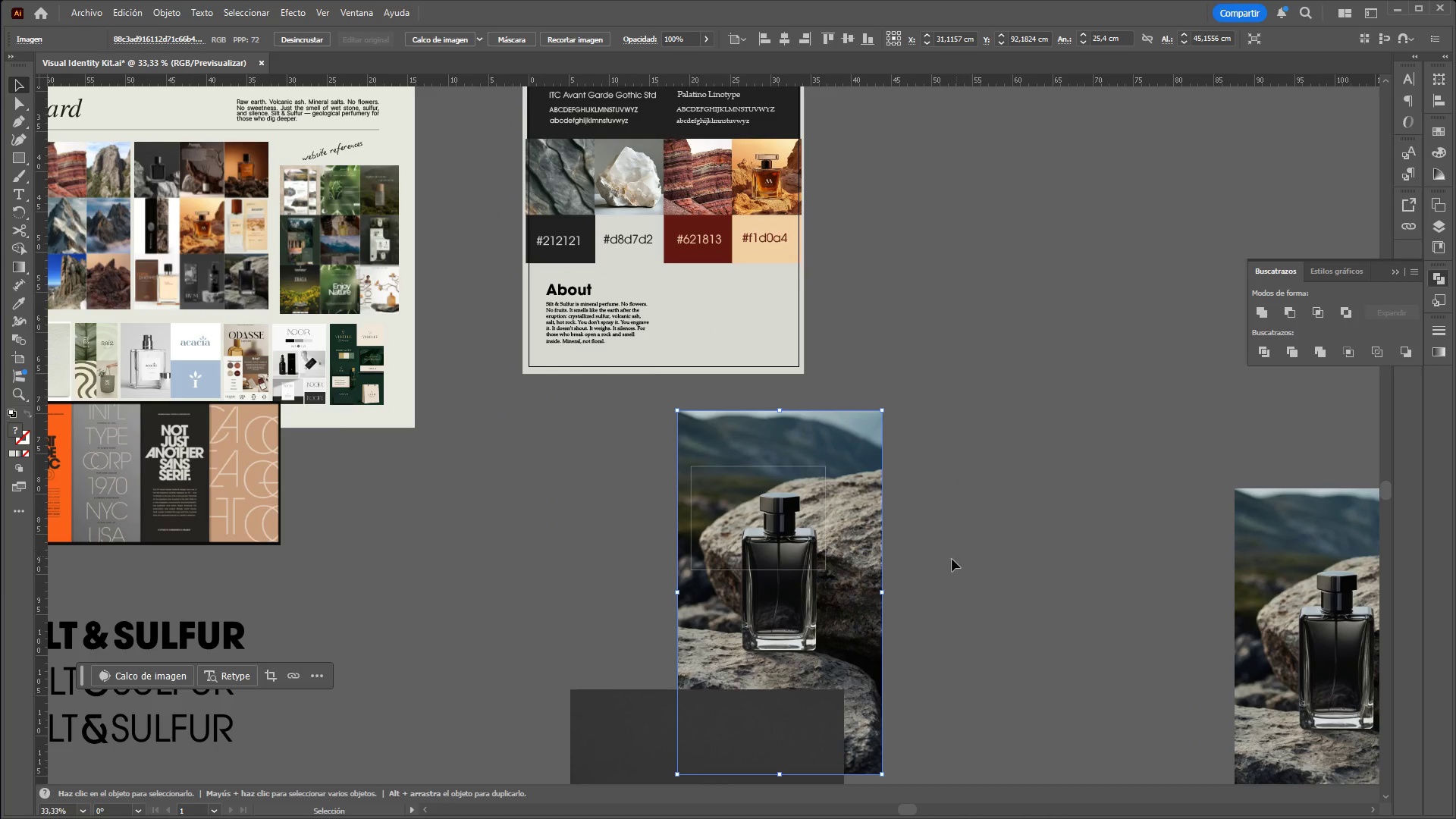 
hold_key(key=ControlLeft, duration=0.38)
 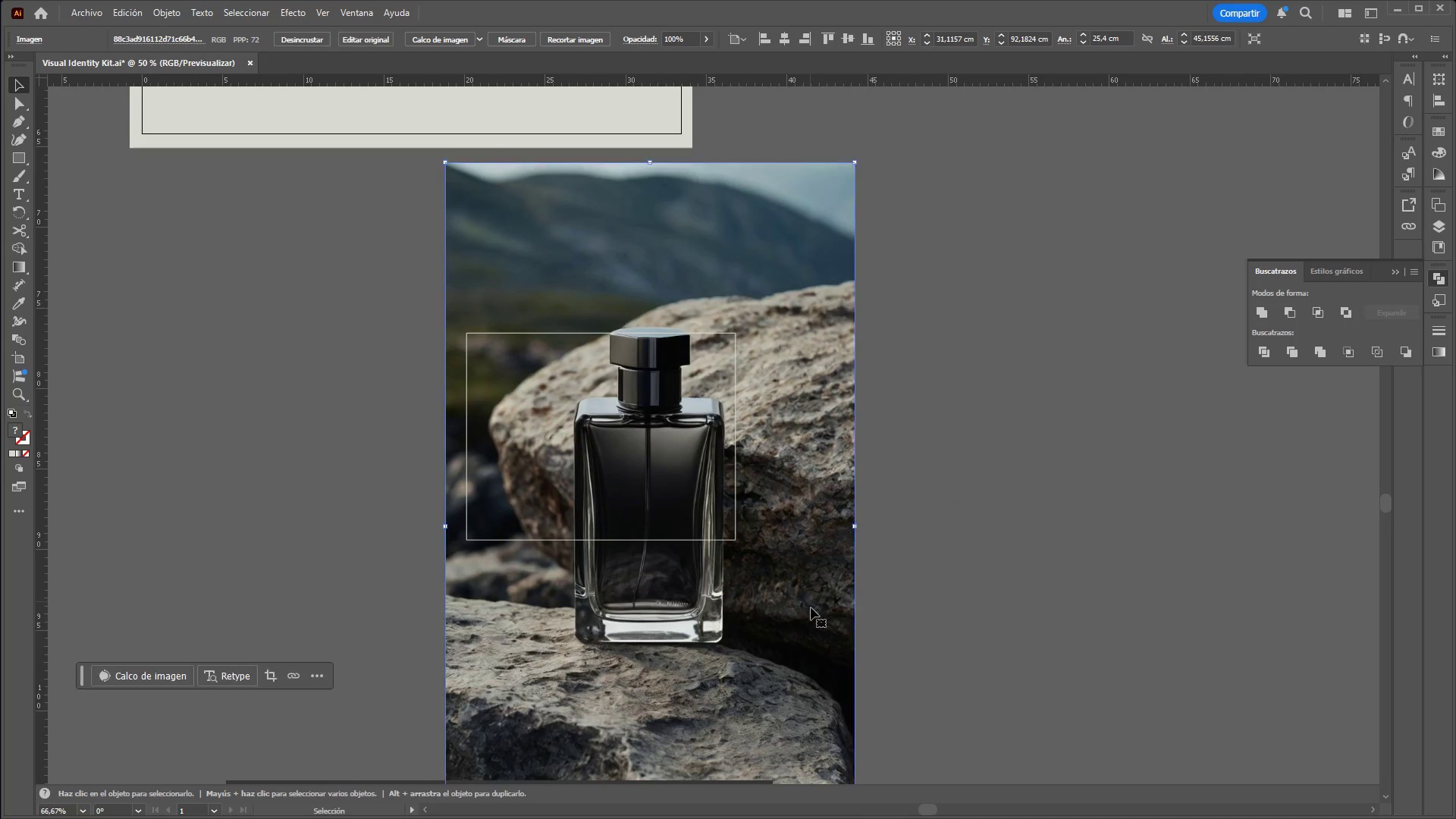 
hold_key(key=AltLeft, duration=0.33)
 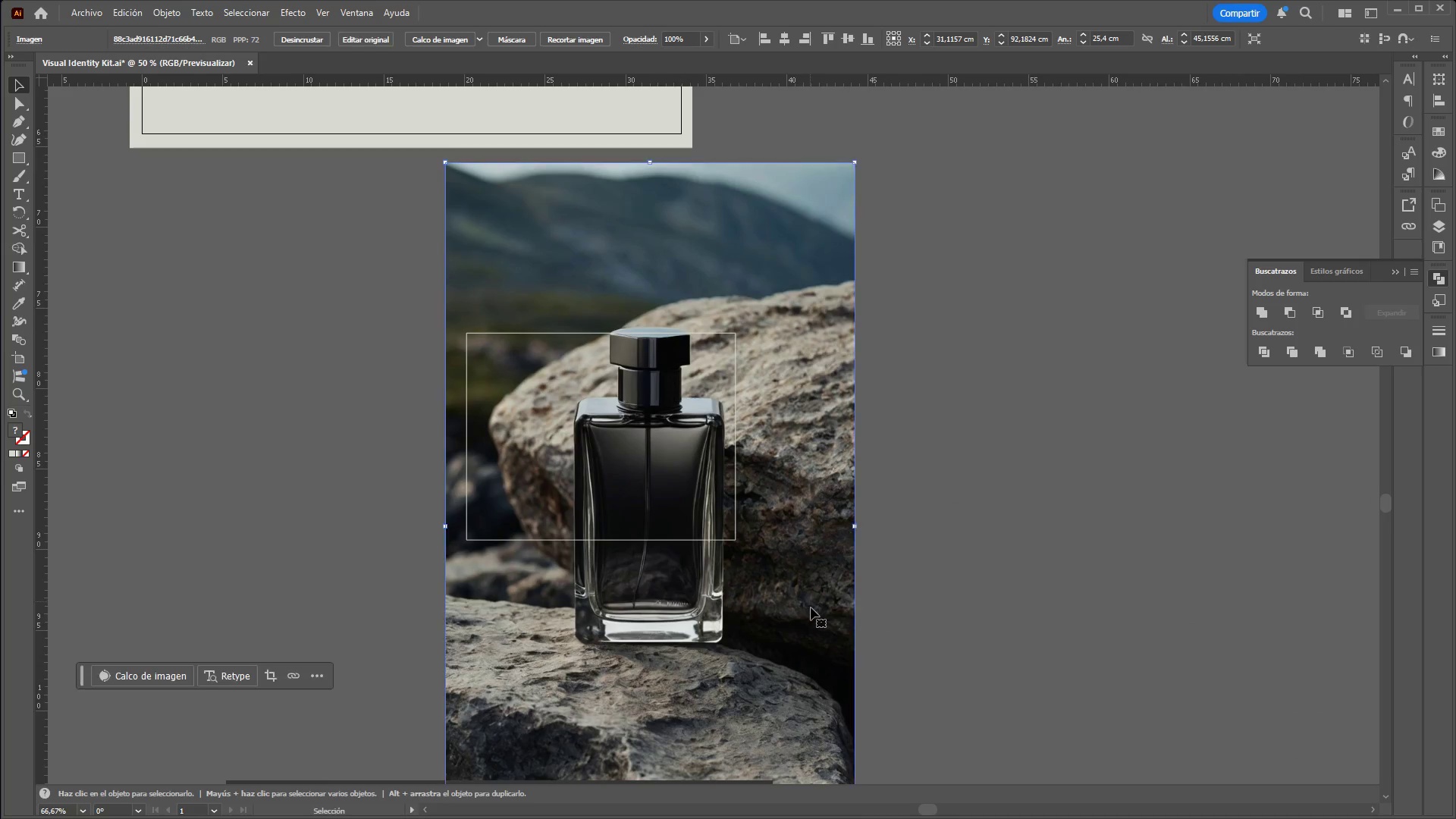 
left_click_drag(start_coordinate=[804, 660], to_coordinate=[810, 601])
 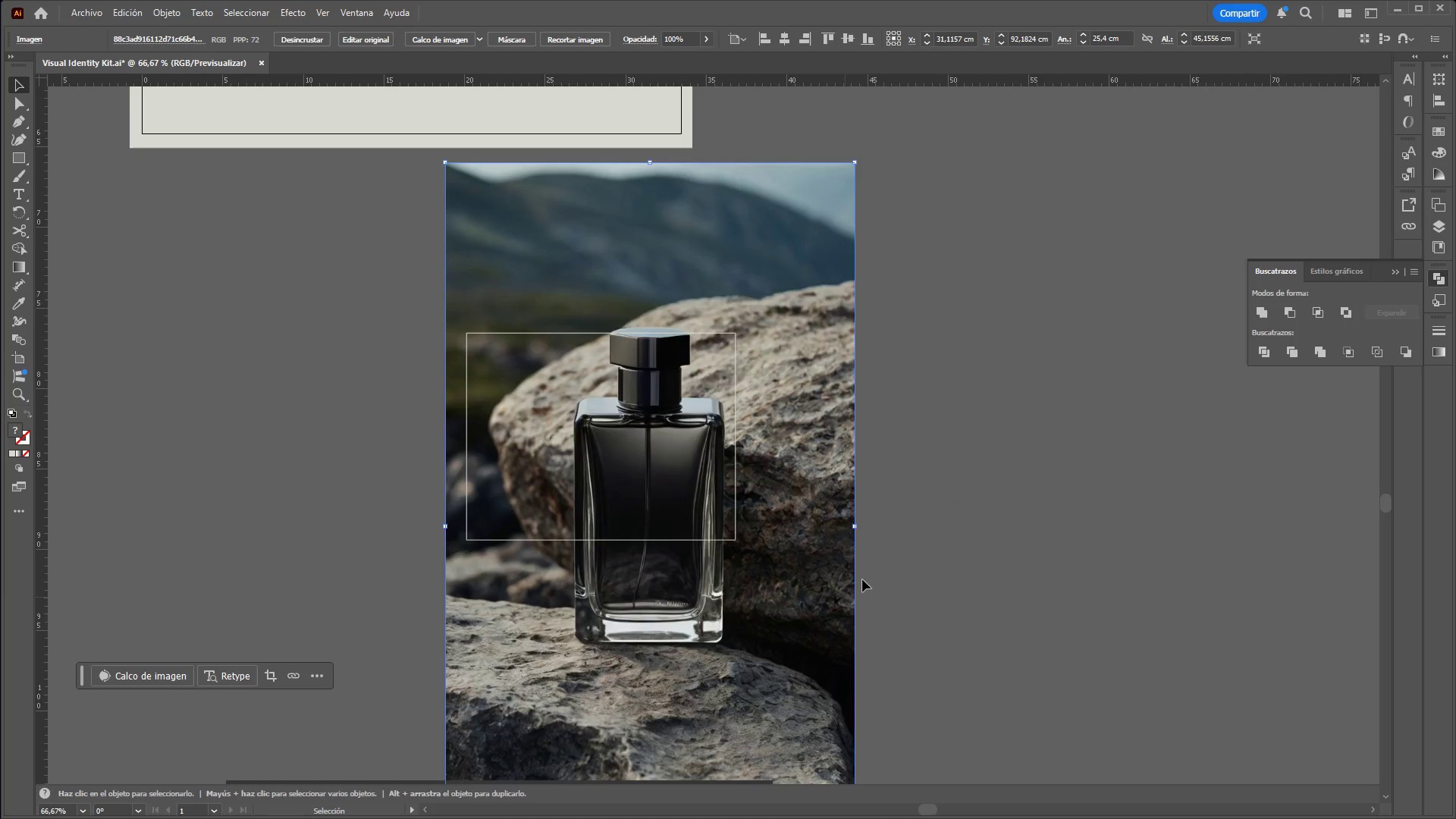 
scroll: coordinate [913, 602], scroll_direction: up, amount: 2.0
 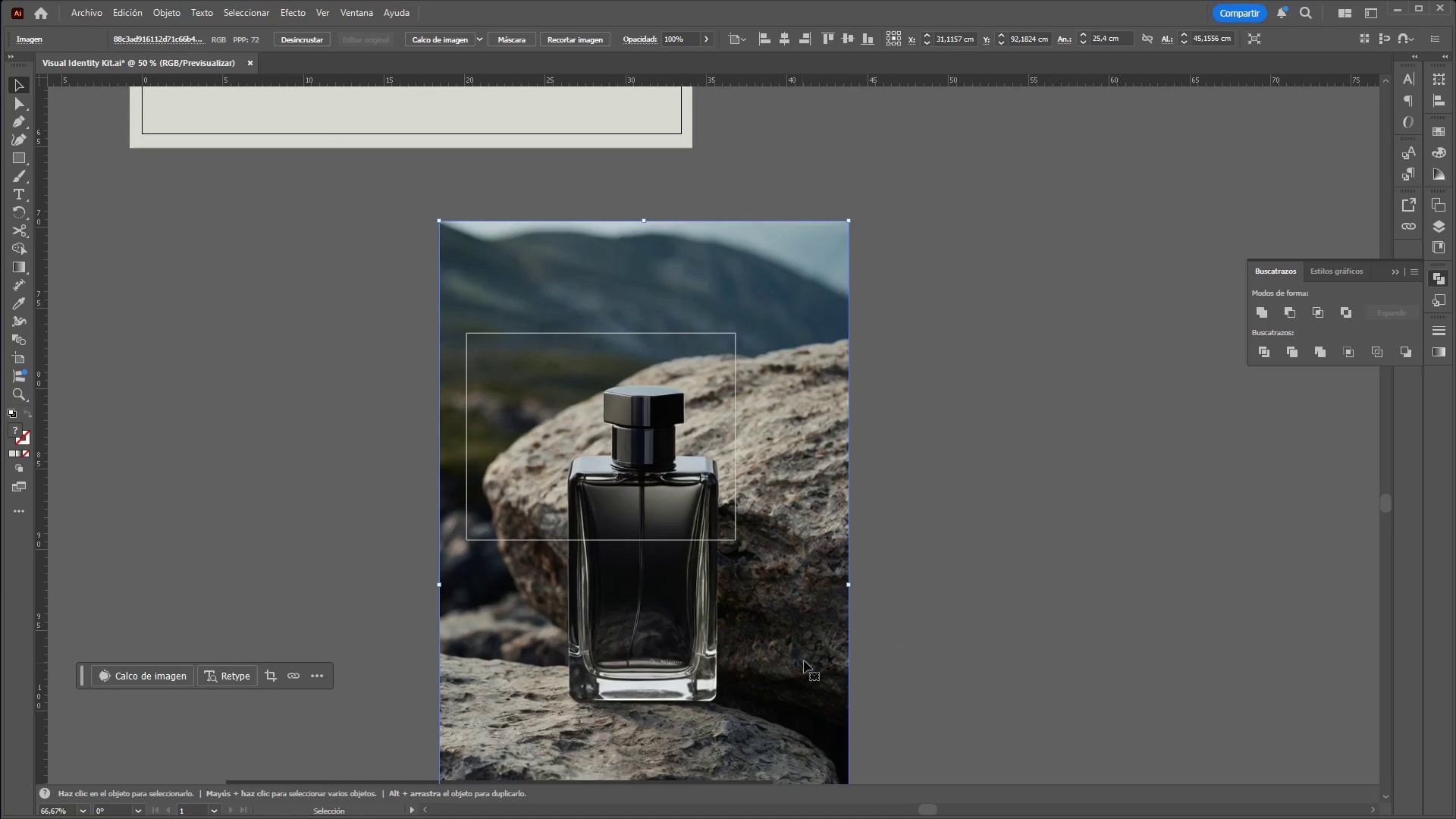 
hold_key(key=ControlLeft, duration=0.66)
hold_key(key=AltLeft, duration=0.66)
scroll: coordinate [884, 513], scroll_direction: down, amount: 3.0
 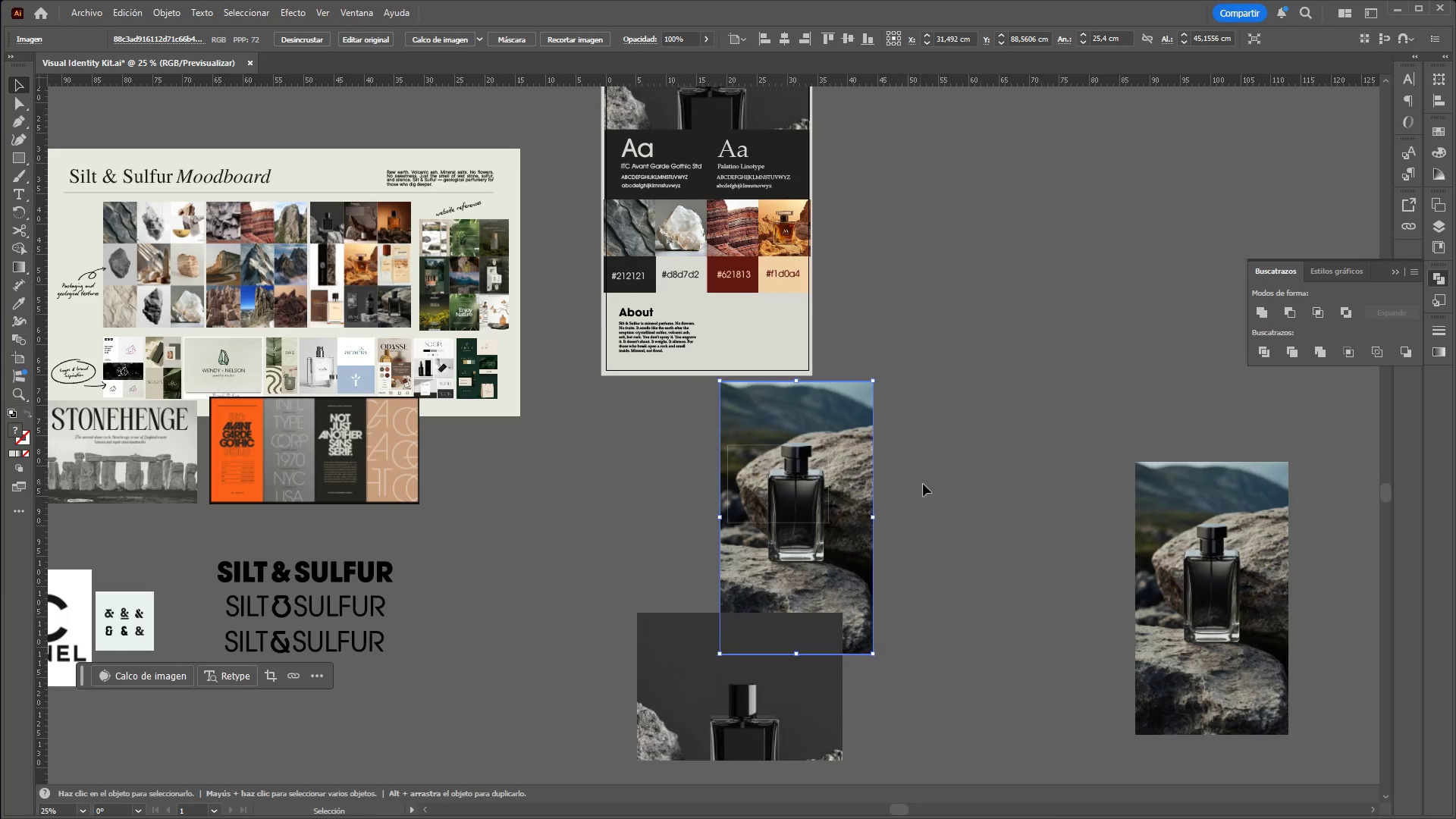 
hold_key(key=ControlLeft, duration=0.41)
hold_key(key=AltLeft, duration=0.38)
scroll: coordinate [919, 533], scroll_direction: up, amount: 20.0
 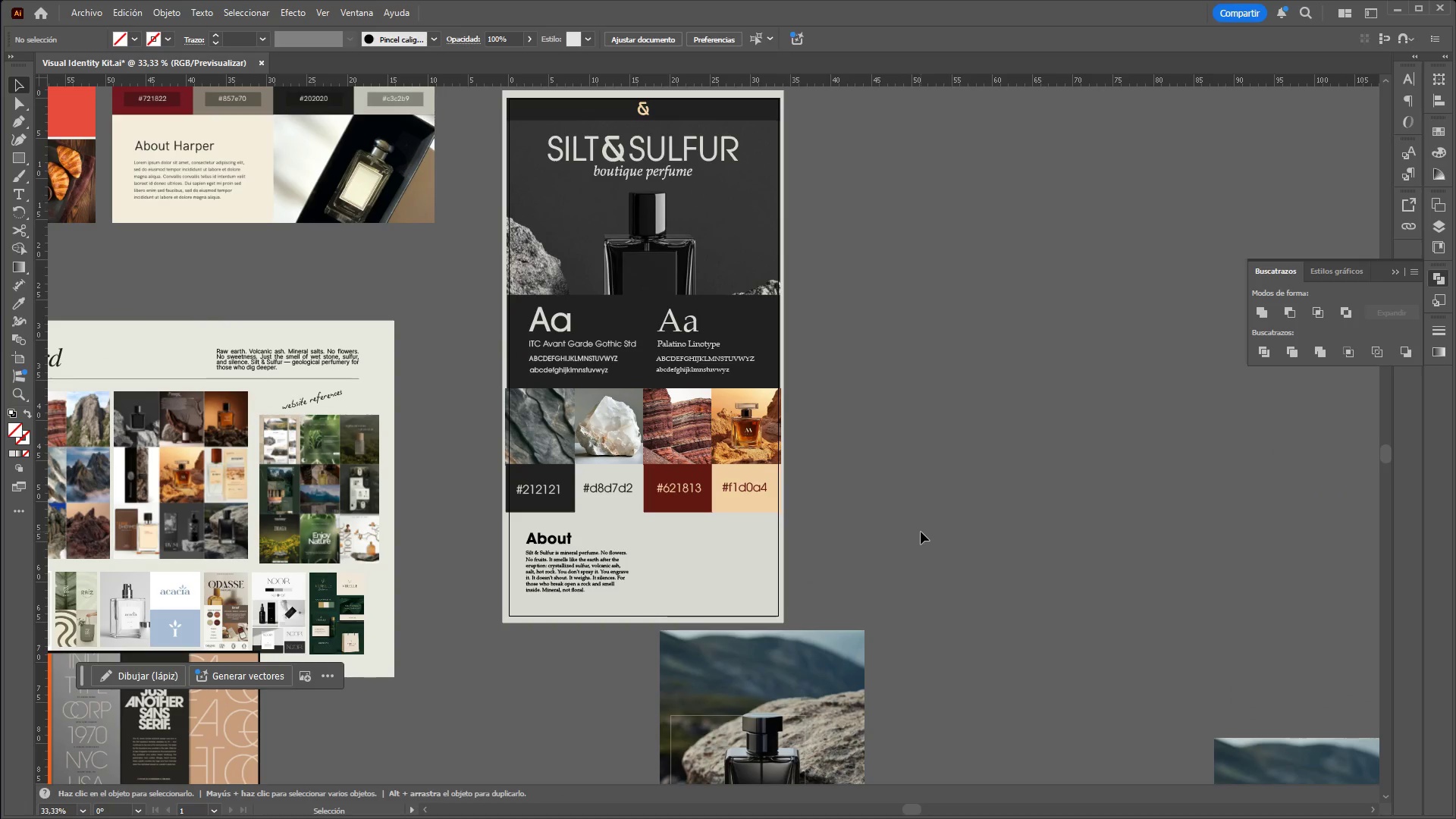 
hold_key(key=ControlLeft, duration=5.7)
hold_key(key=AltLeft, duration=1.5)
scroll: coordinate [921, 529], scroll_direction: down, amount: 16.0
 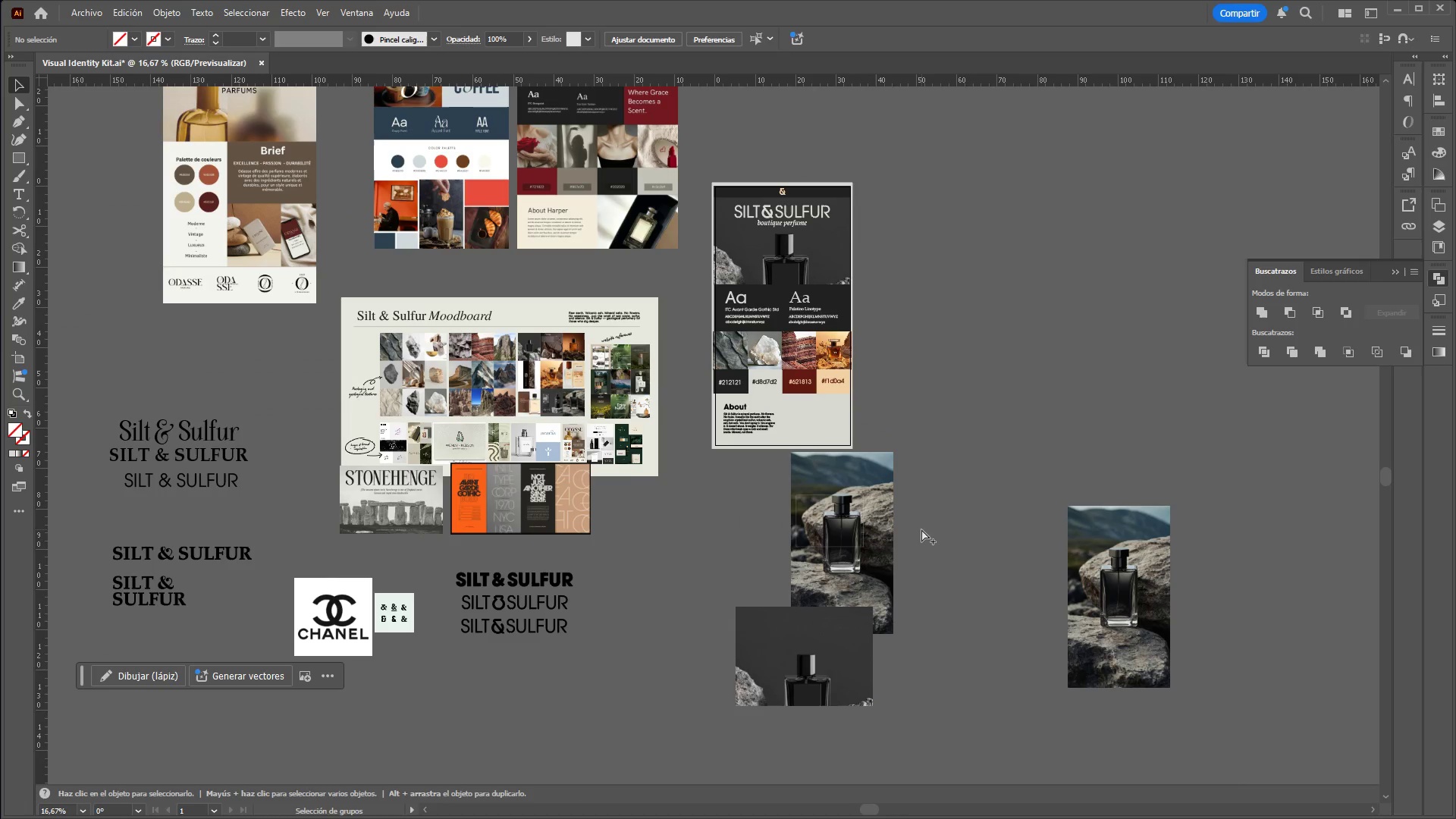 
hold_key(key=AltLeft, duration=1.51)
scroll: coordinate [919, 595], scroll_direction: none, amount: 0.0
 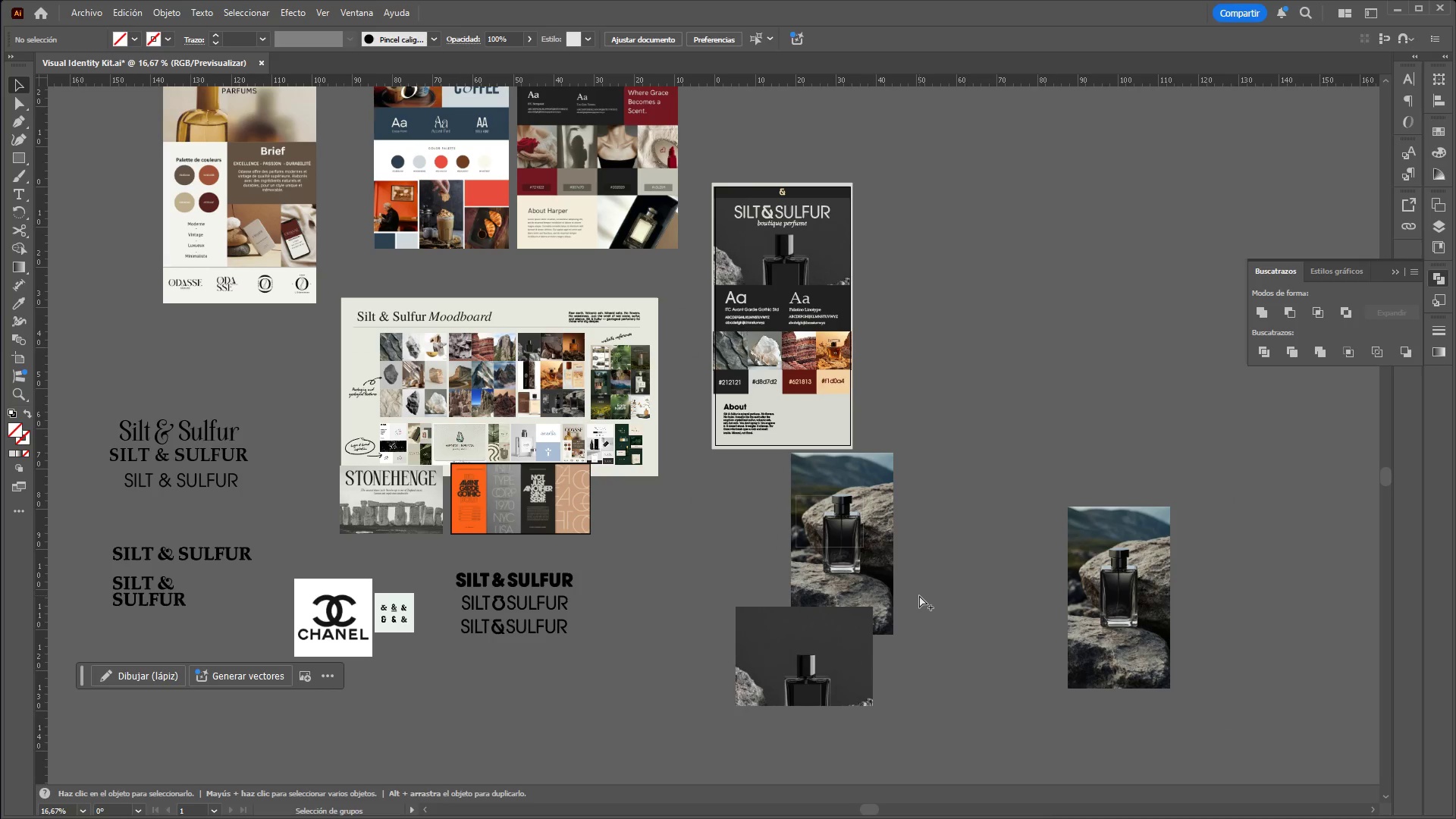 
hold_key(key=AltLeft, duration=1.5)
 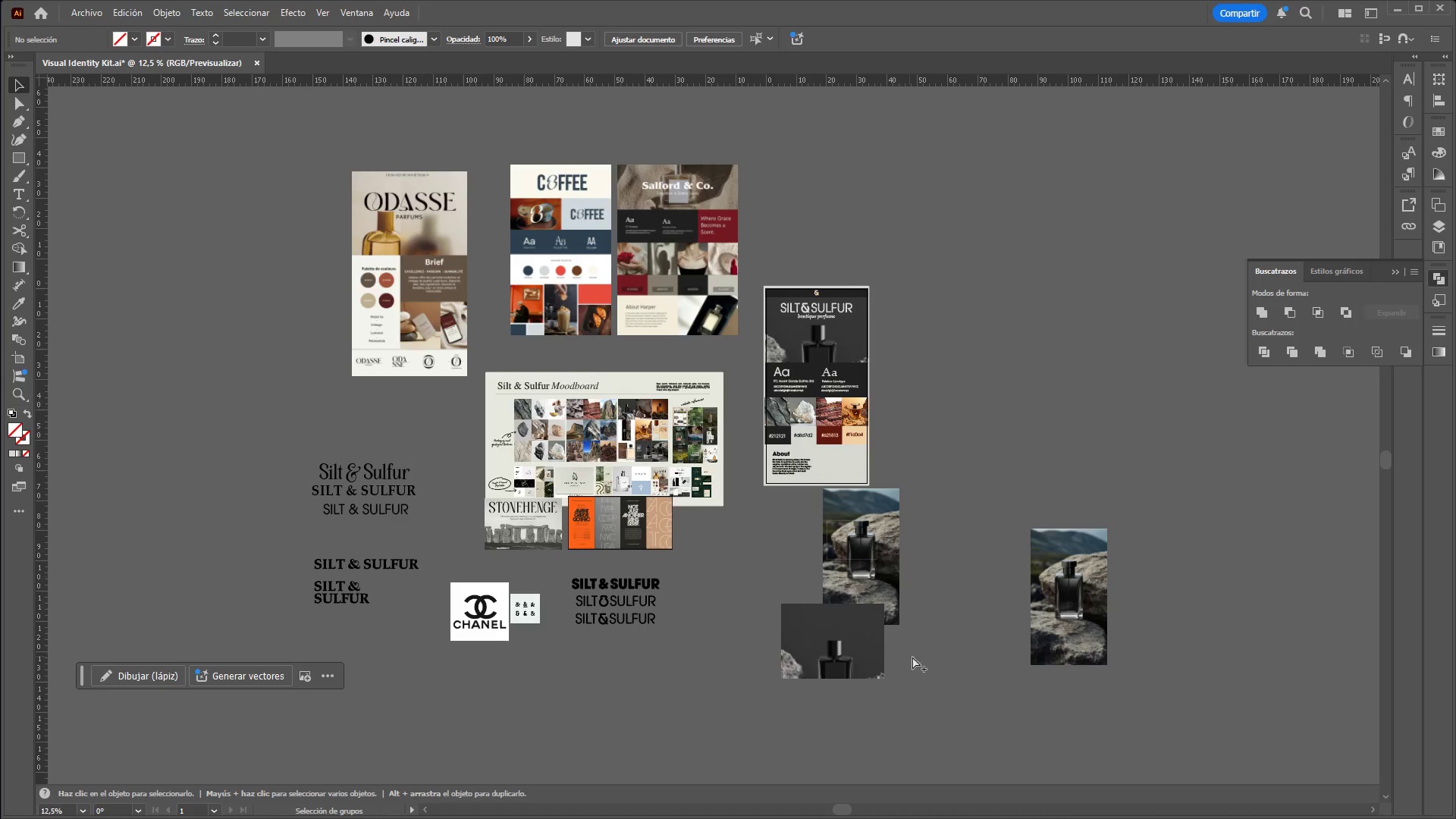 
scroll: coordinate [919, 595], scroll_direction: down, amount: 1.0
 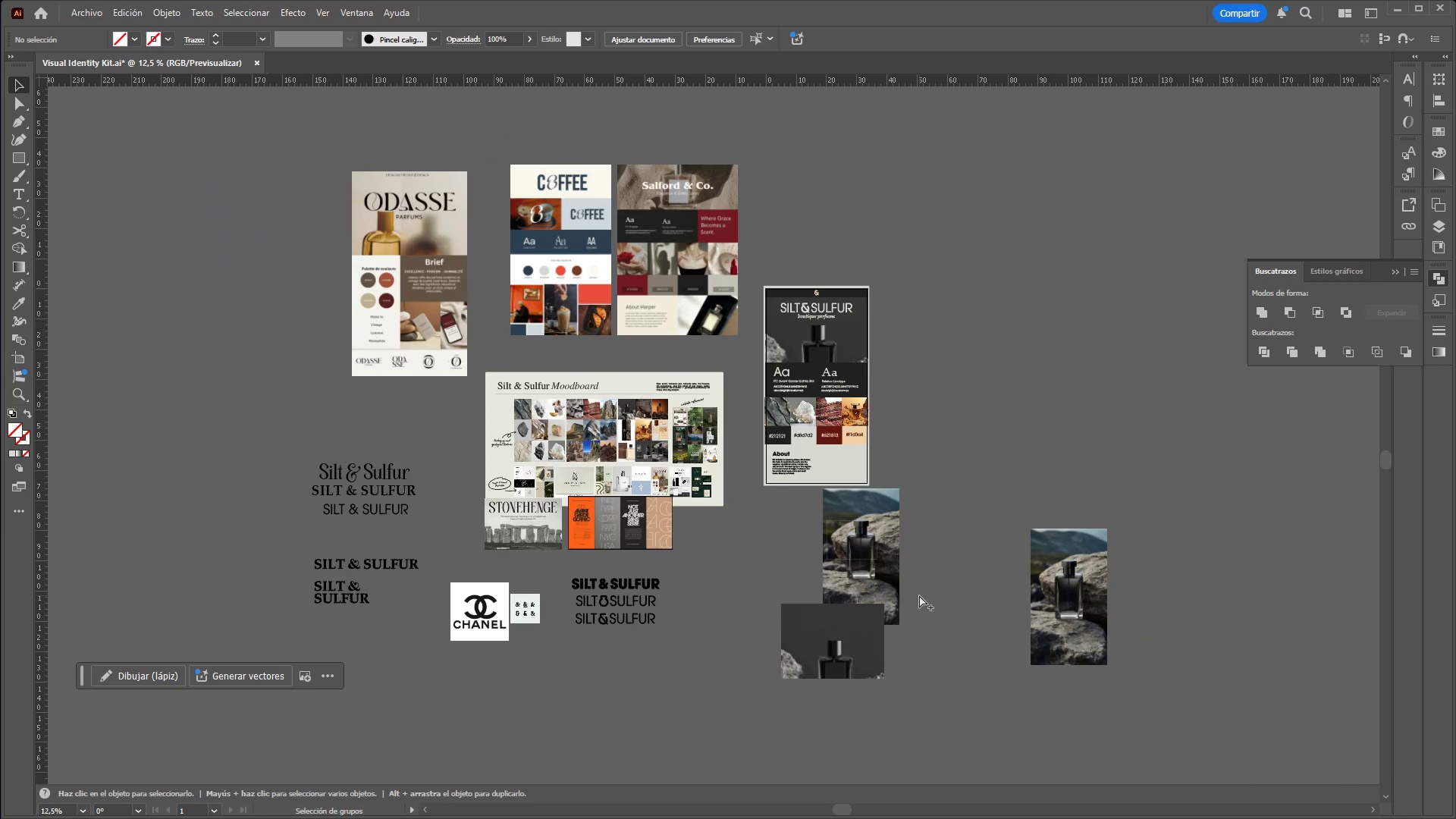 
hold_key(key=AltLeft, duration=1.12)
scroll: coordinate [920, 578], scroll_direction: up, amount: 4.0
 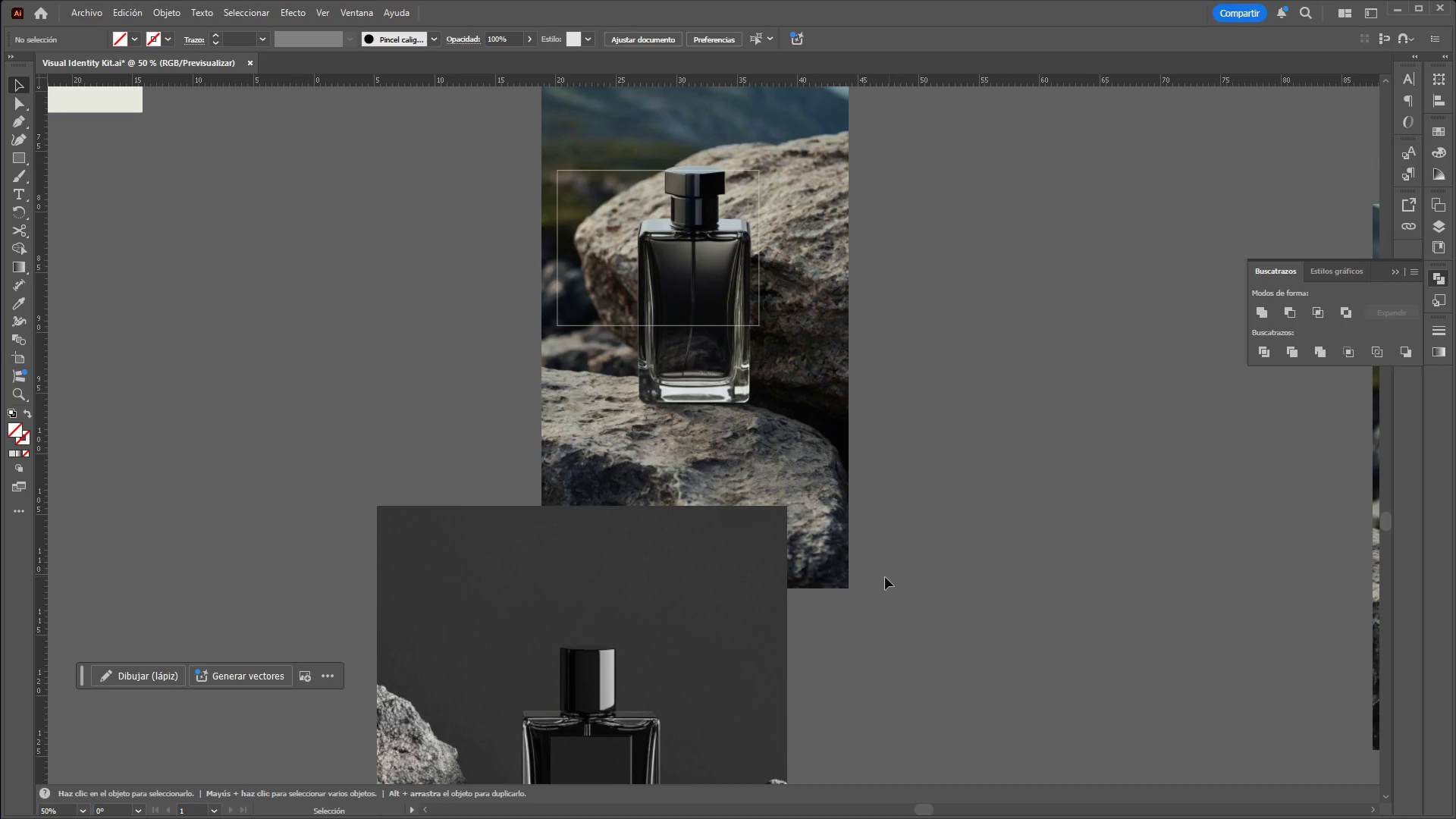 
left_click([789, 497])
 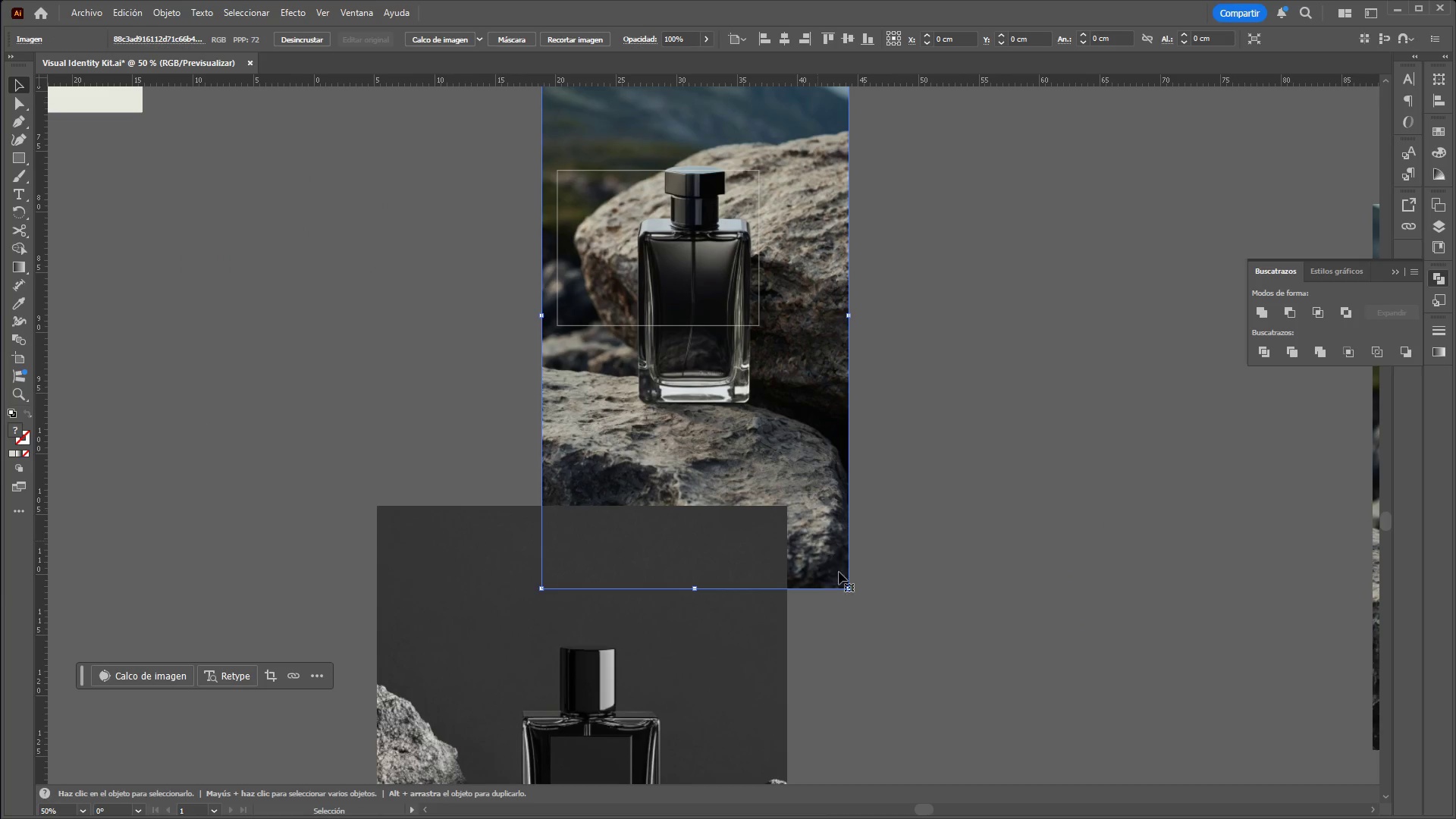 
hold_key(key=ShiftLeft, duration=1.53)
left_click_drag(start_coordinate=[849, 587], to_coordinate=[774, 437])
 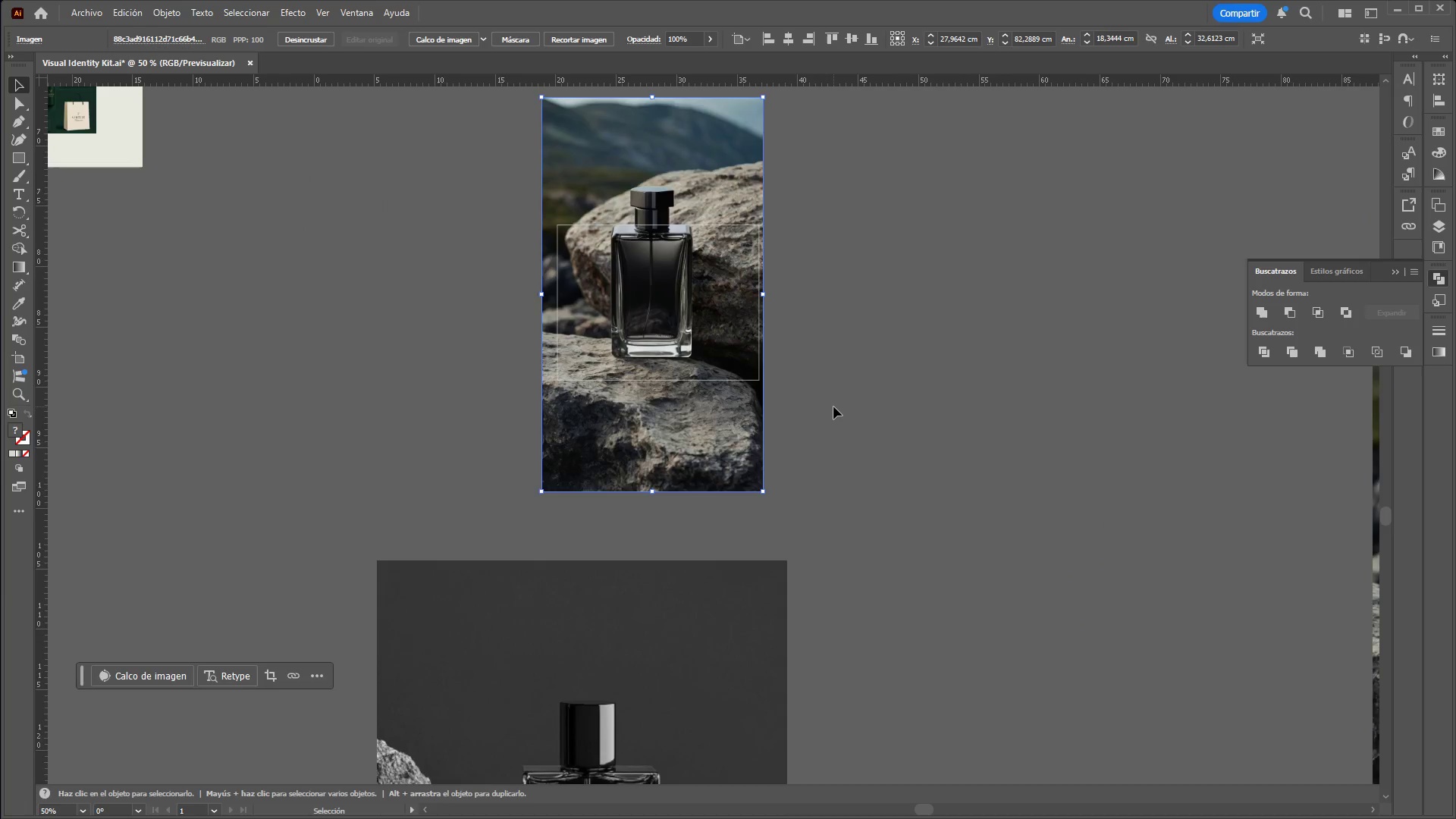 
hold_key(key=ShiftLeft, duration=0.56)
 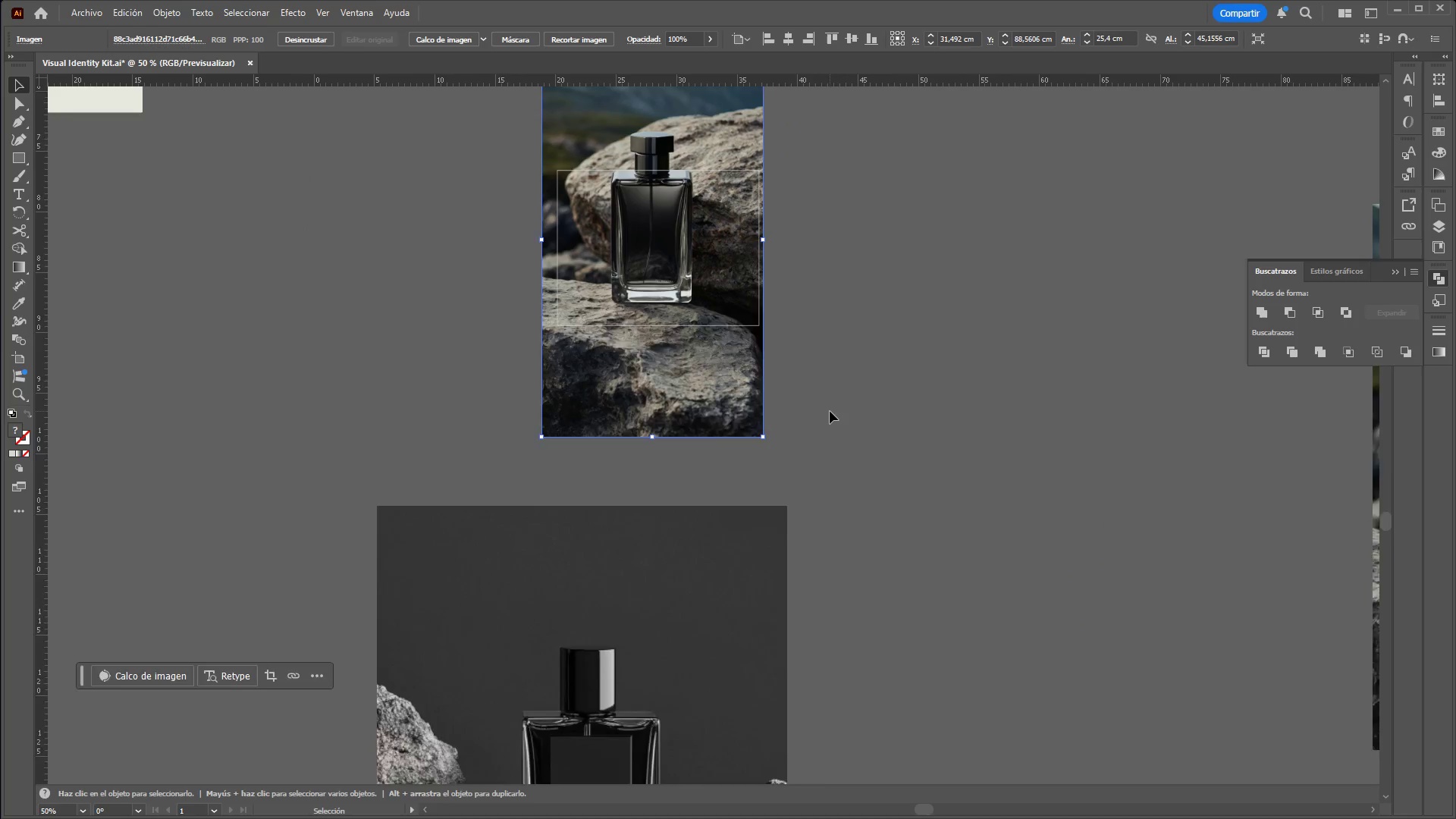 
left_click_drag(start_coordinate=[651, 178], to_coordinate=[655, 230])
 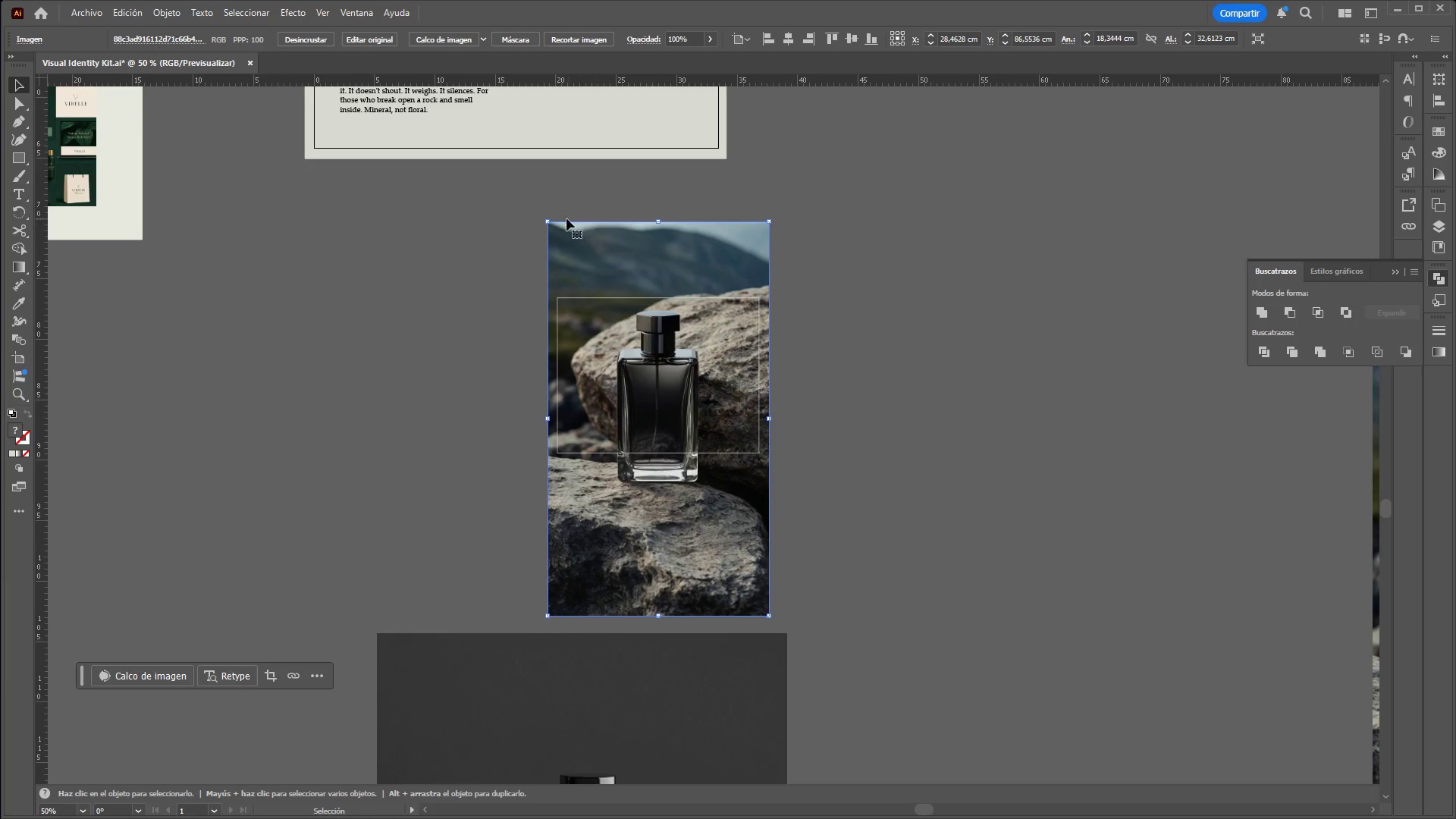 
scroll: coordinate [833, 407], scroll_direction: up, amount: 7.0
 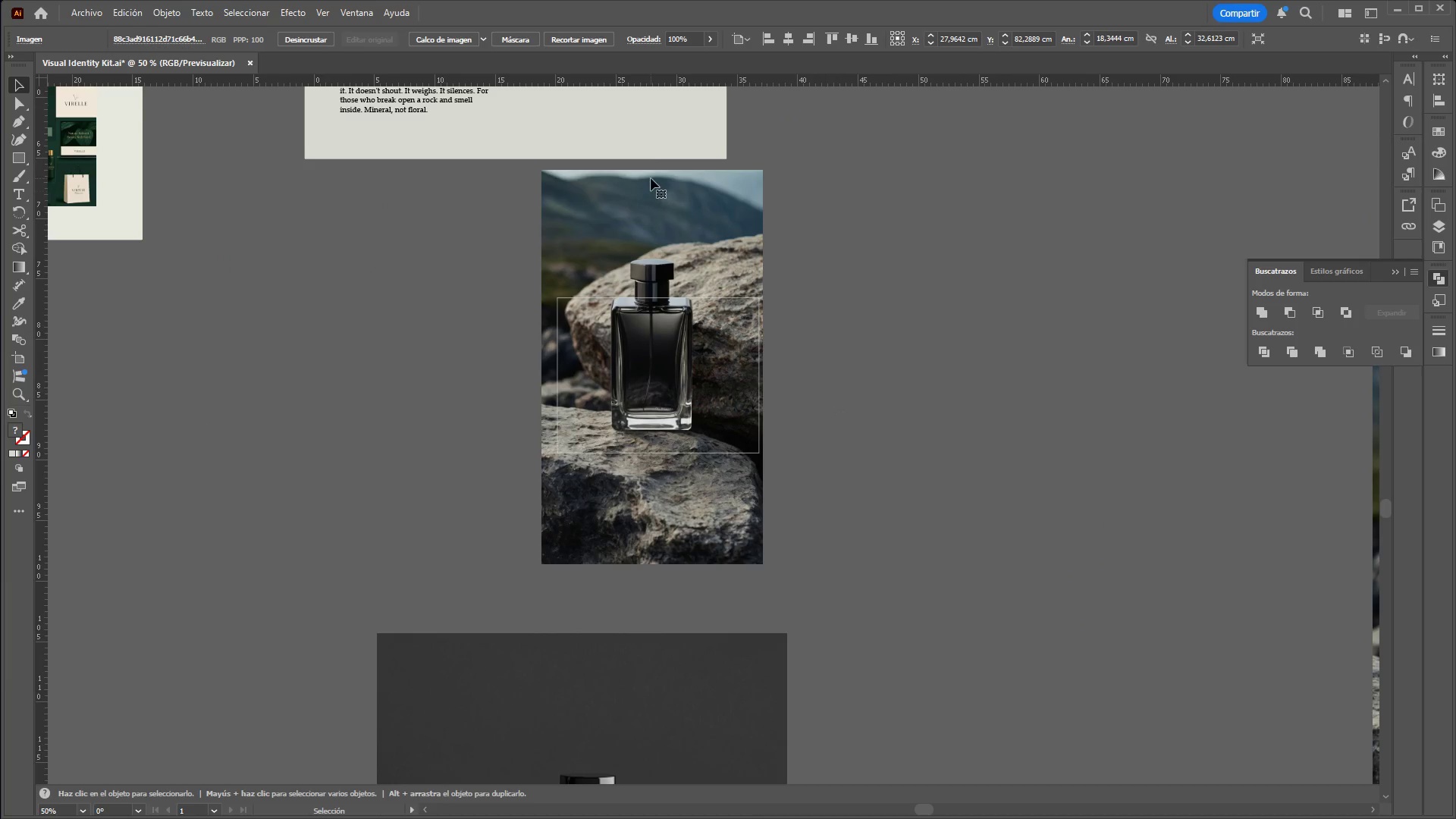 
hold_key(key=ShiftLeft, duration=1.5)
 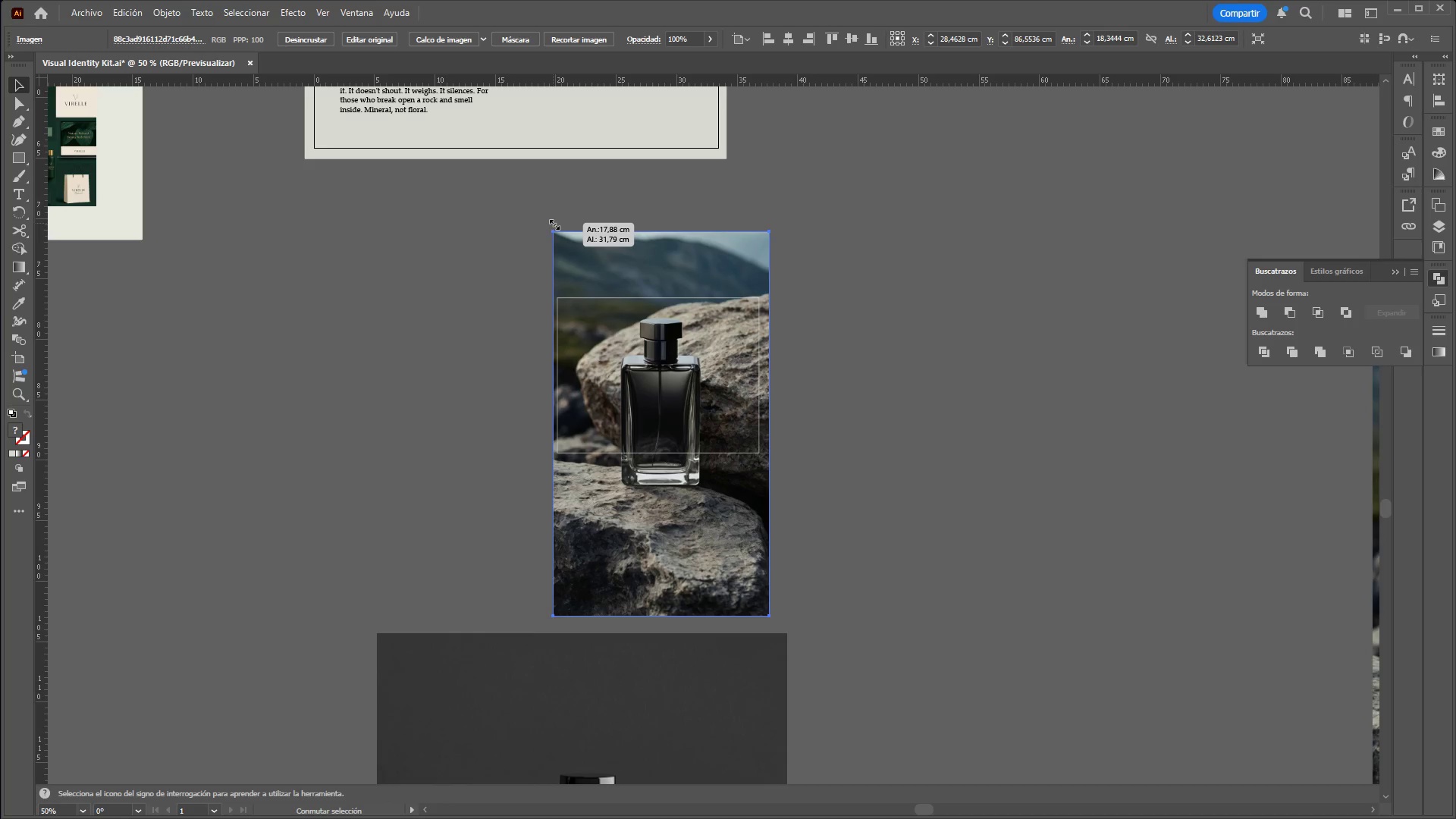 
hold_key(key=ShiftLeft, duration=1.52)
 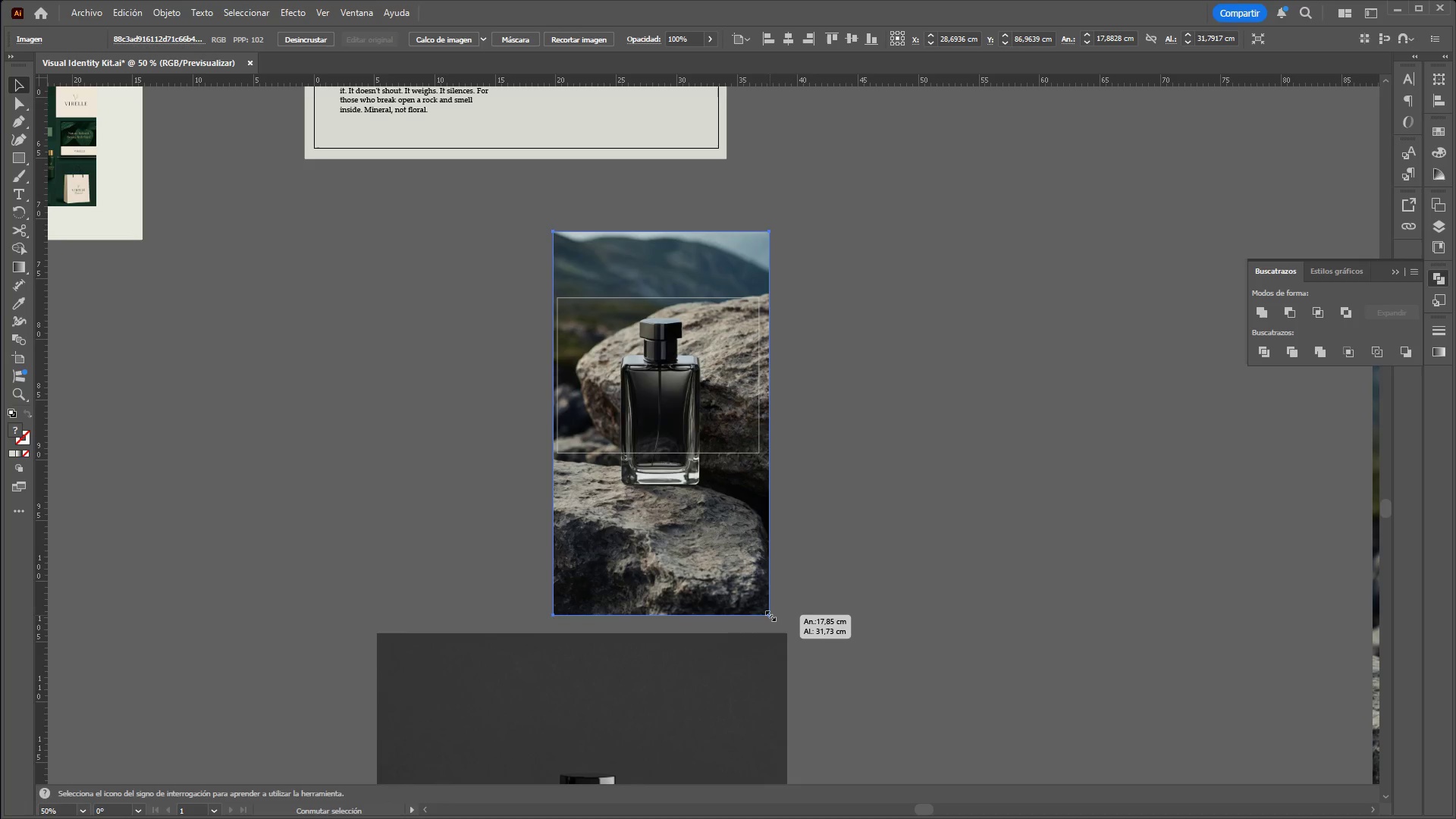 
hold_key(key=ShiftLeft, duration=1.51)
left_click_drag(start_coordinate=[770, 615], to_coordinate=[762, 609])
 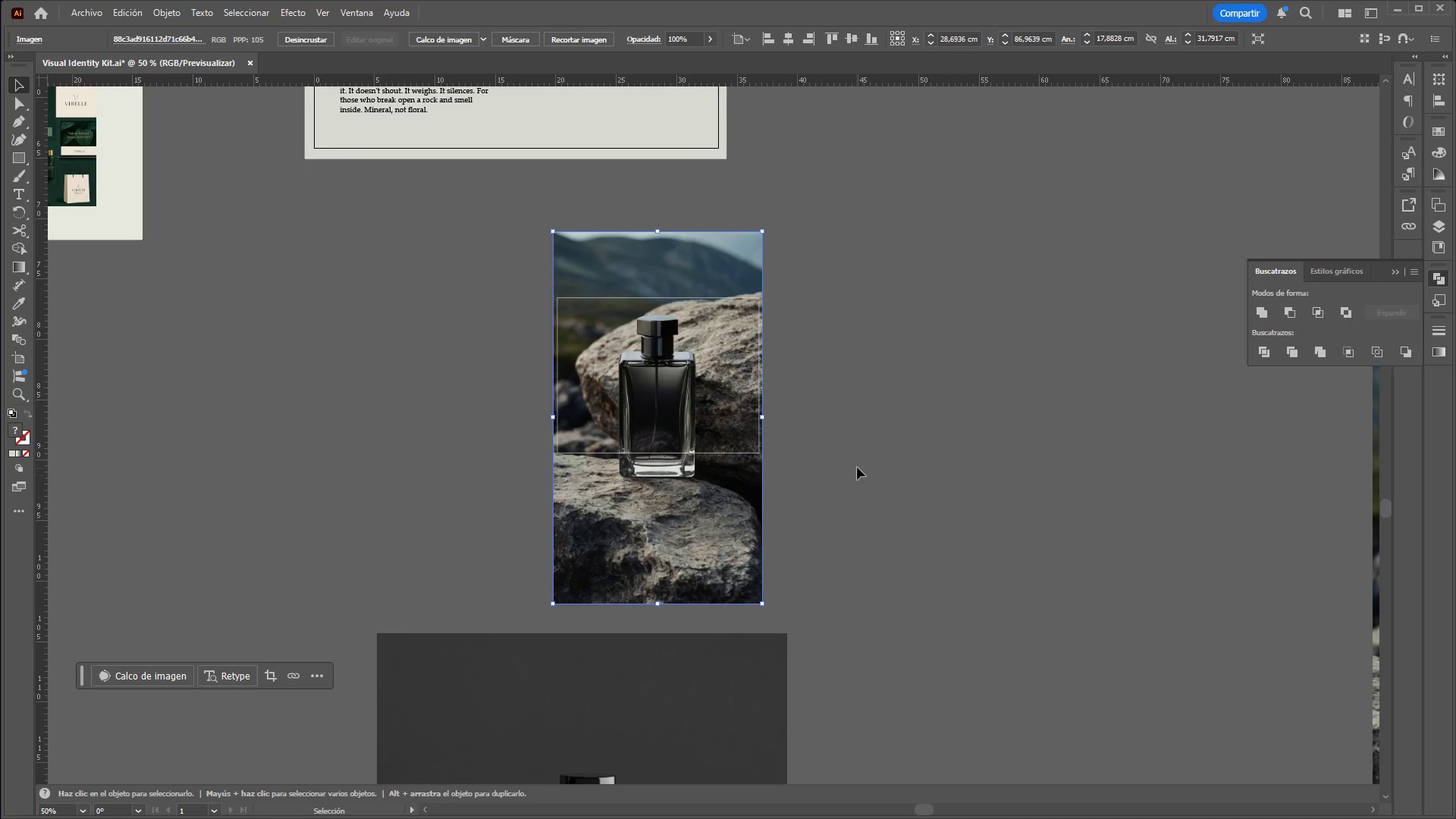 
hold_key(key=ShiftLeft, duration=1.52)
 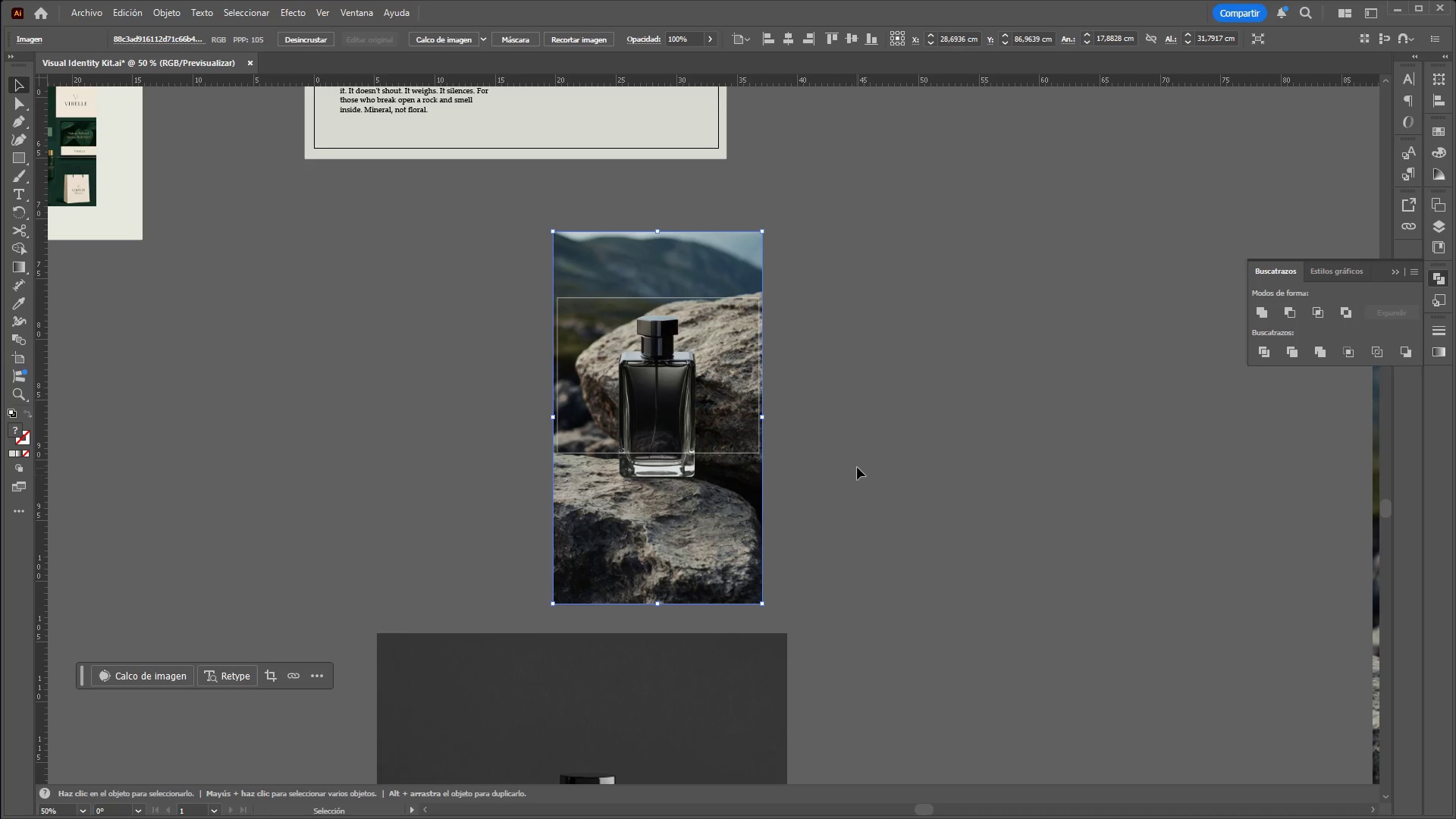 
key(Shift+ShiftLeft)
 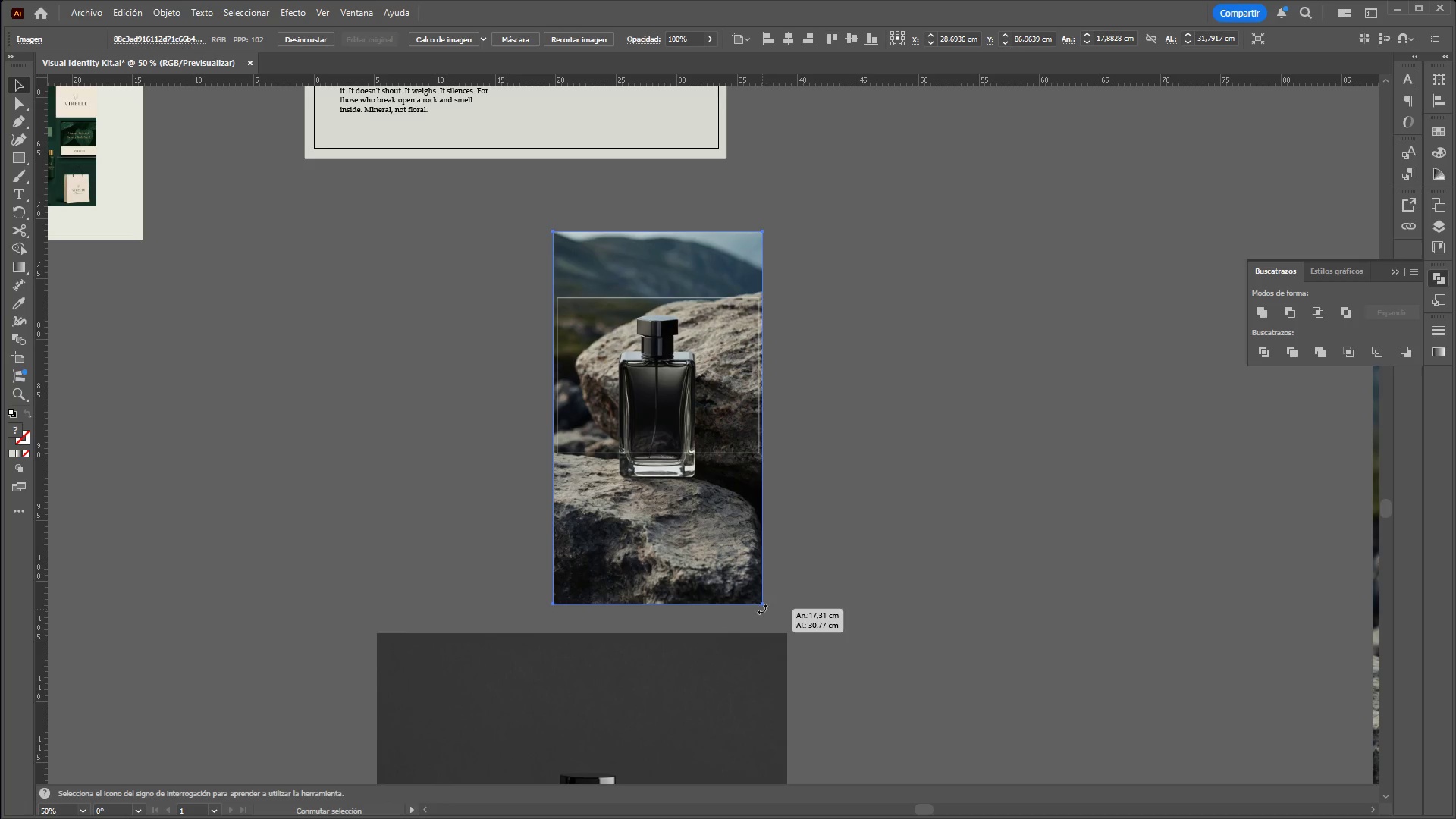 
key(Shift+ShiftLeft)
 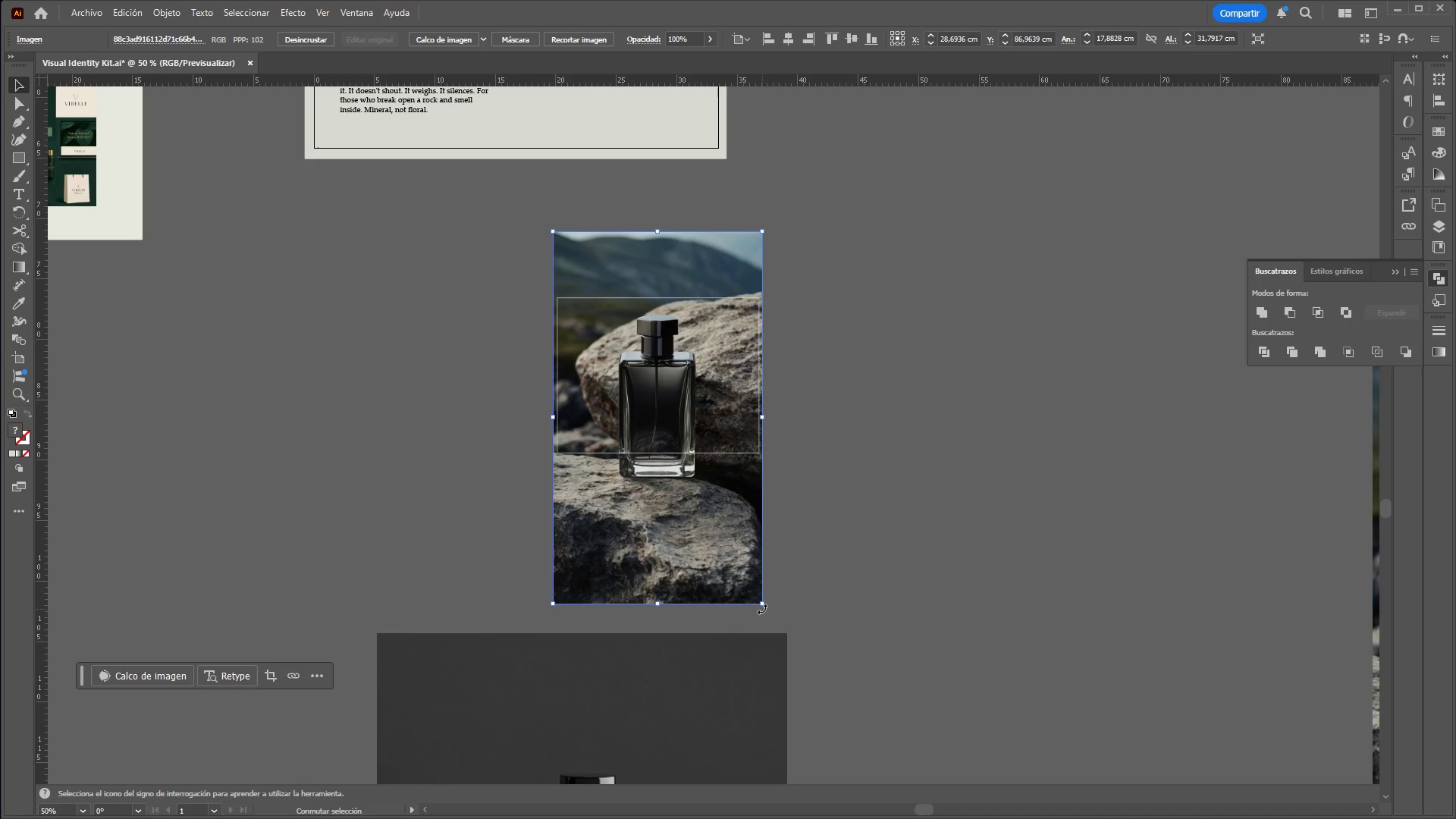 
key(Shift+ShiftLeft)
 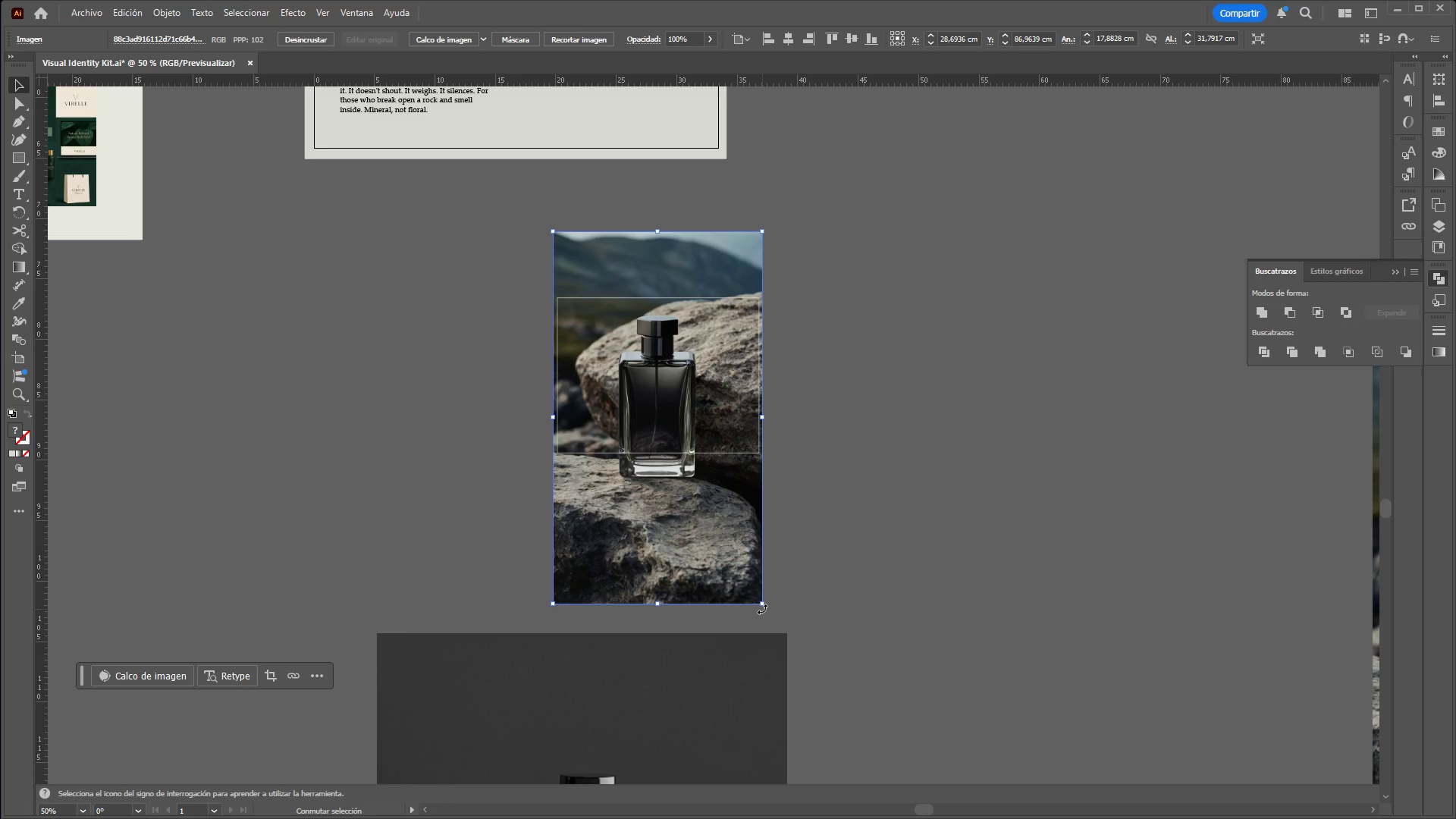 
key(Shift+ShiftLeft)
 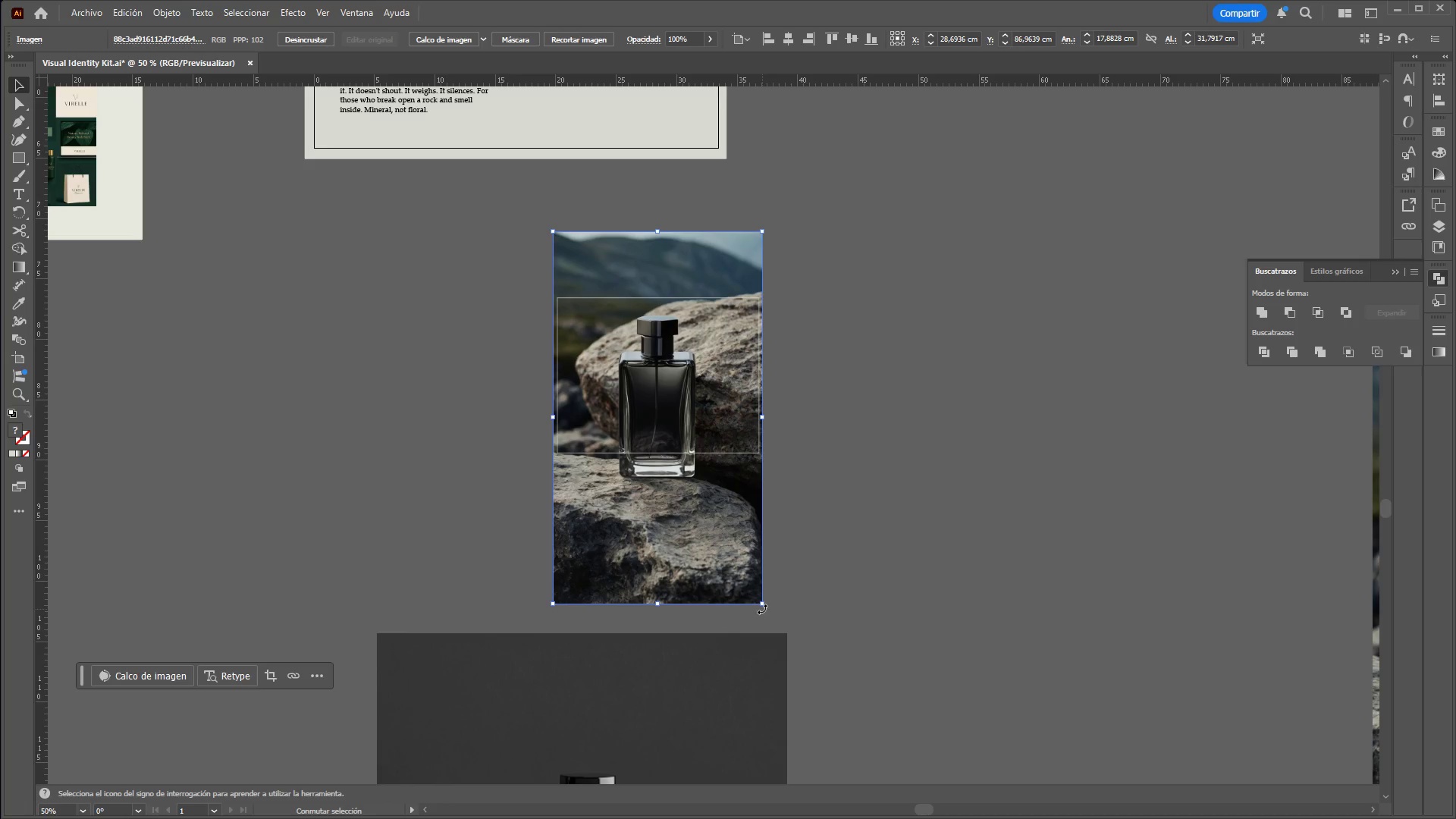 
key(Shift+ShiftLeft)
 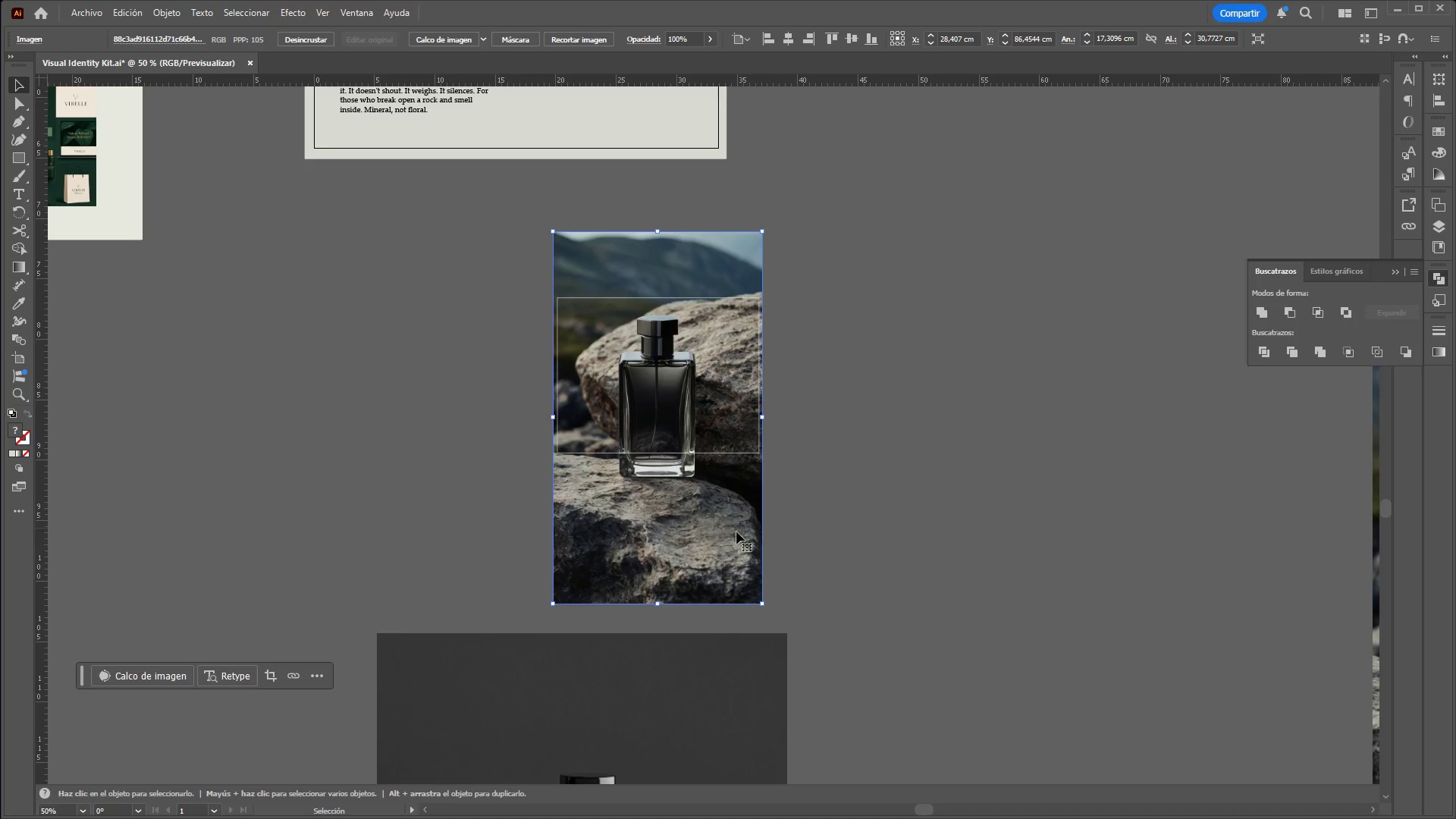 
left_click_drag(start_coordinate=[720, 542], to_coordinate=[719, 537])
 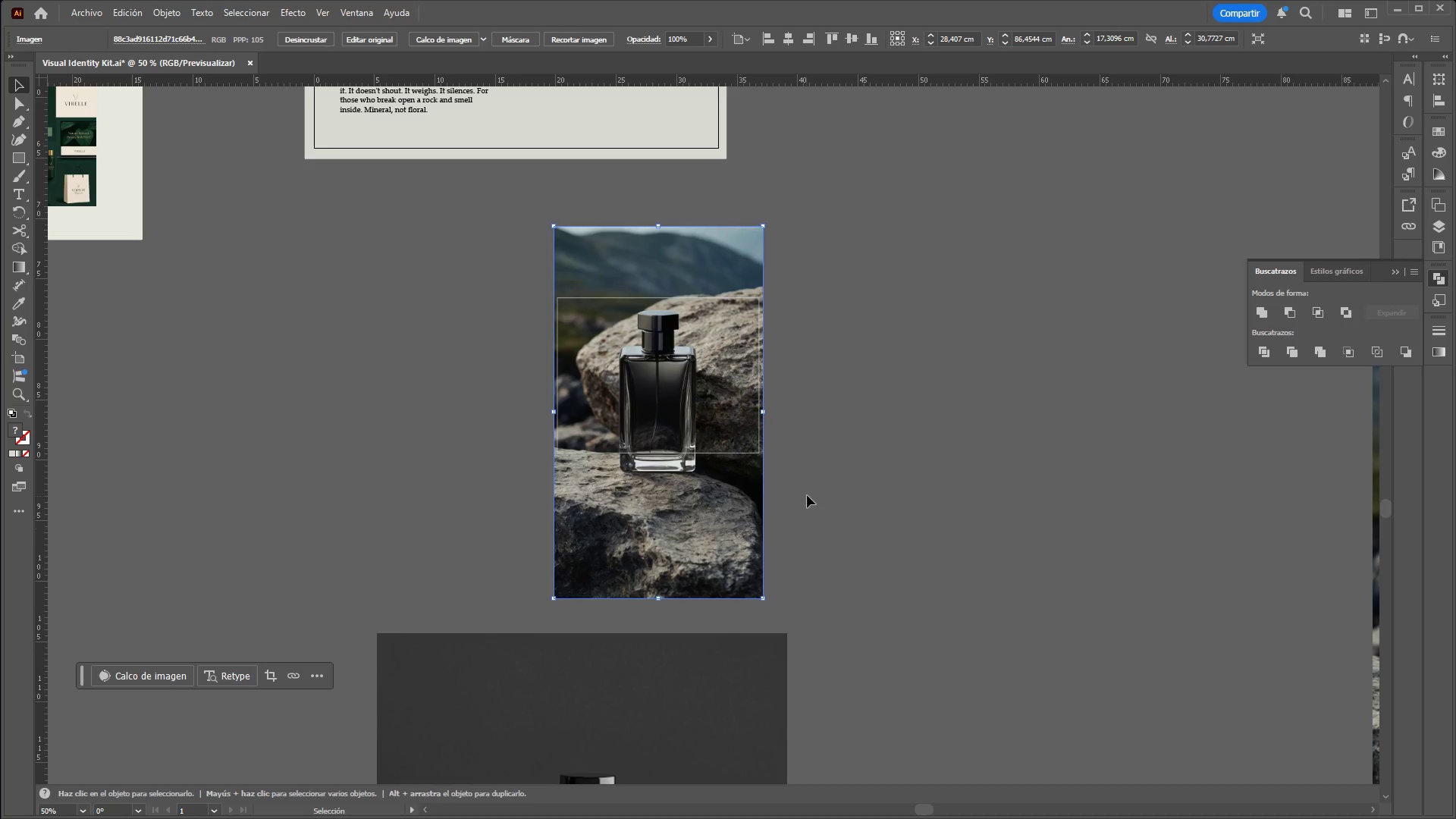 
left_click_drag(start_coordinate=[807, 496], to_coordinate=[809, 492])
 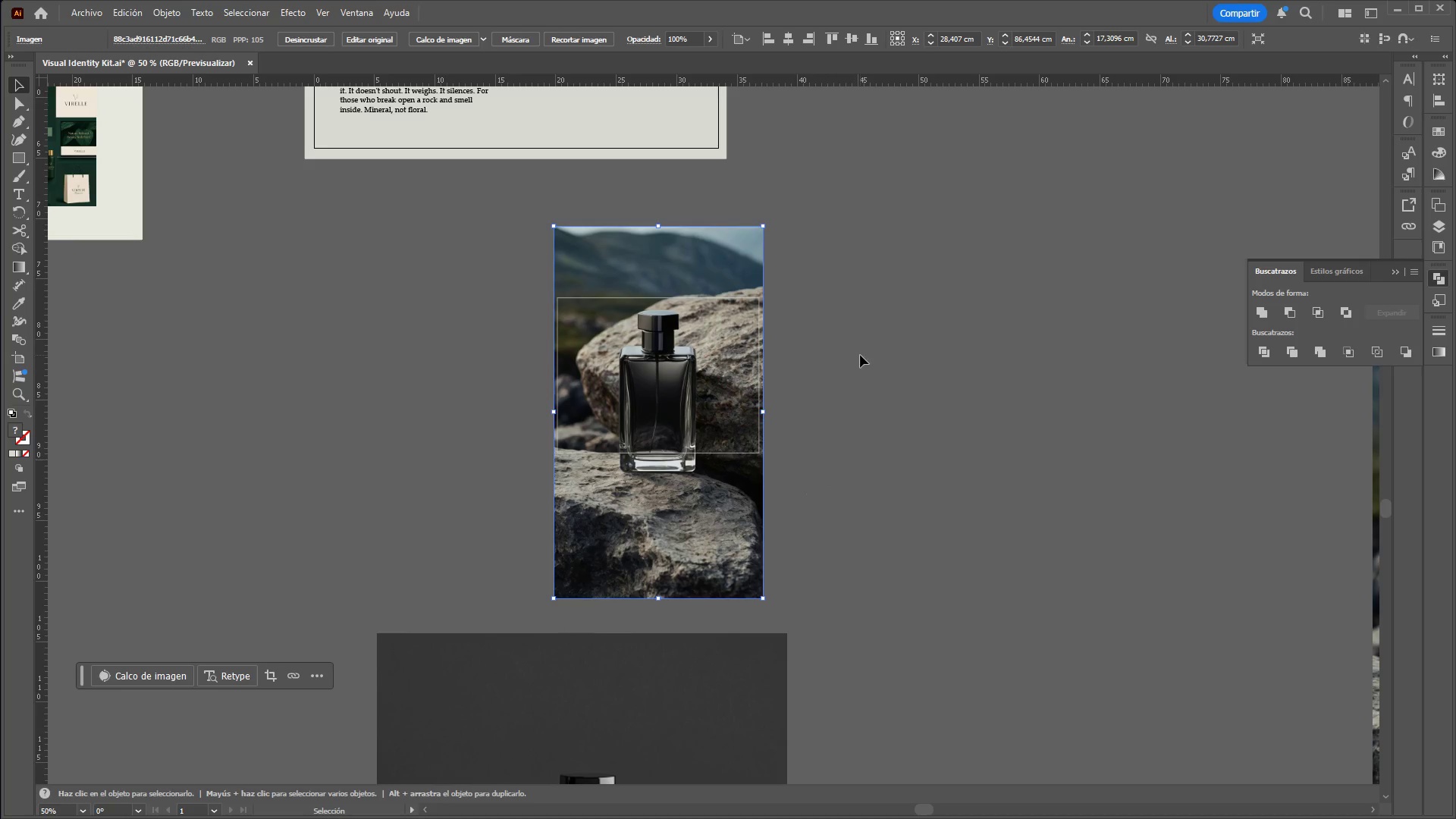 
left_click_drag(start_coordinate=[860, 355], to_coordinate=[717, 487])
 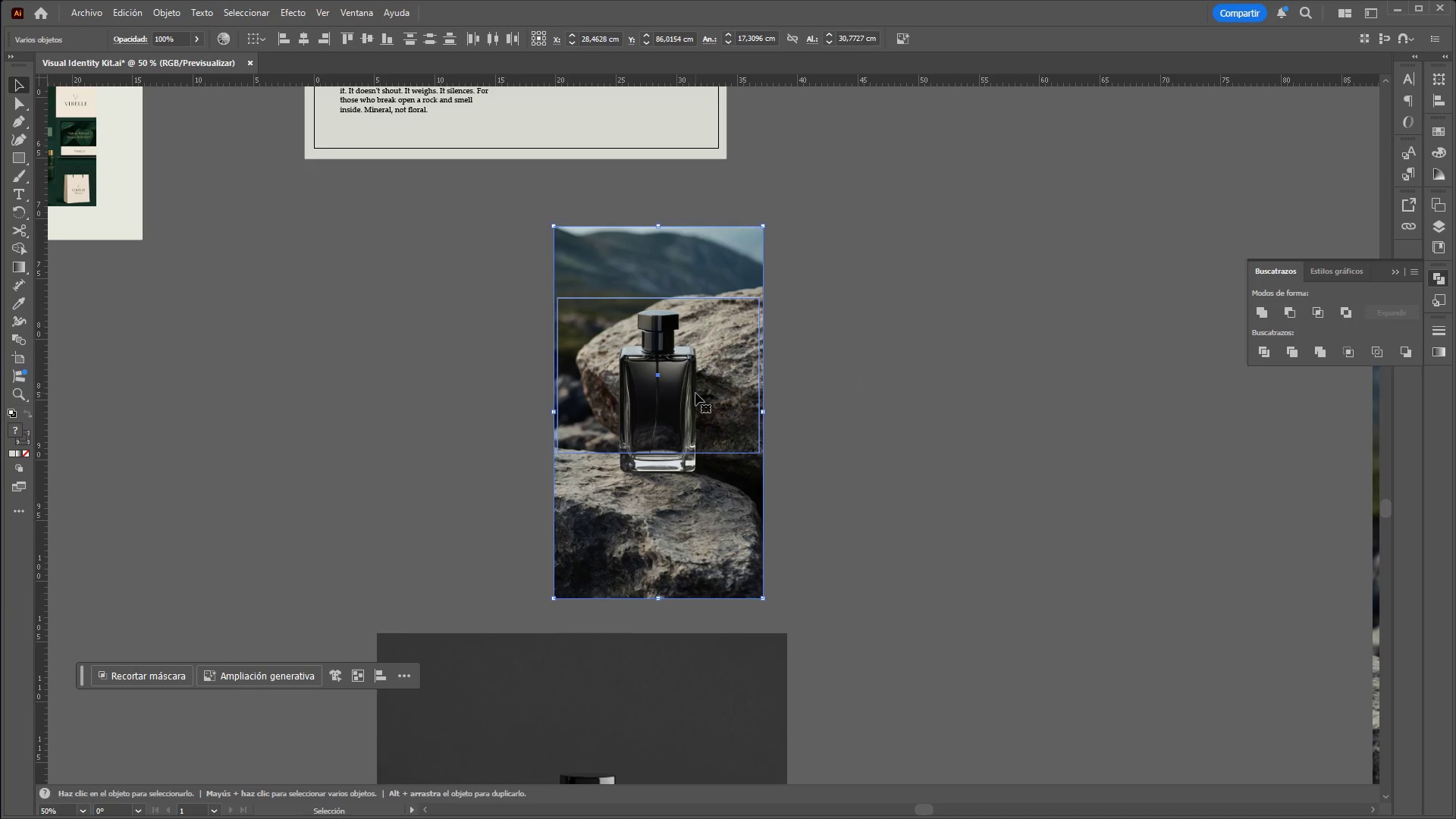 
right_click([695, 393])
 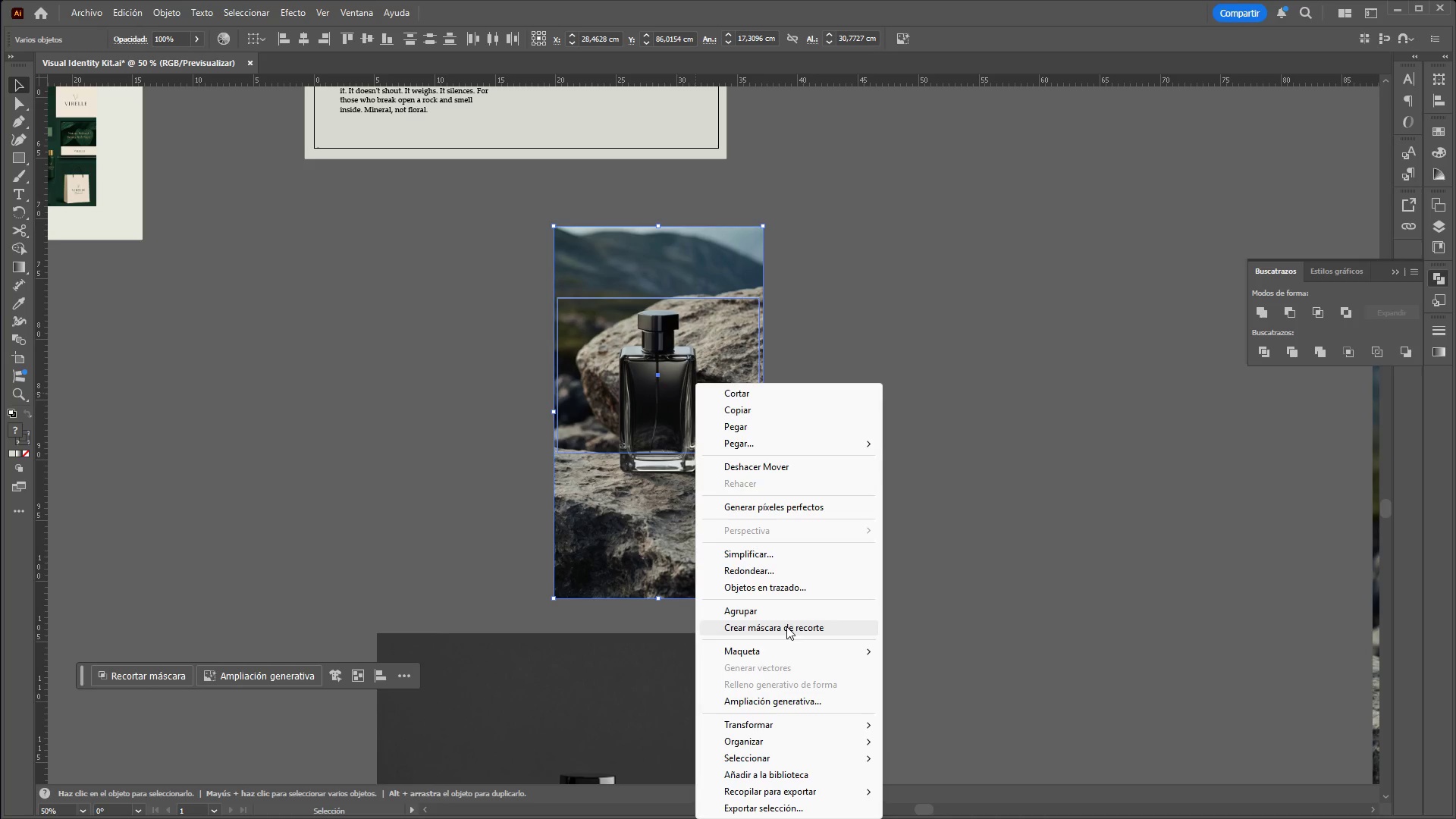 
double_click([846, 566])
 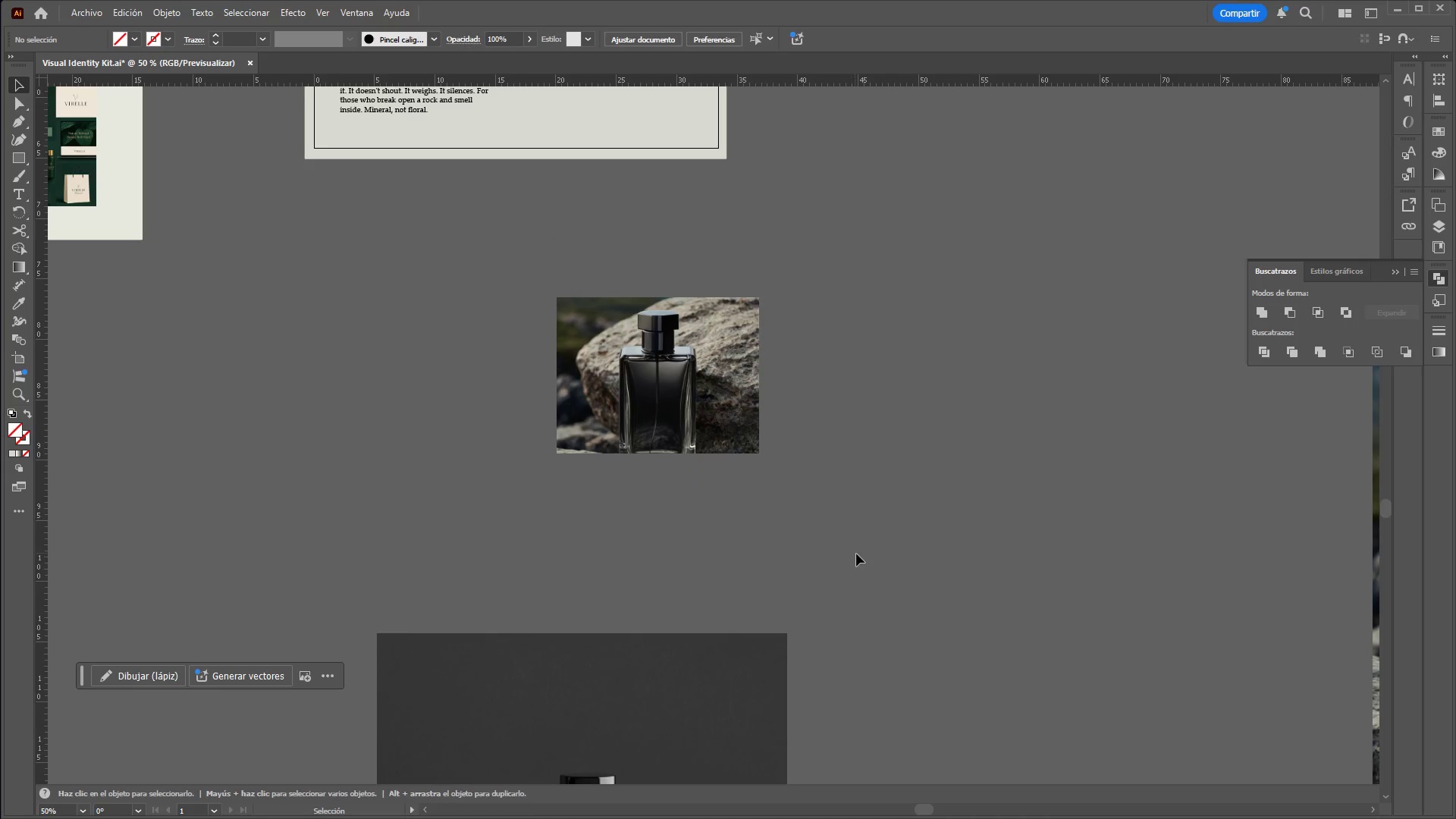 
hold_key(key=ControlLeft, duration=1.61)
hold_key(key=AltLeft, duration=1.5)
scroll: coordinate [876, 585], scroll_direction: down, amount: 3.0
 